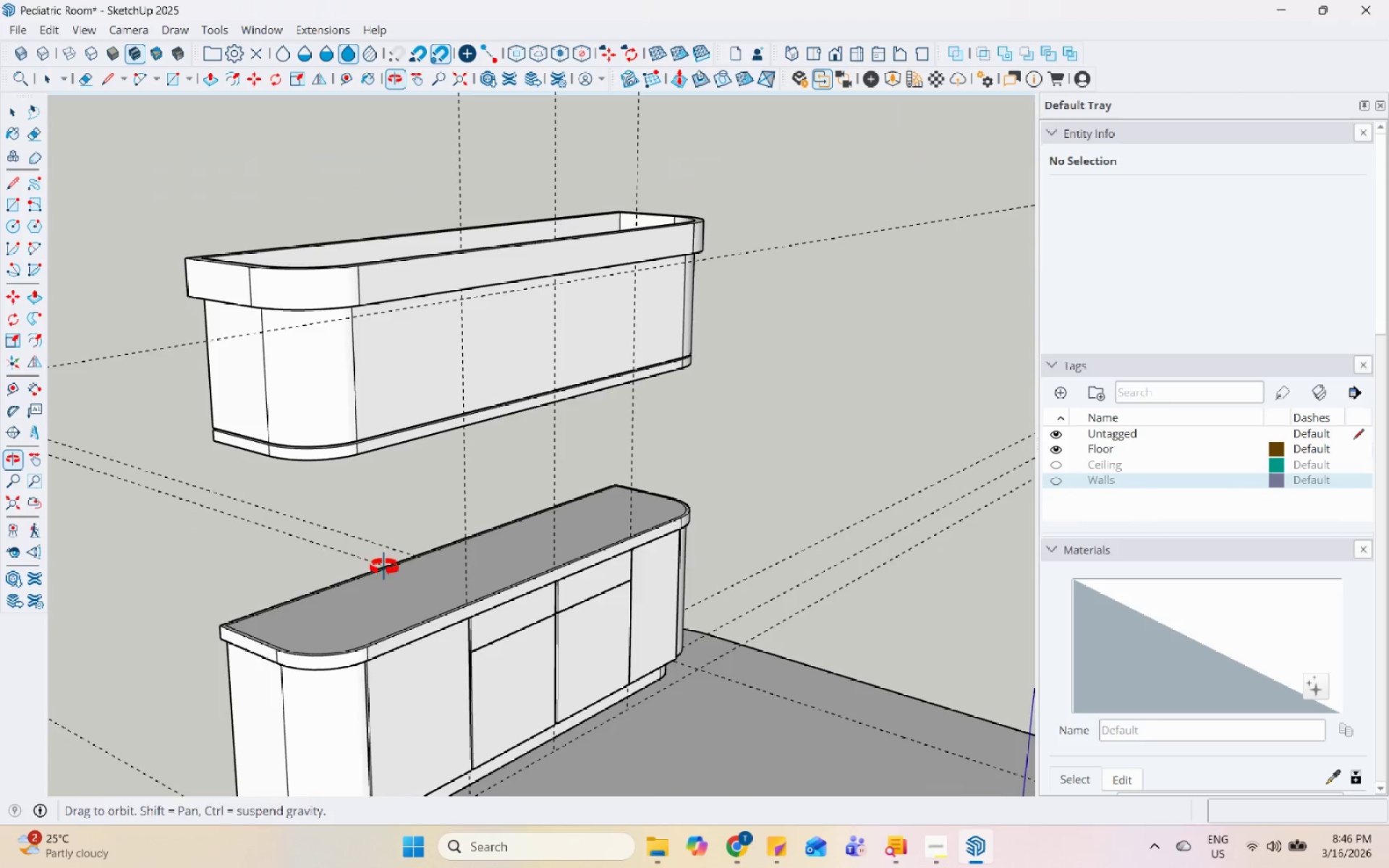 
scroll: coordinate [480, 234], scroll_direction: up, amount: 5.0
 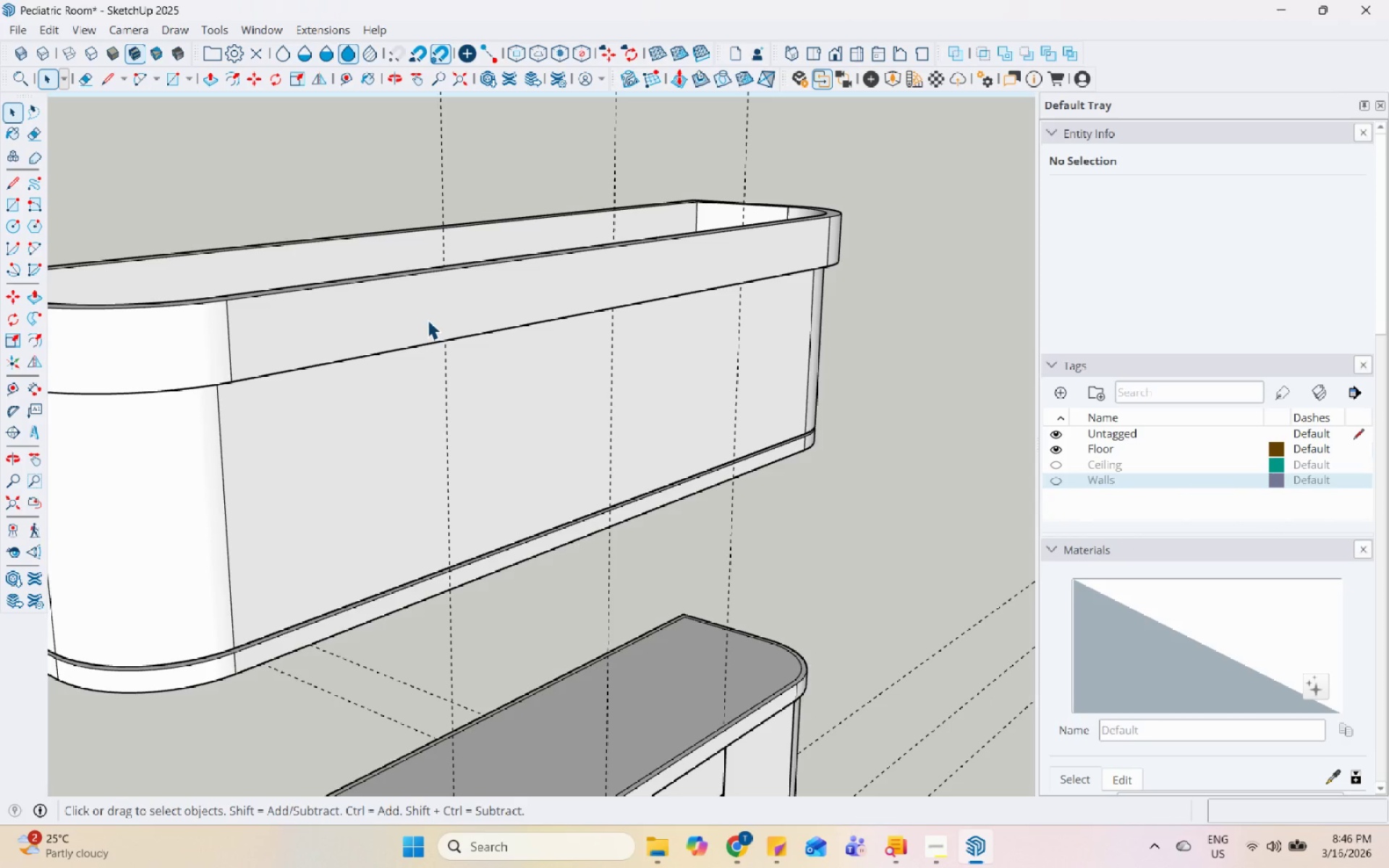 
wait(6.72)
 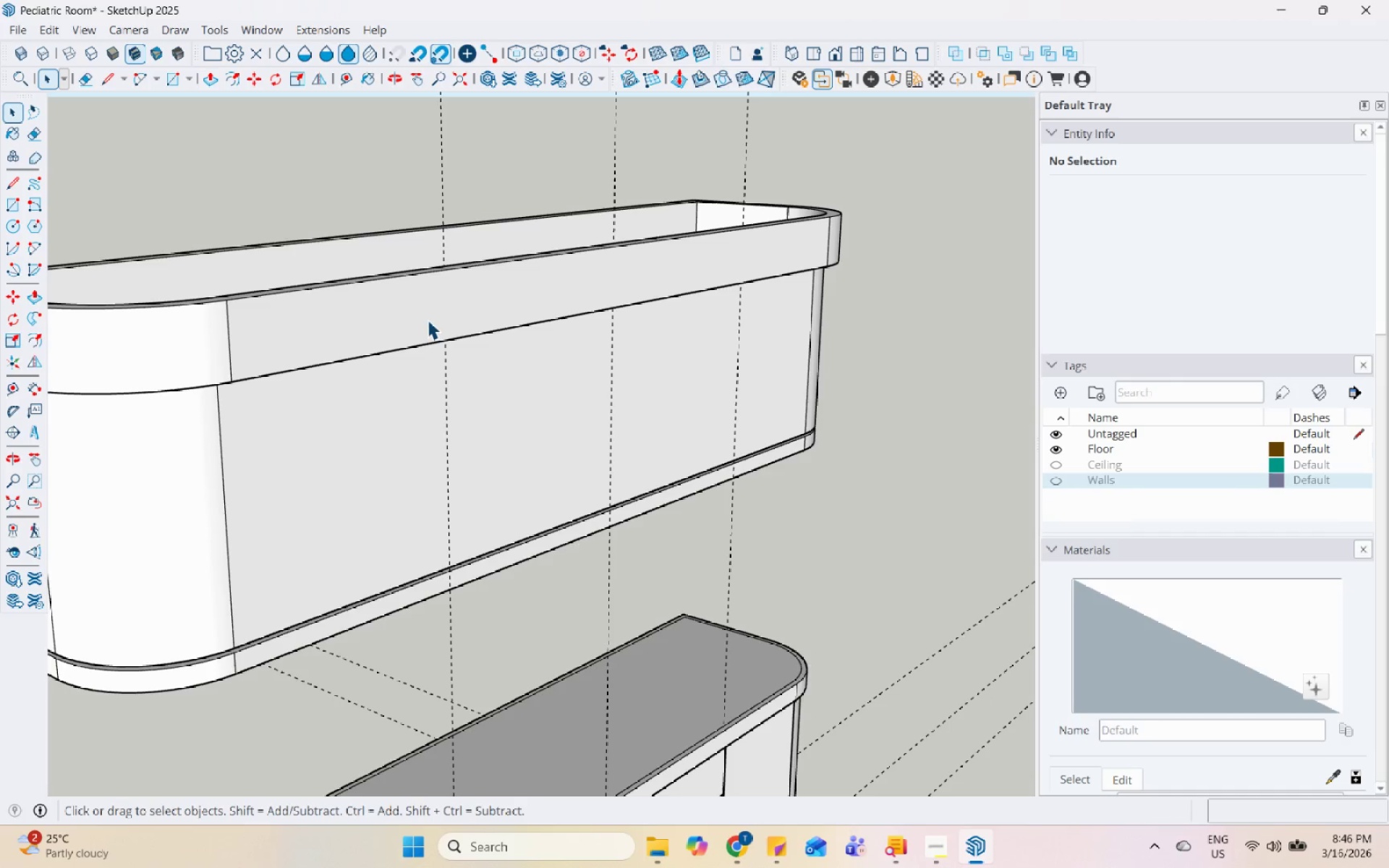 
left_click([429, 315])
 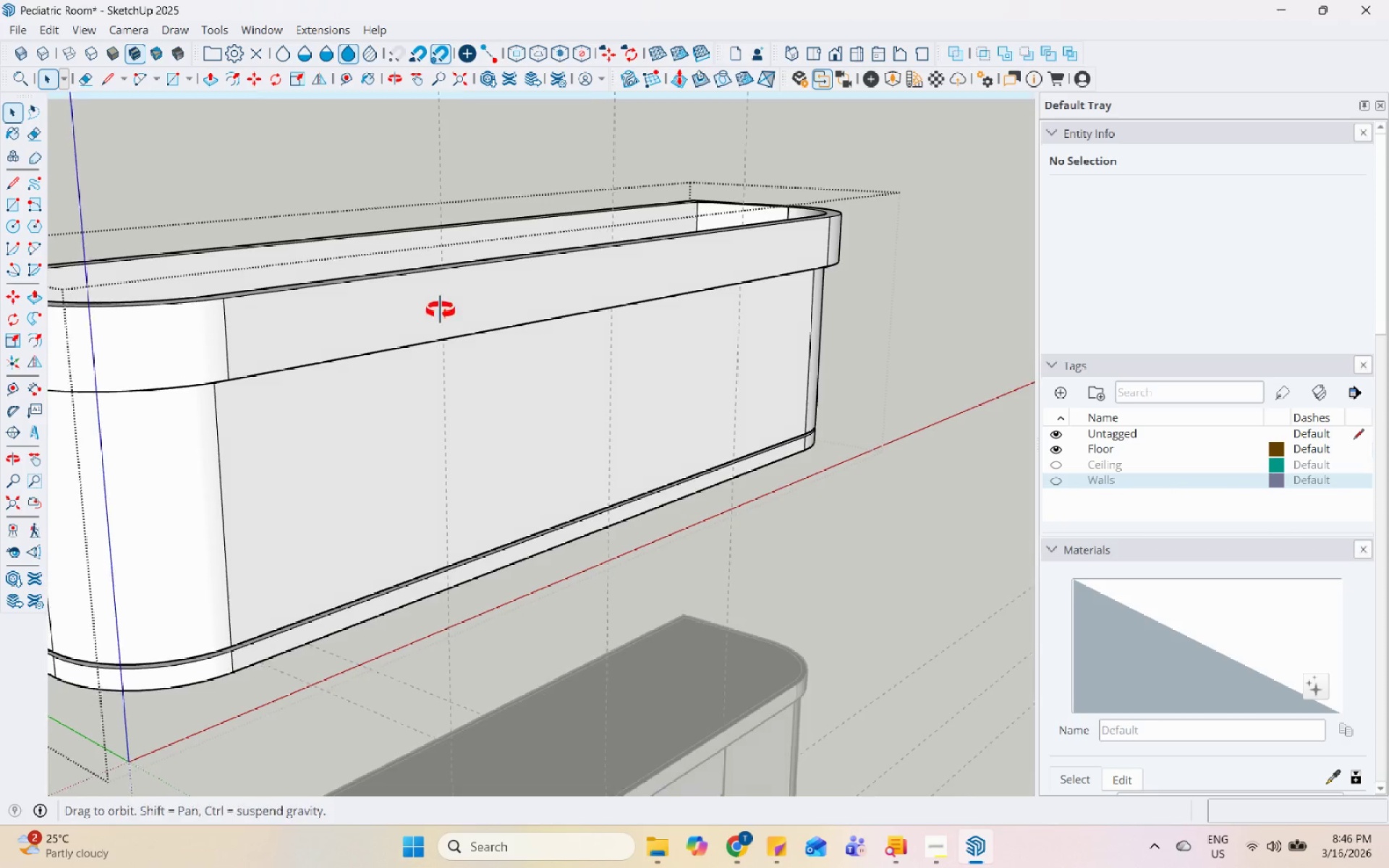 
scroll: coordinate [349, 264], scroll_direction: up, amount: 1.0
 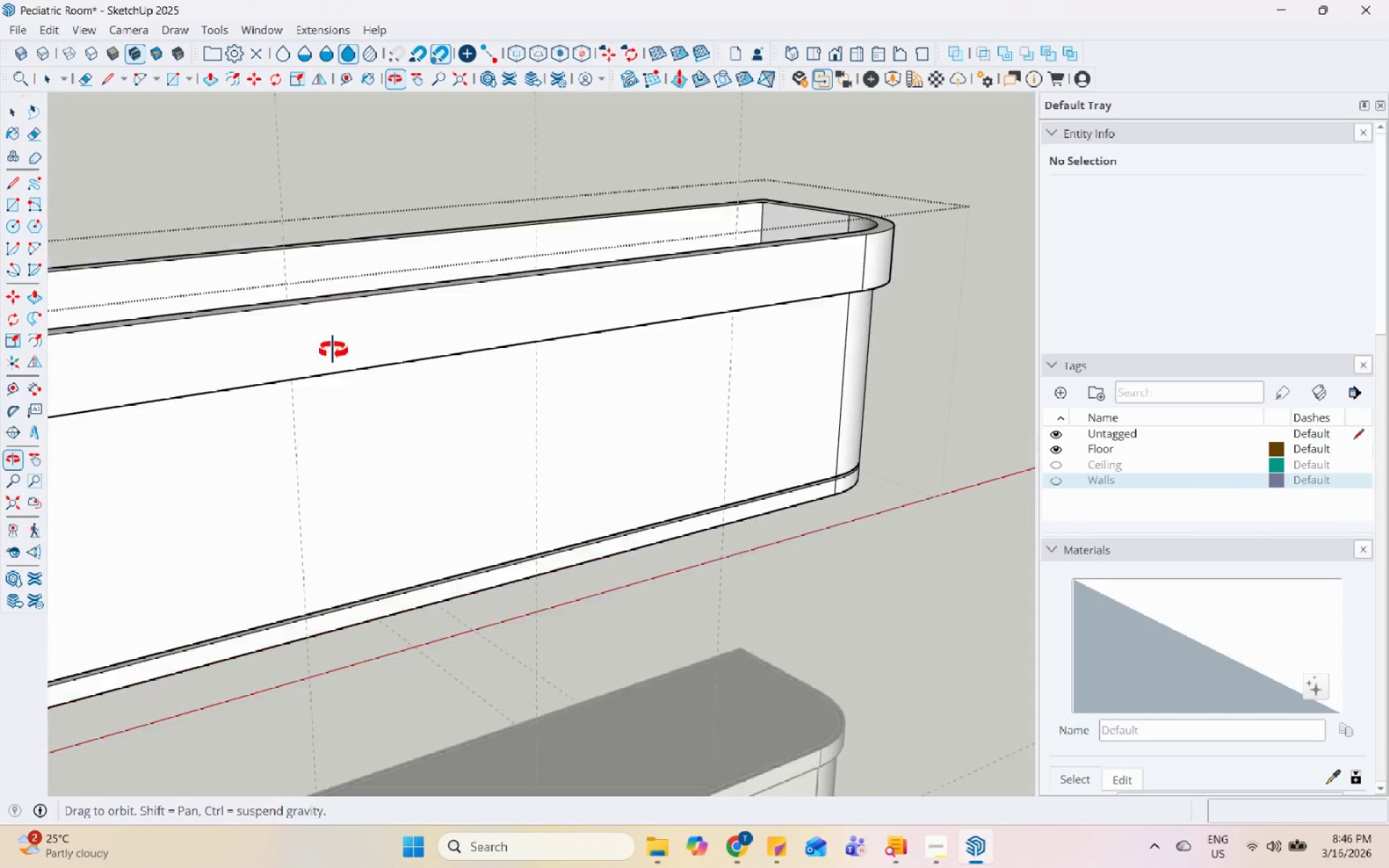 
scroll: coordinate [423, 490], scroll_direction: none, amount: 0.0
 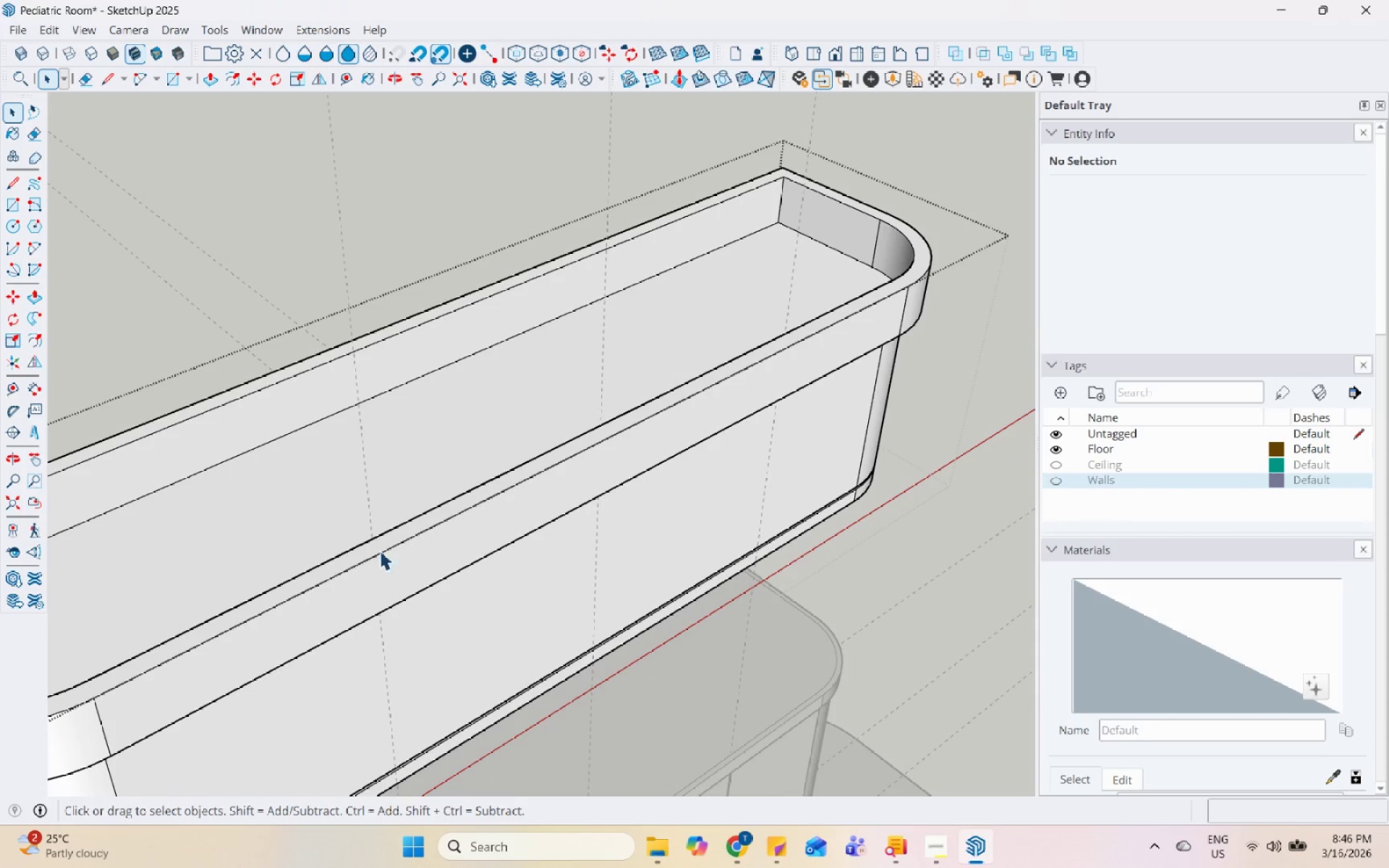 
key(L)
 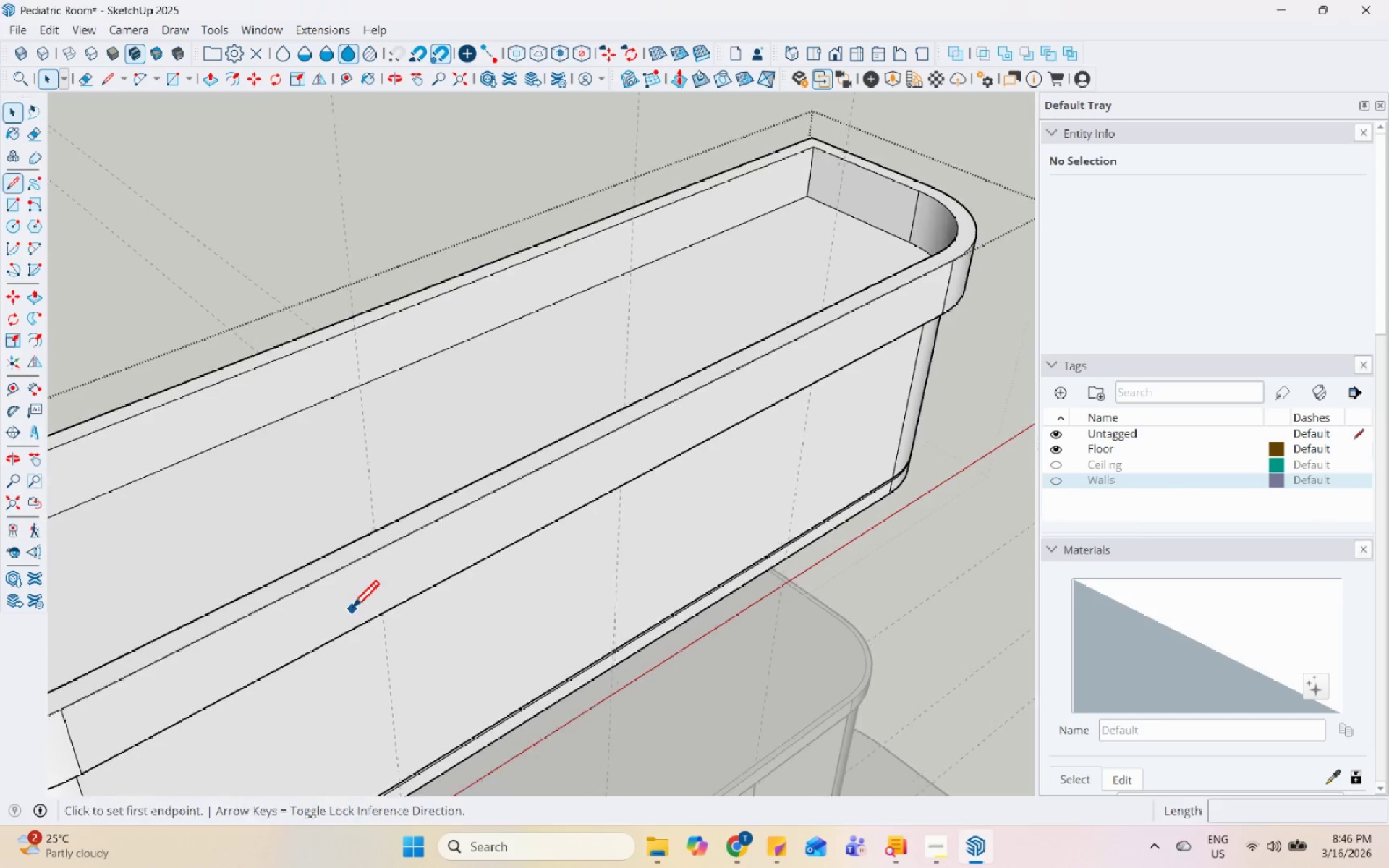 
scroll: coordinate [377, 514], scroll_direction: up, amount: 11.0
 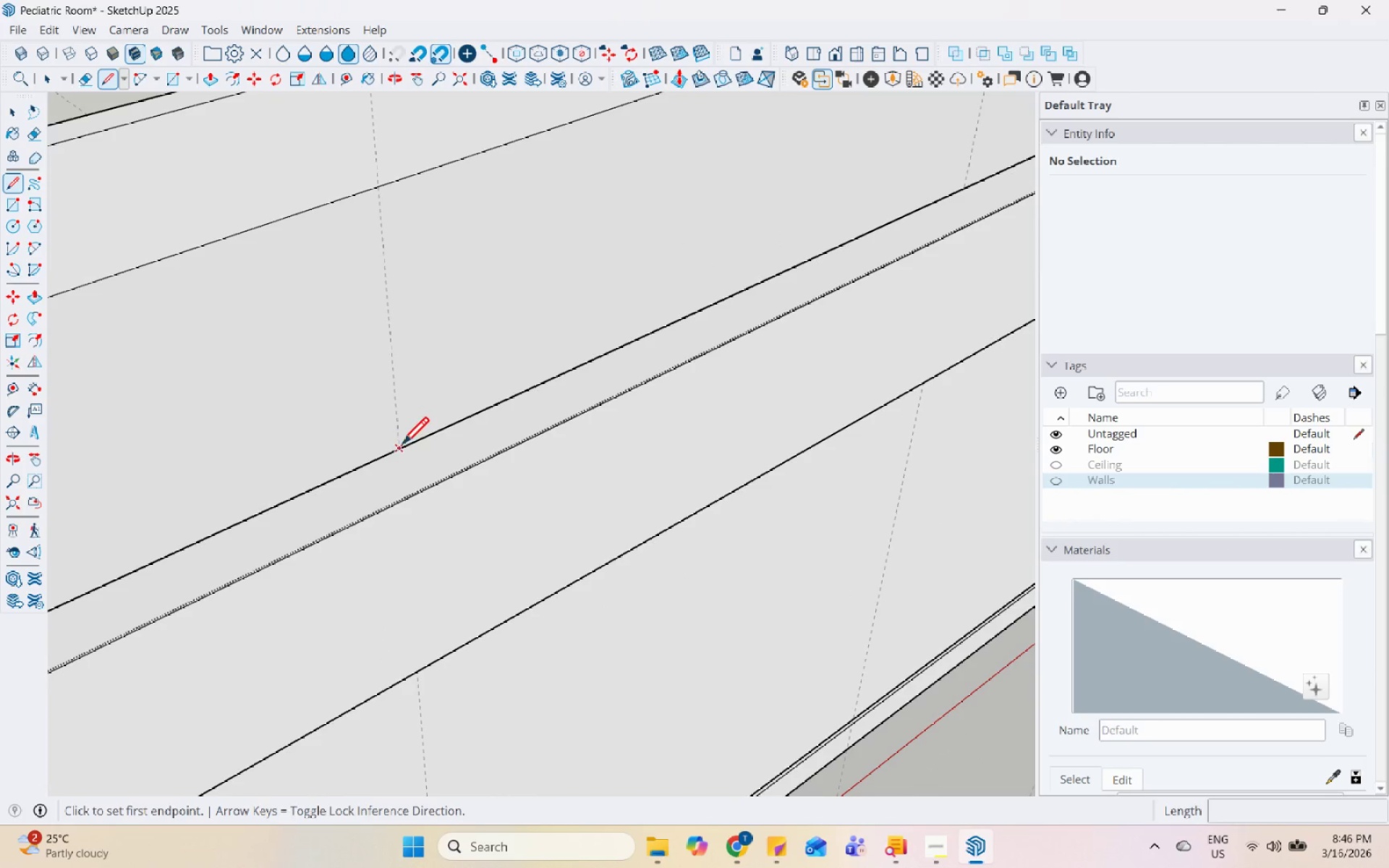 
left_click([403, 447])
 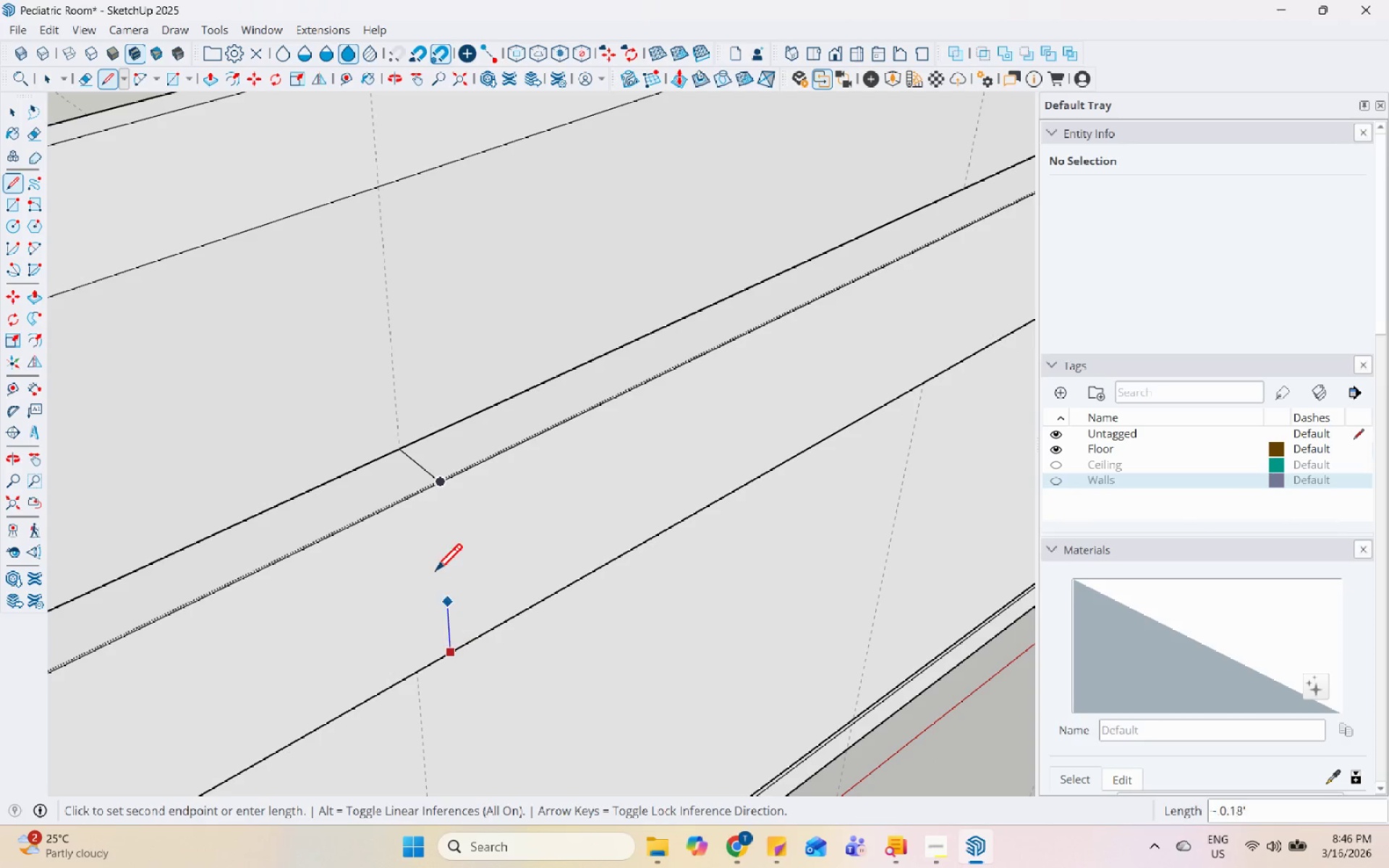 
left_click([442, 486])
 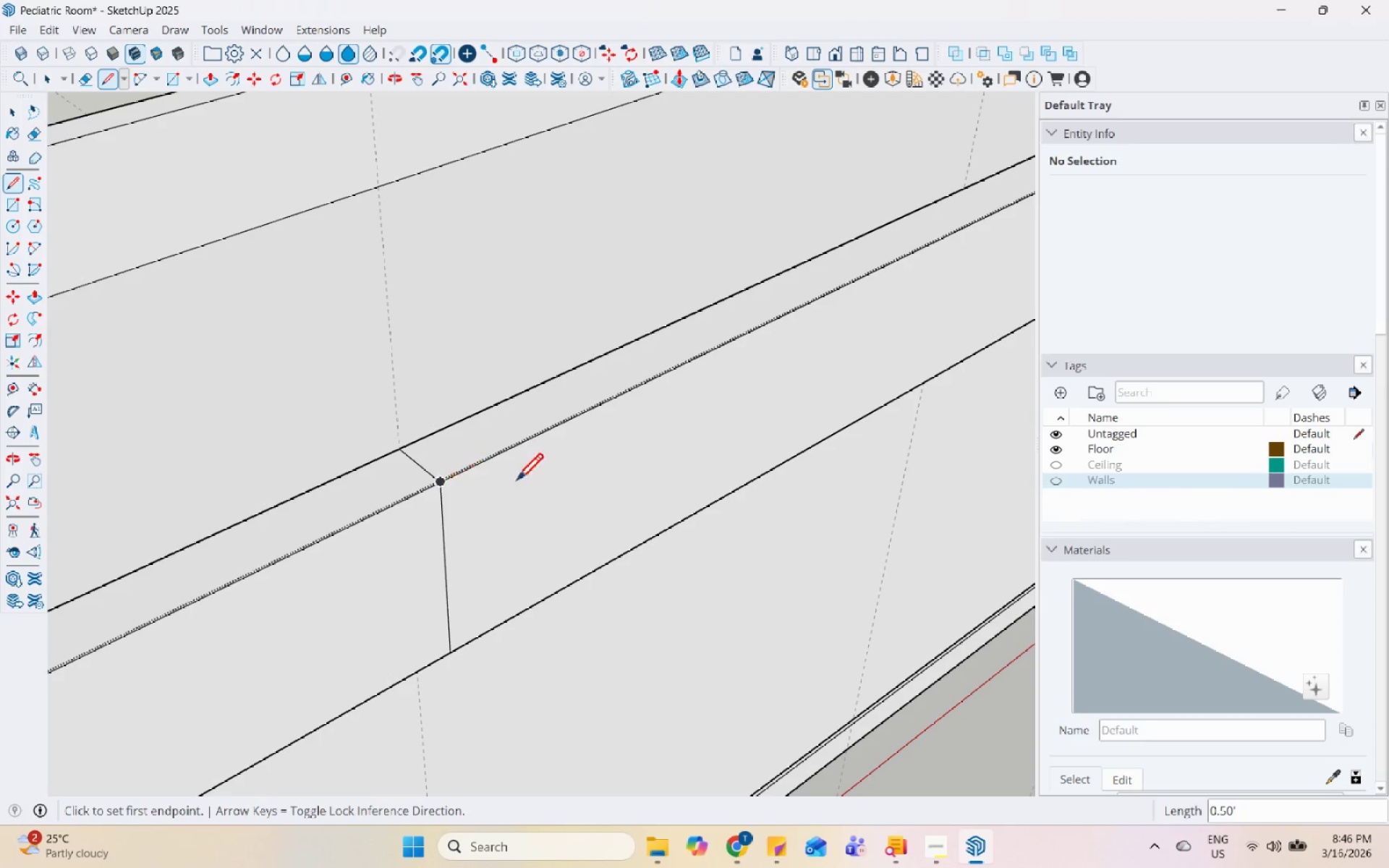 
scroll: coordinate [582, 407], scroll_direction: down, amount: 5.0
 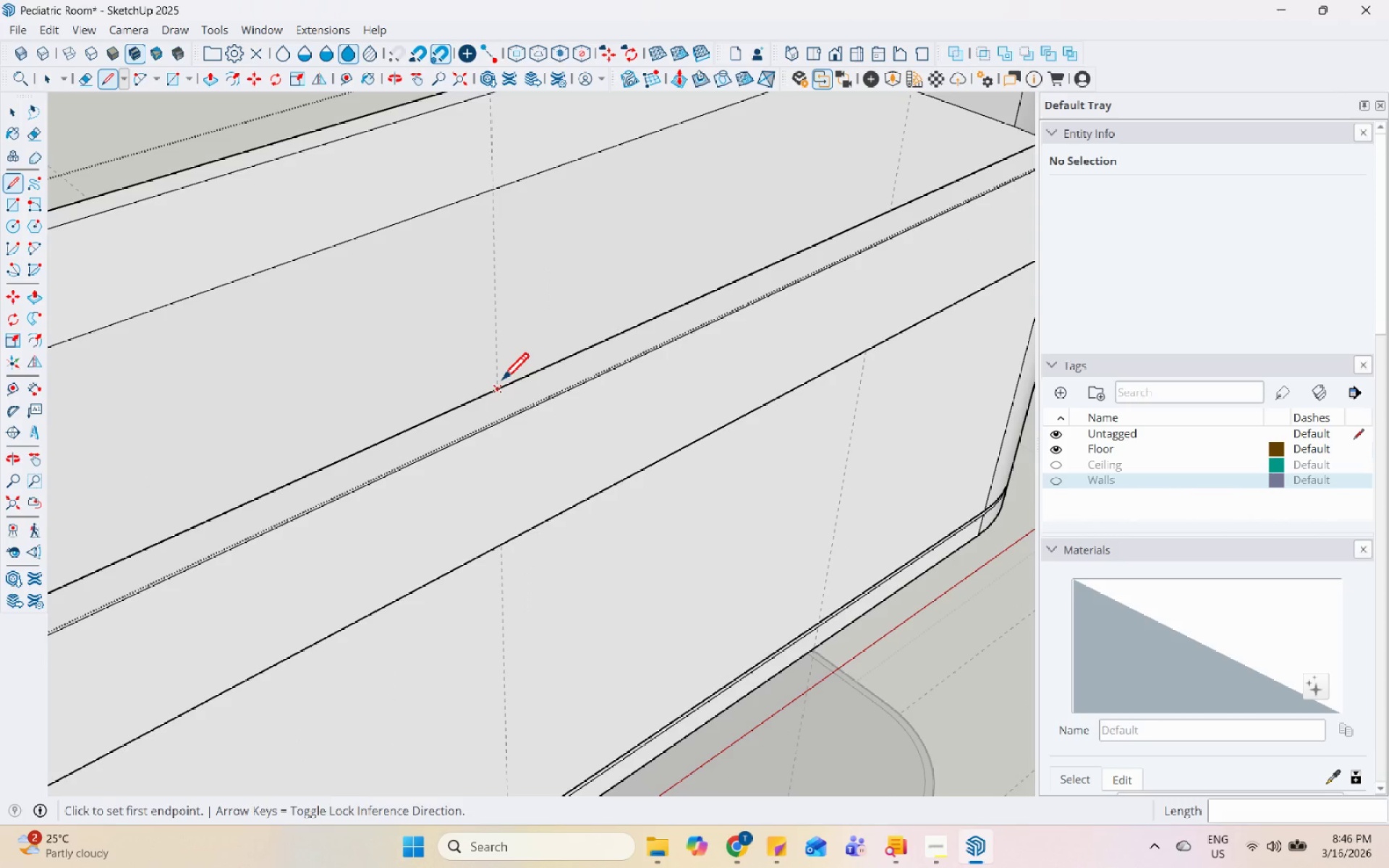 
left_click([501, 382])
 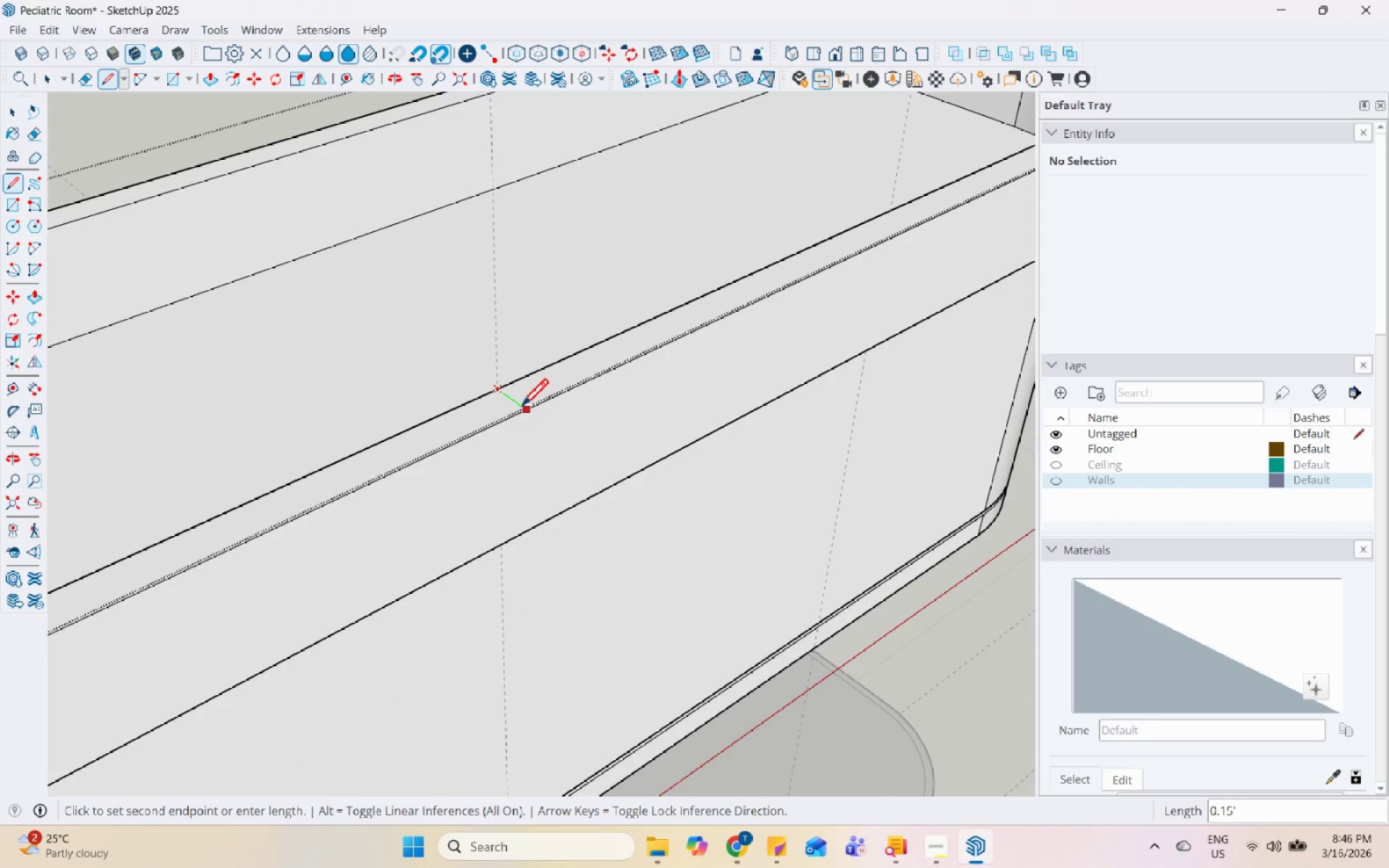 
left_click([522, 409])
 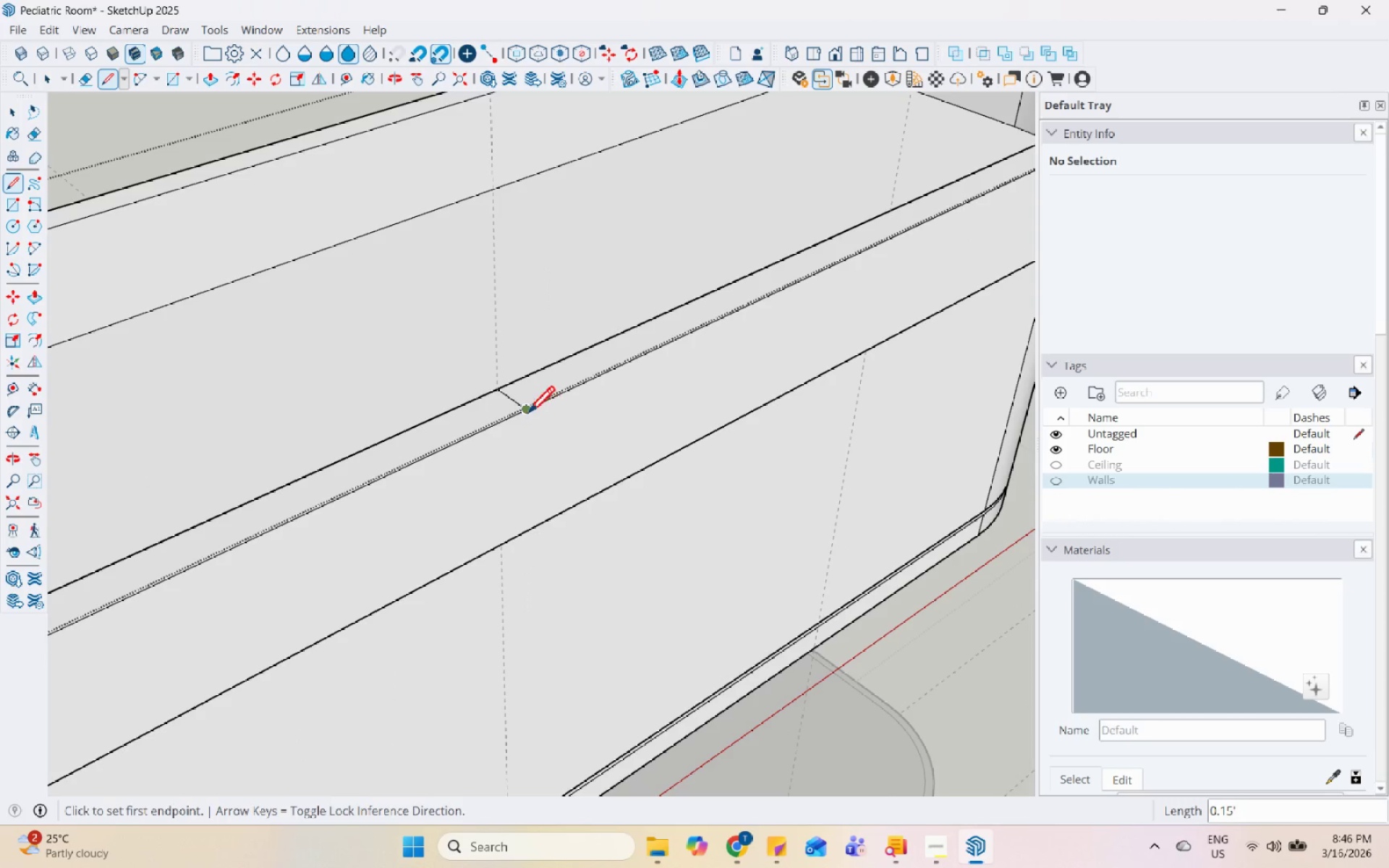 
left_click([527, 414])
 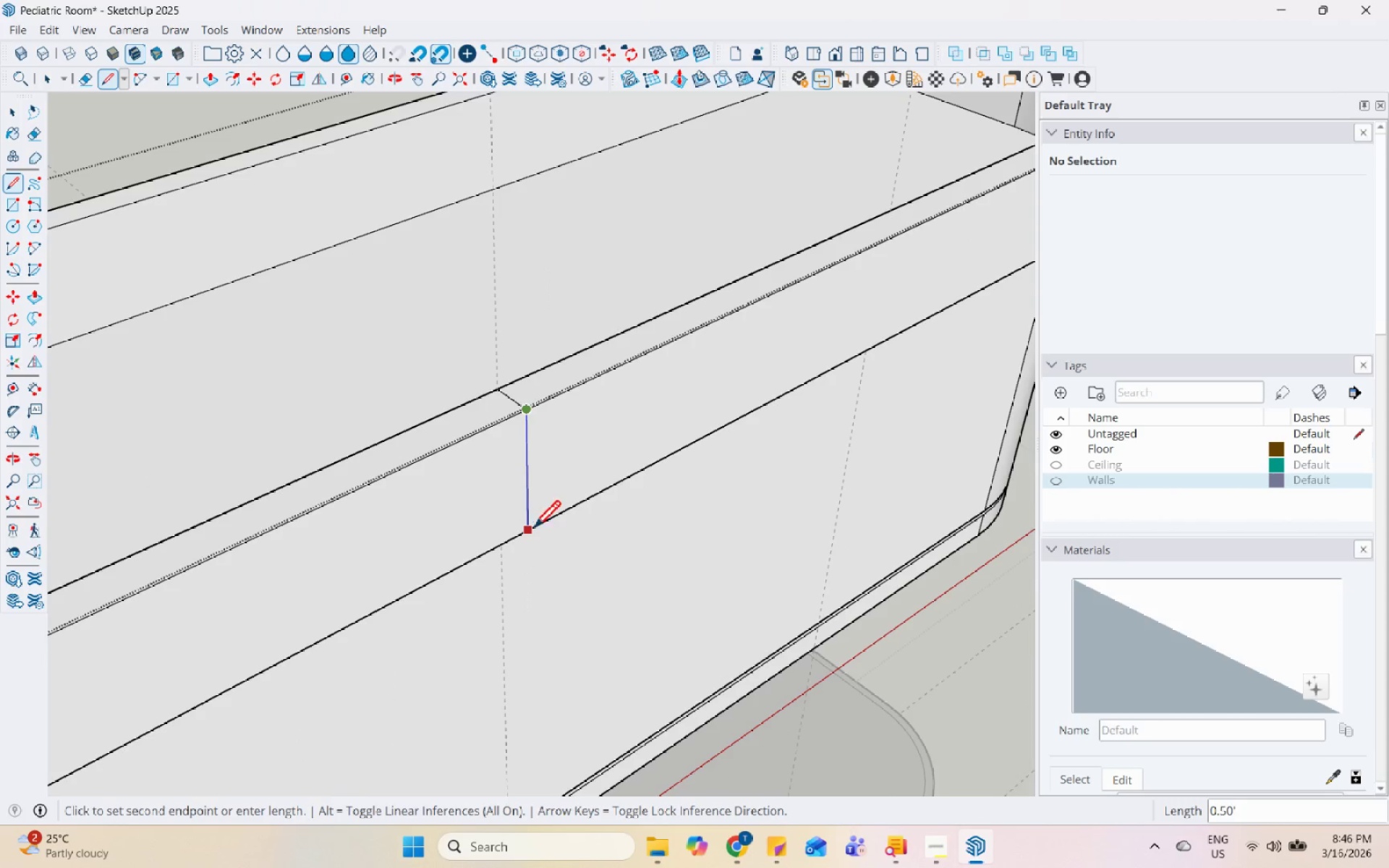 
left_click([533, 532])
 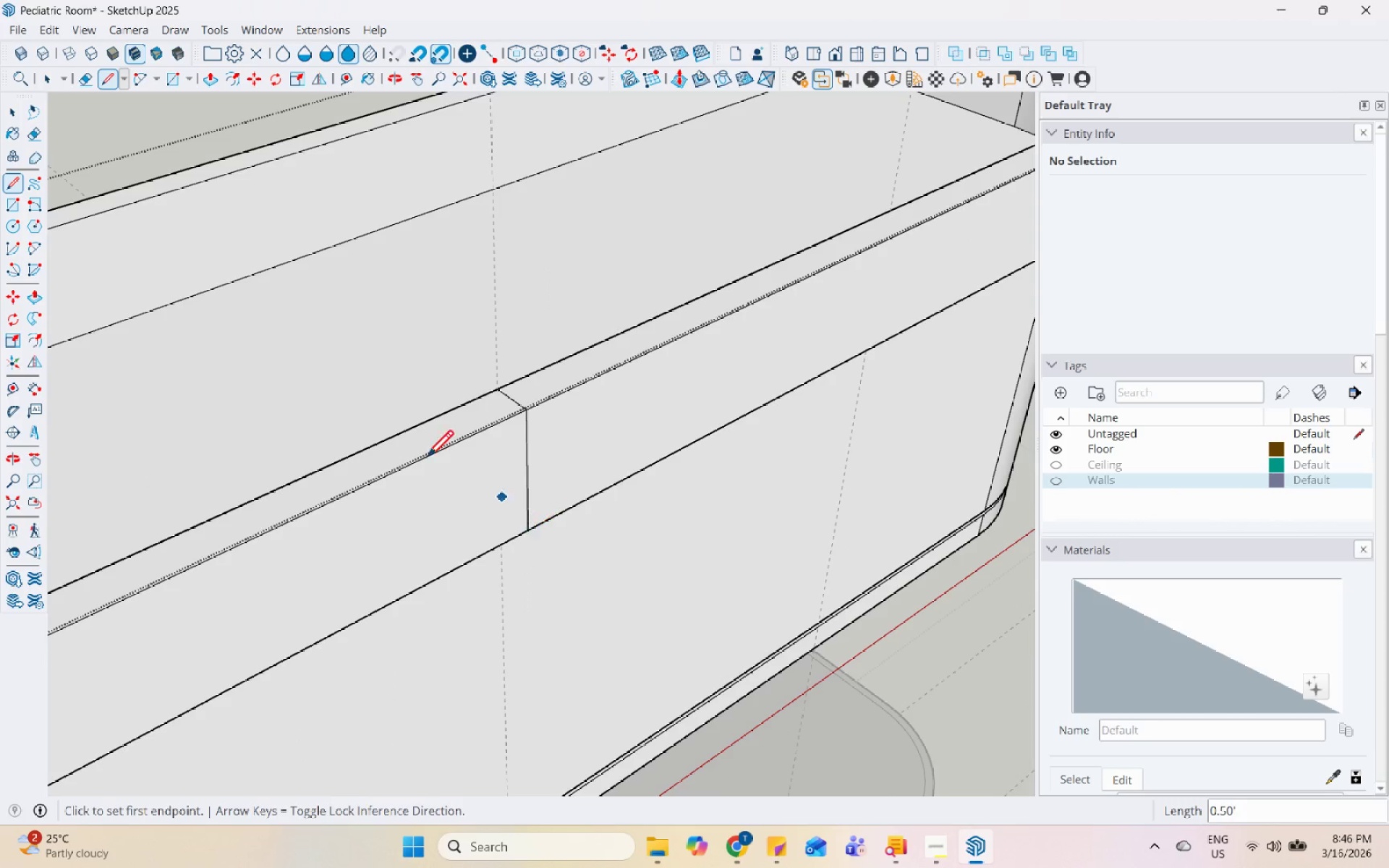 
scroll: coordinate [652, 349], scroll_direction: down, amount: 1.0
 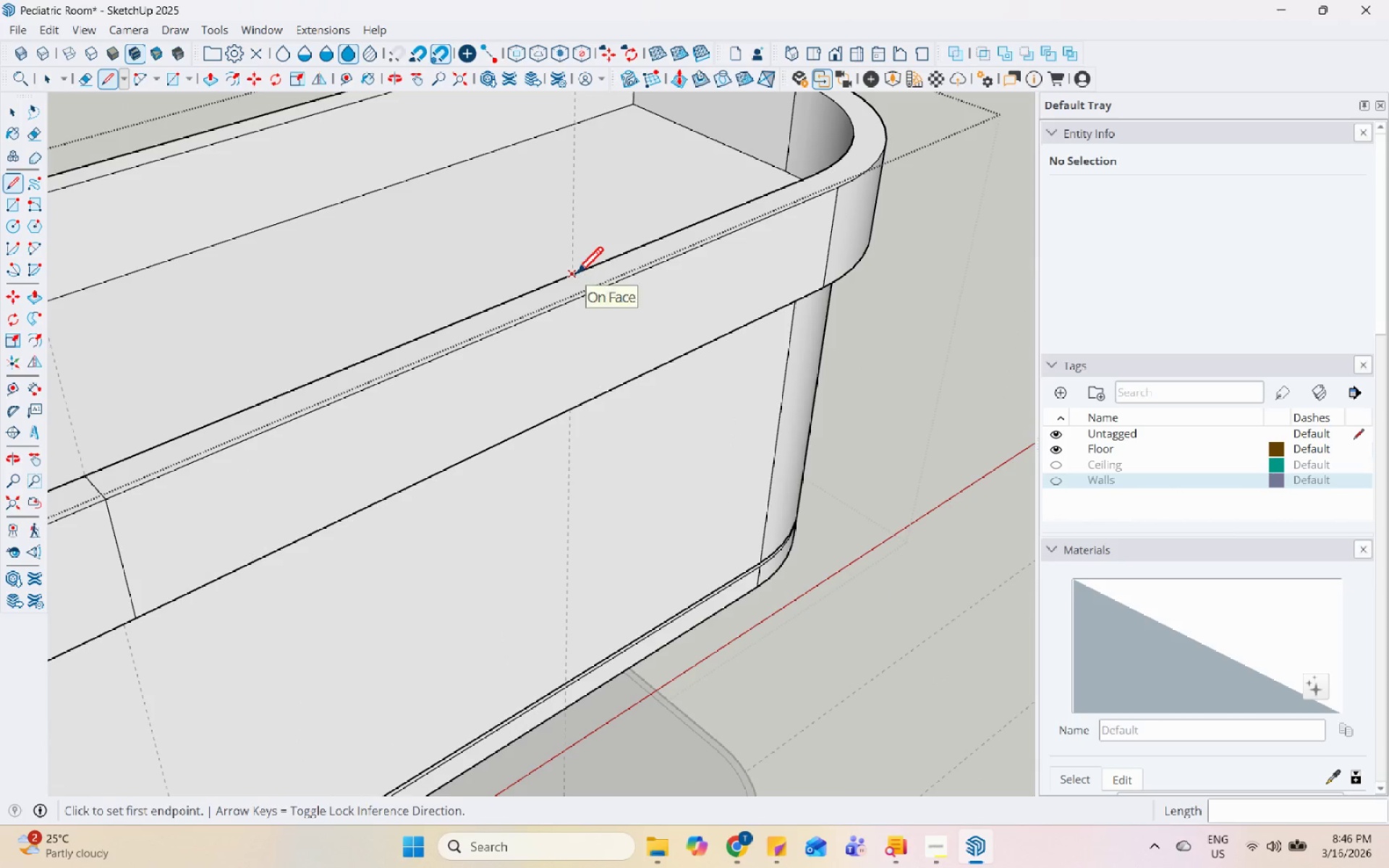 
left_click([576, 276])
 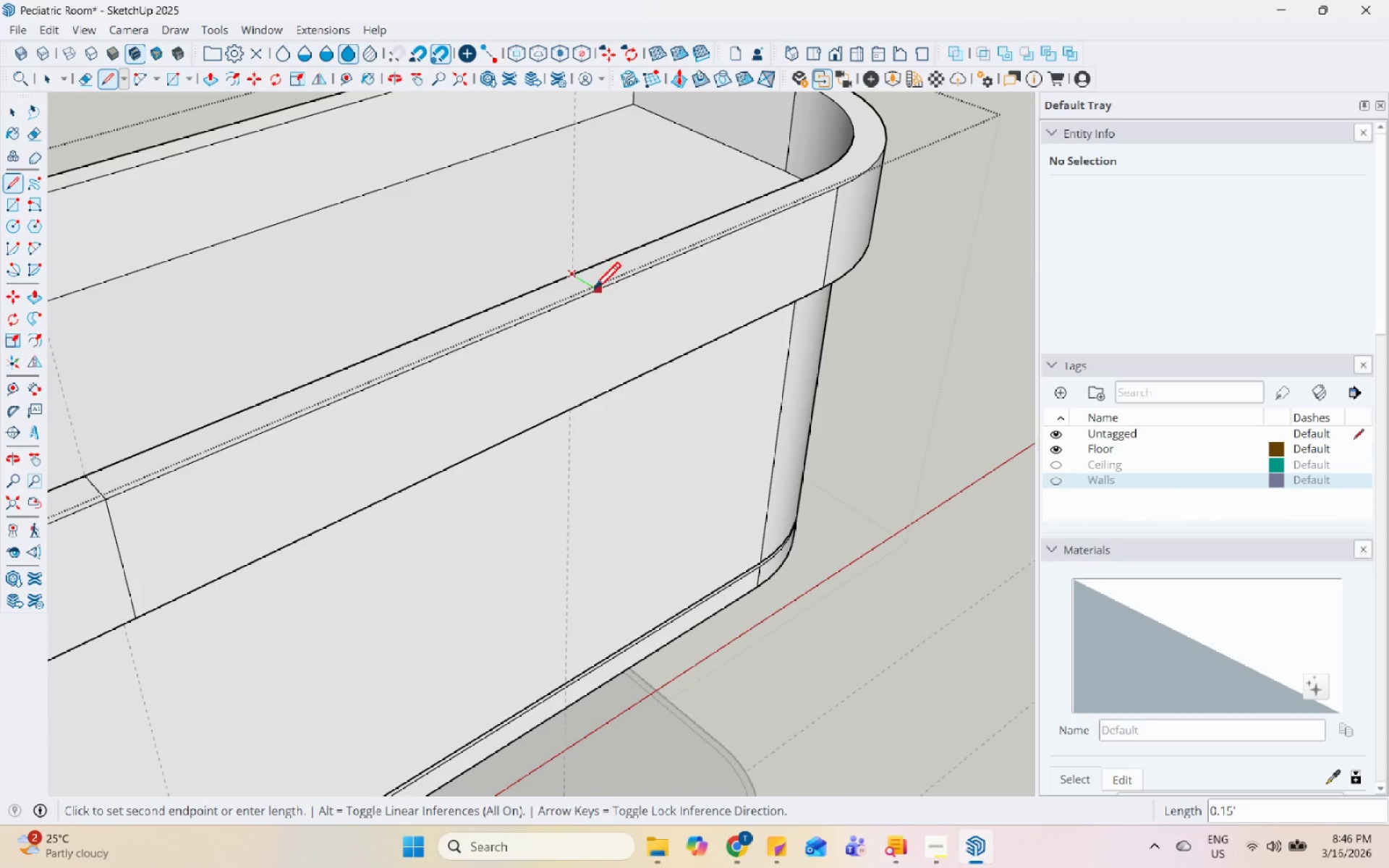 
left_click([593, 292])
 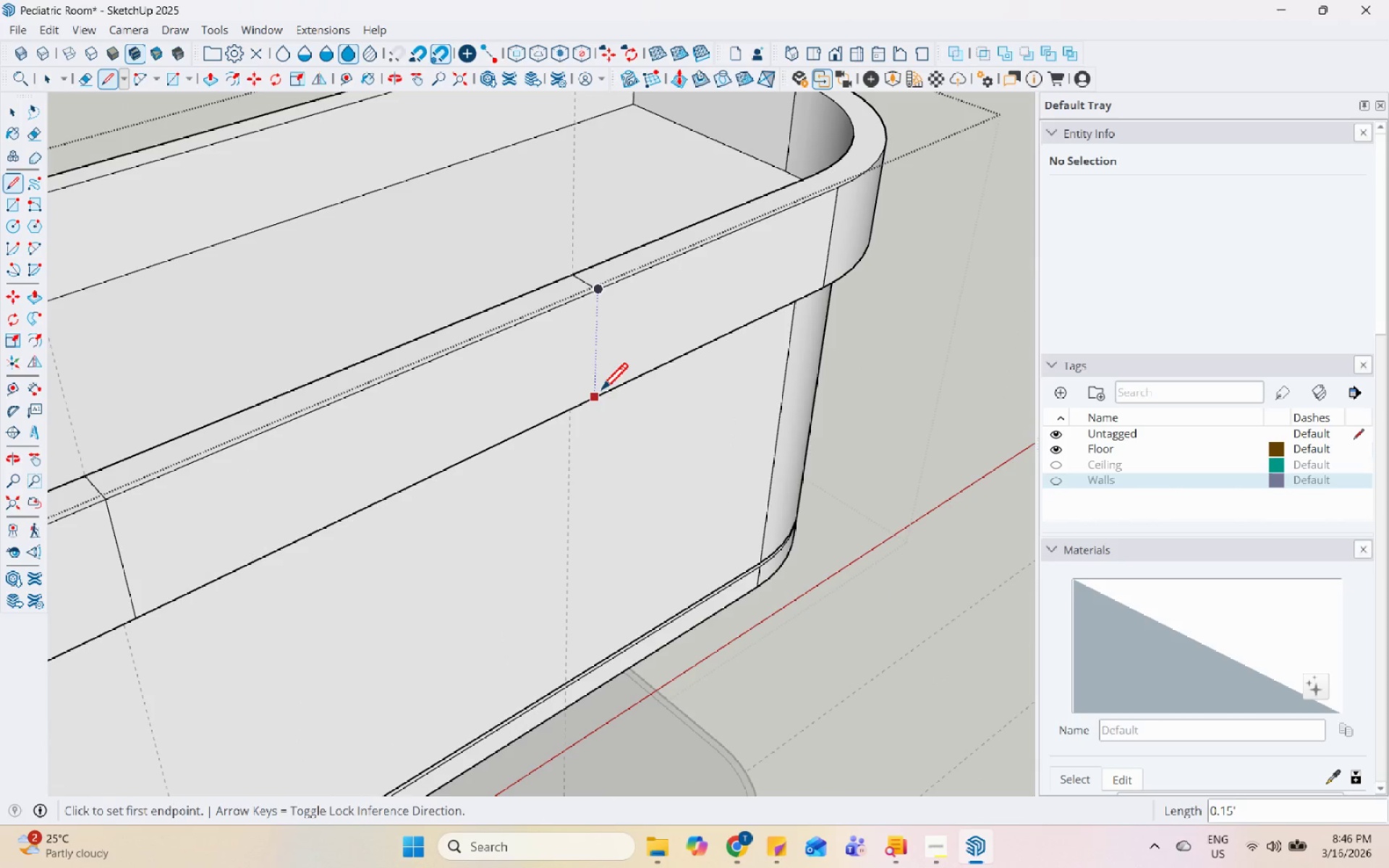 
left_click([600, 392])
 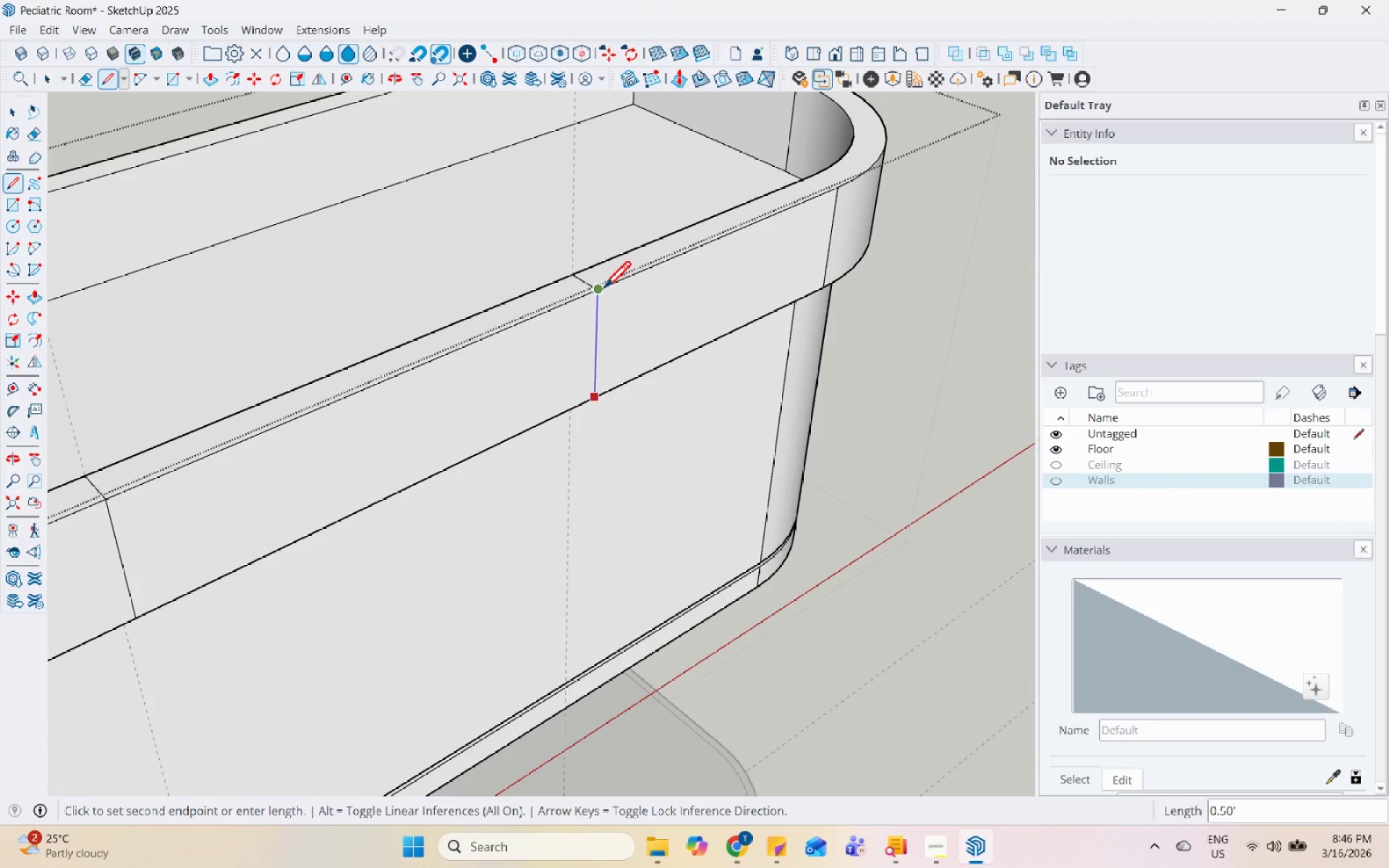 
key(Space)
 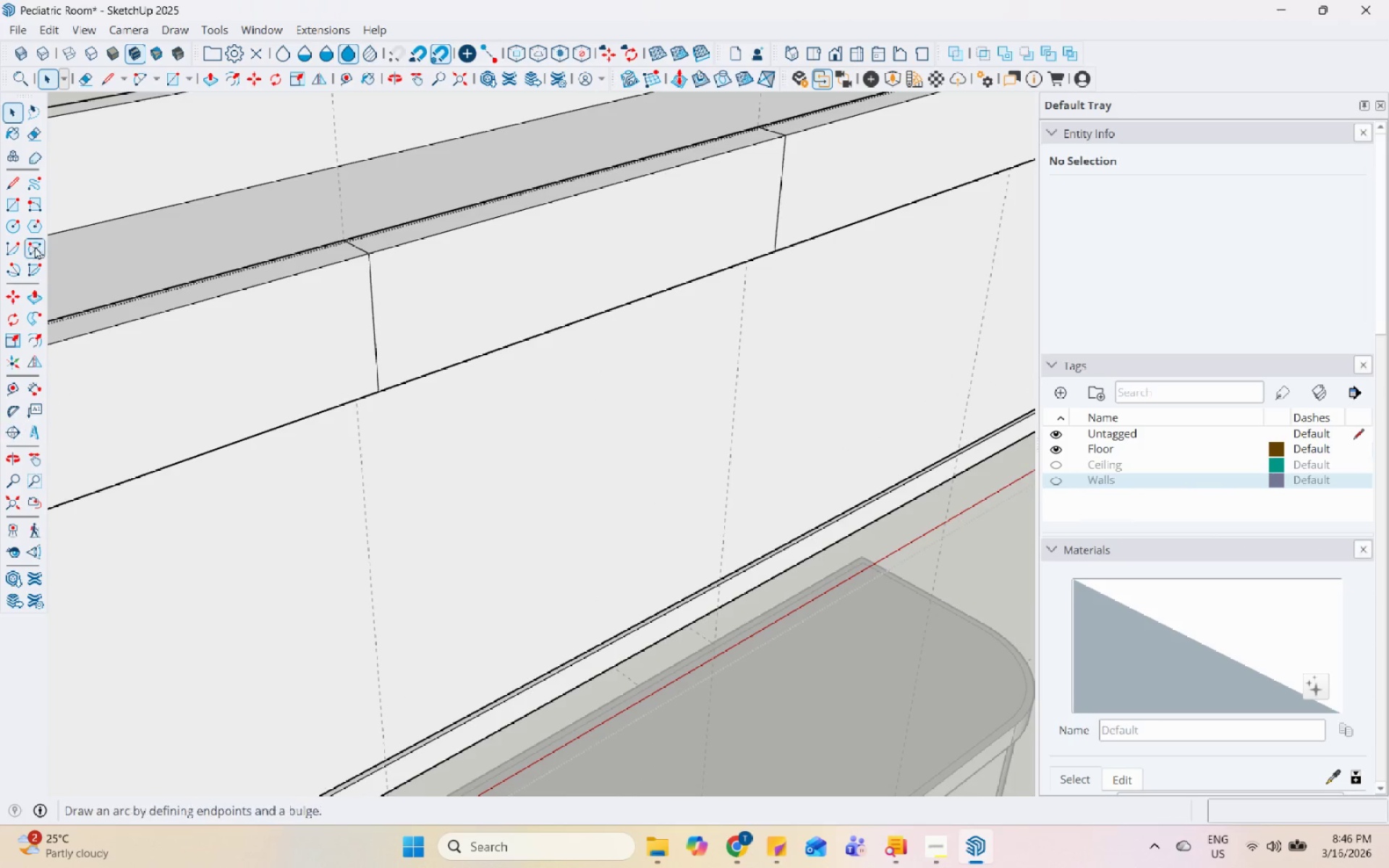 
scroll: coordinate [394, 366], scroll_direction: down, amount: 1.0
 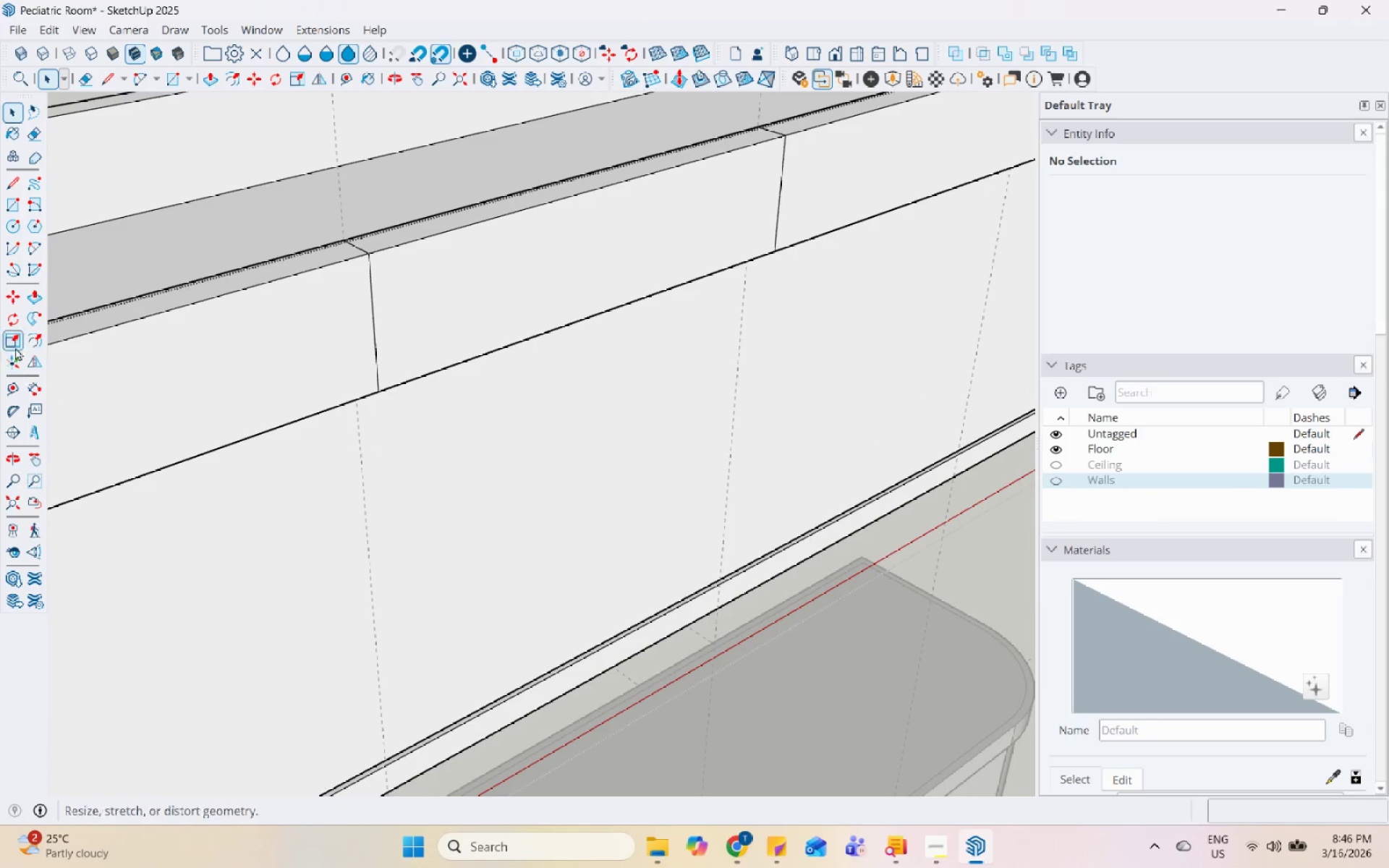 
left_click([368, 260])
 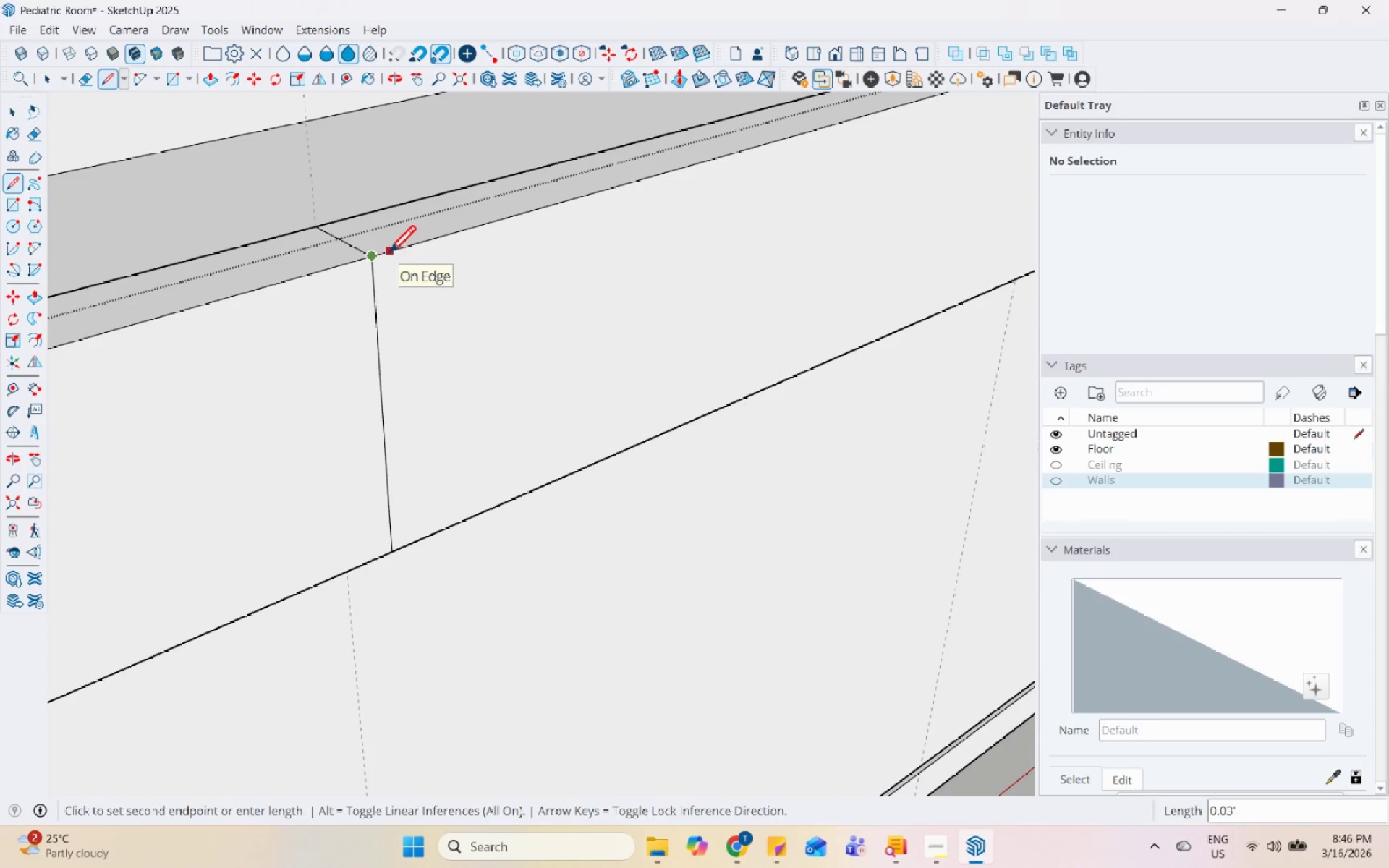 
scroll: coordinate [381, 257], scroll_direction: up, amount: 8.0
 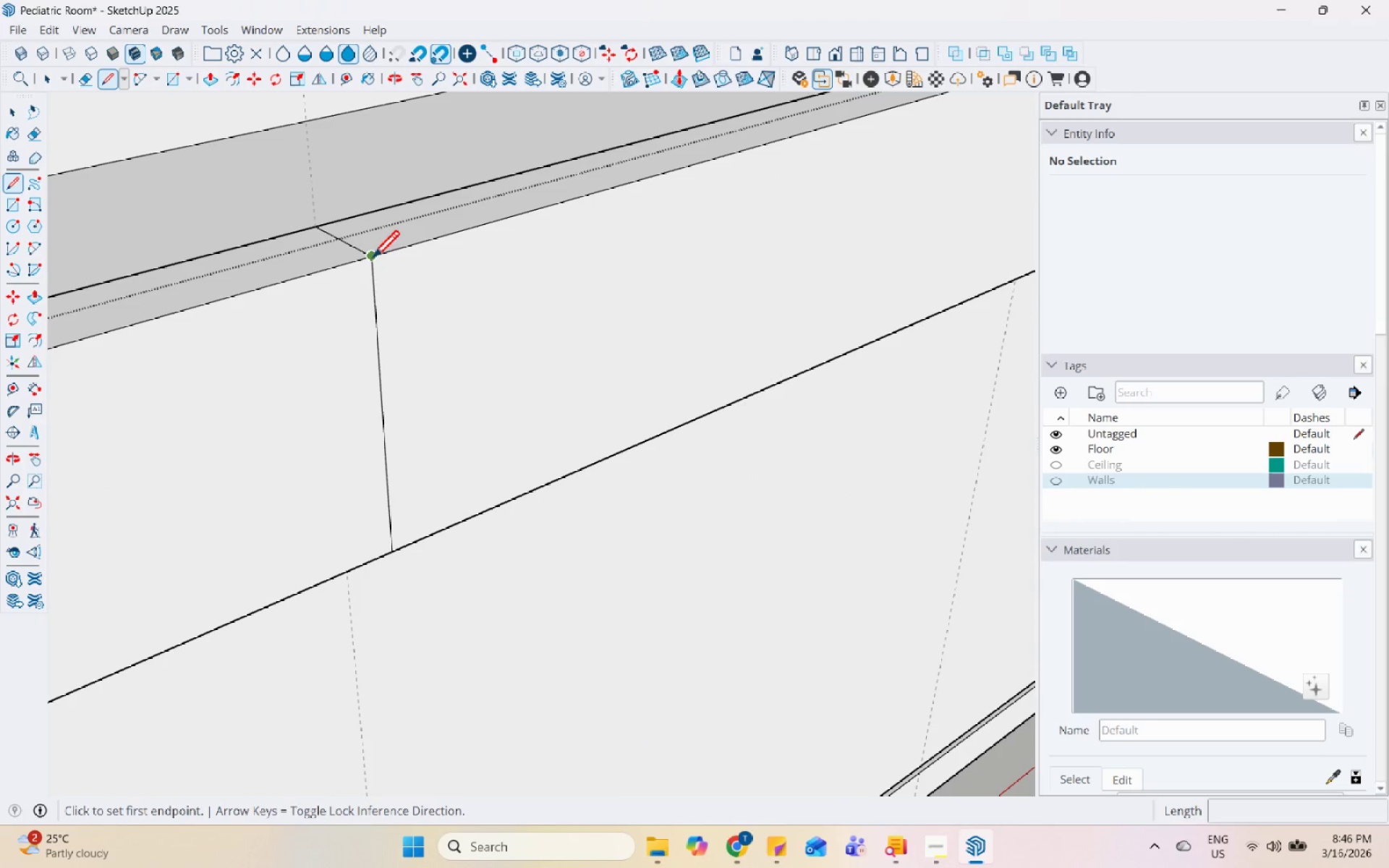 
left_click([388, 255])
 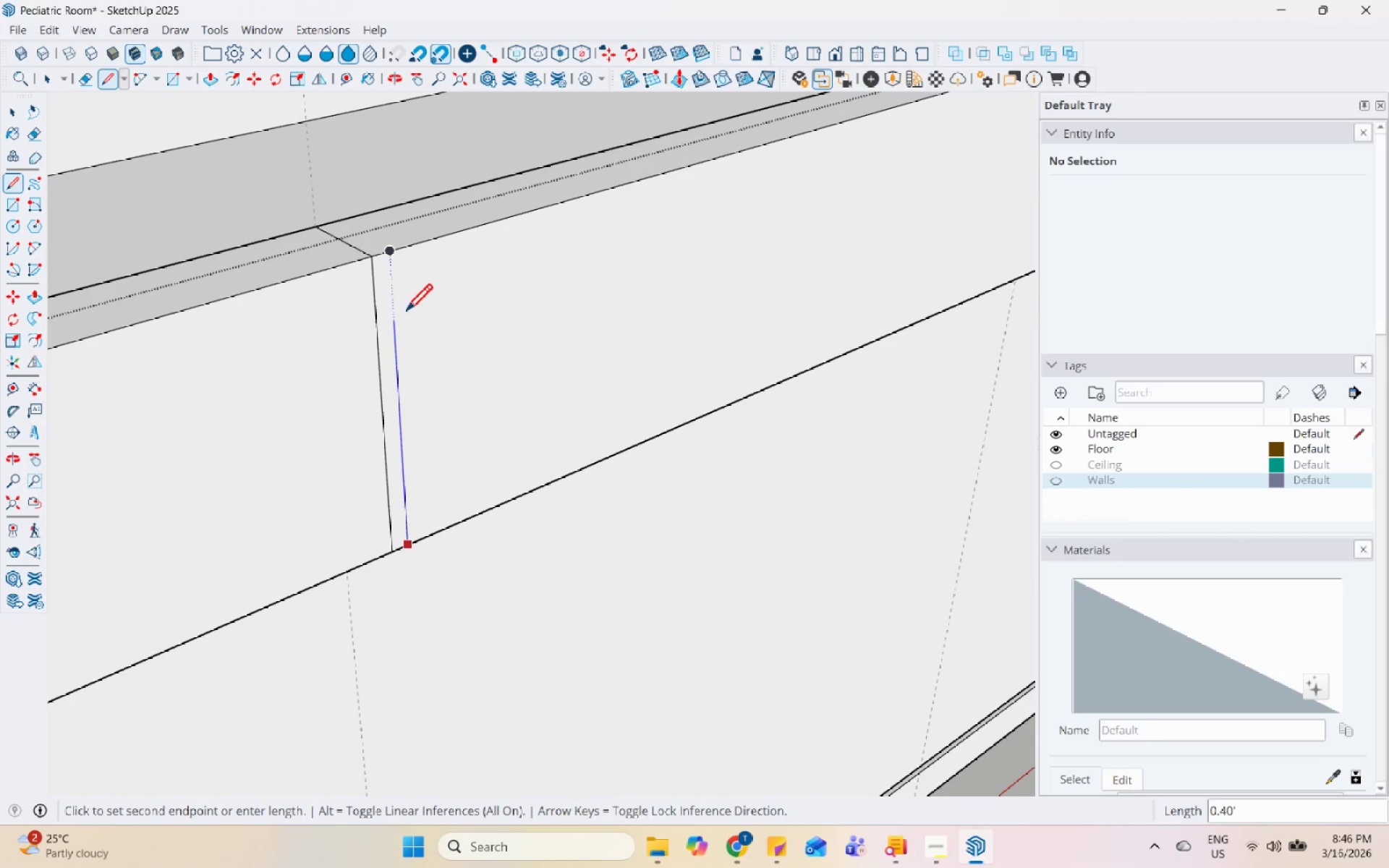 
left_click([394, 251])
 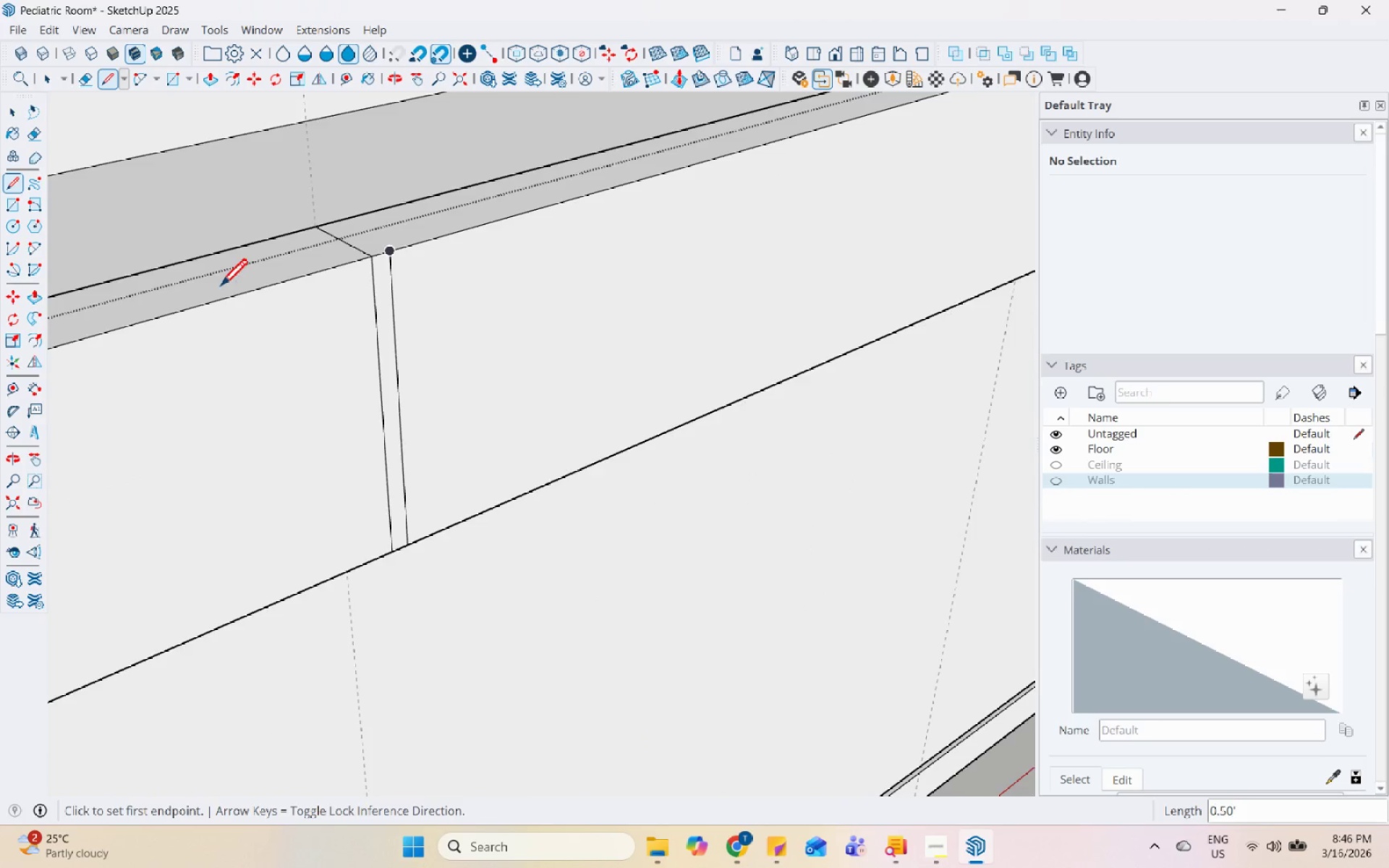 
scroll: coordinate [727, 190], scroll_direction: none, amount: 0.0
 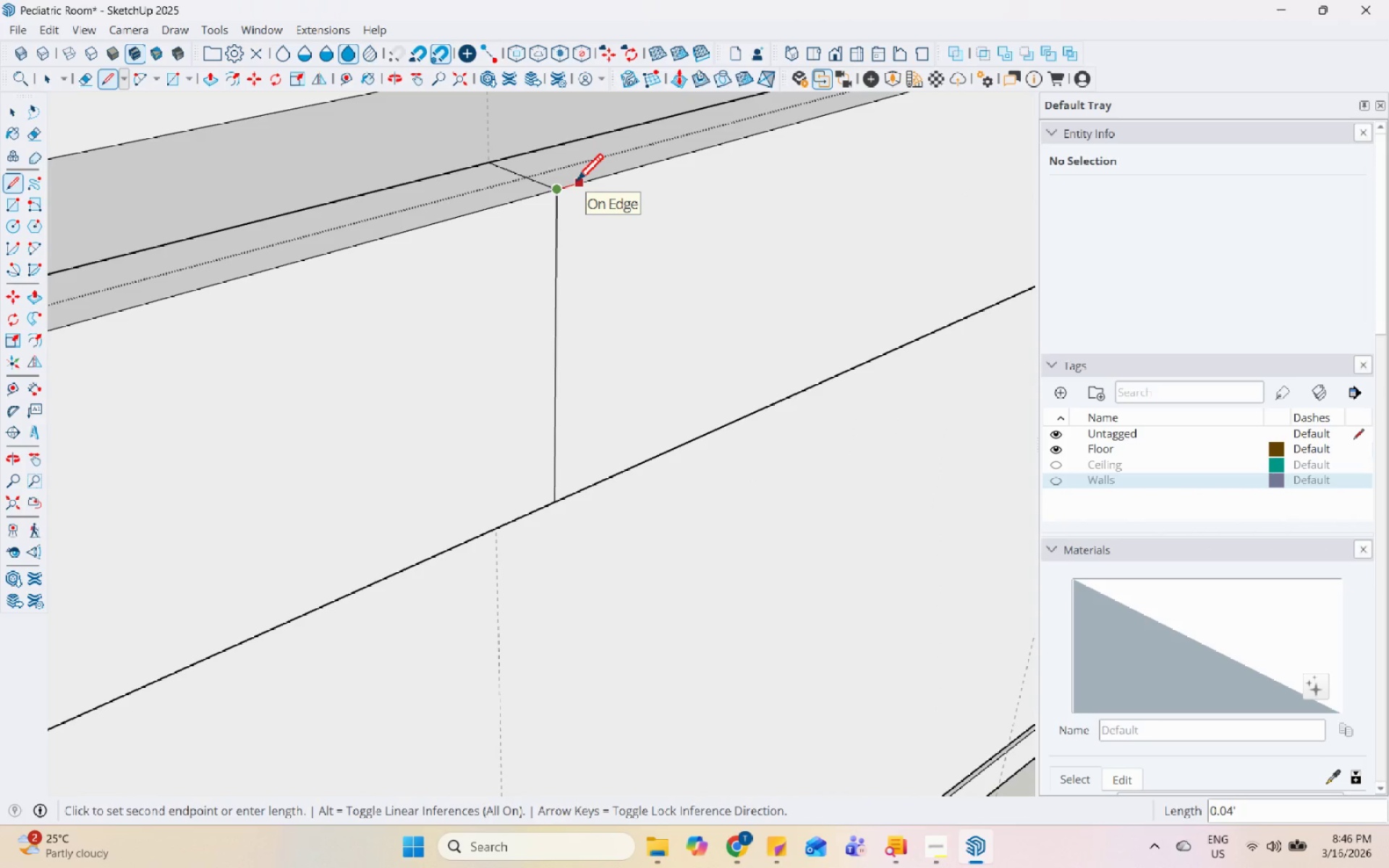 
left_click([575, 183])
 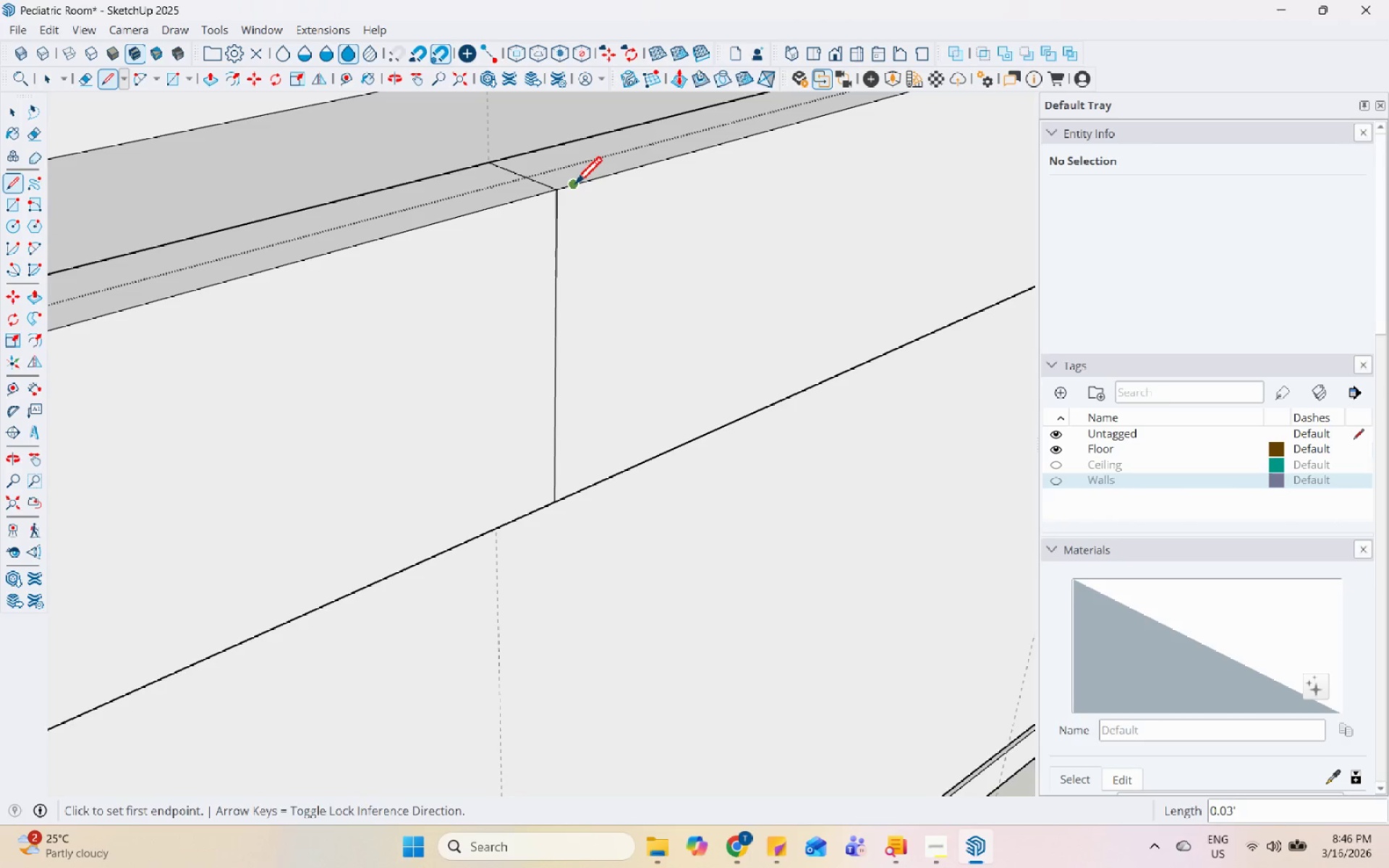 
left_click_drag(start_coordinate=[574, 187], to_coordinate=[574, 195])
 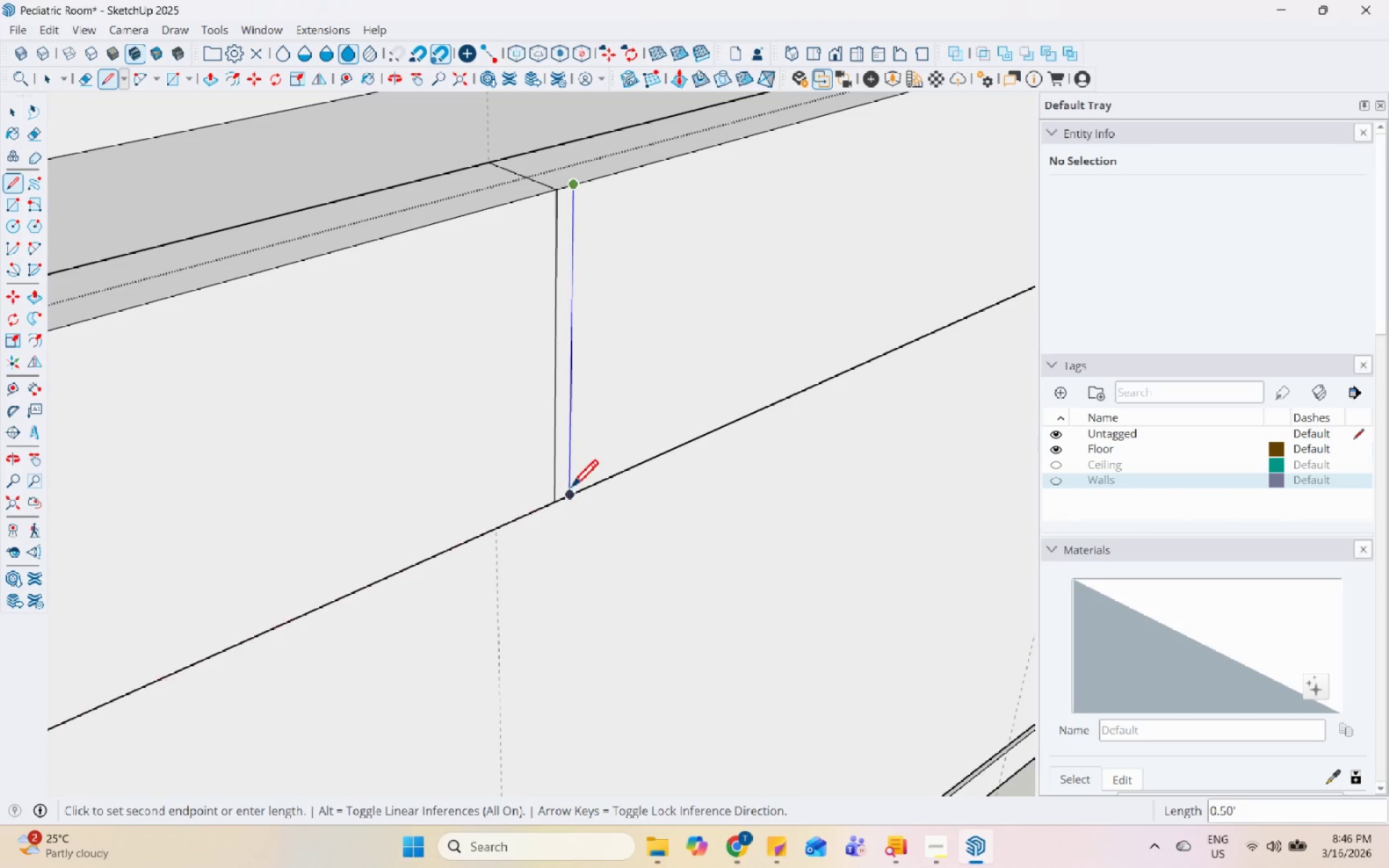 
left_click([571, 500])
 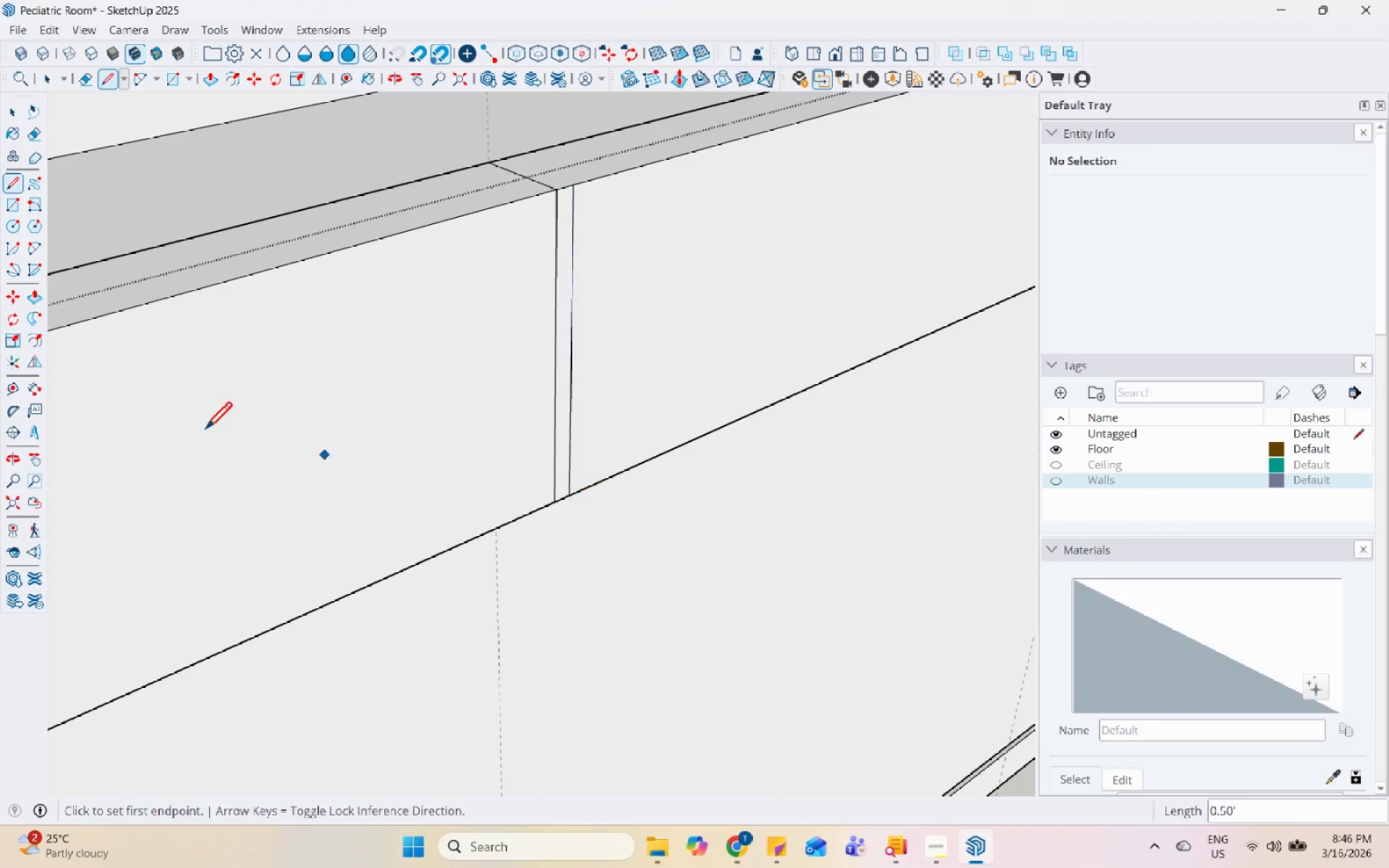 
scroll: coordinate [139, 422], scroll_direction: down, amount: 7.0
 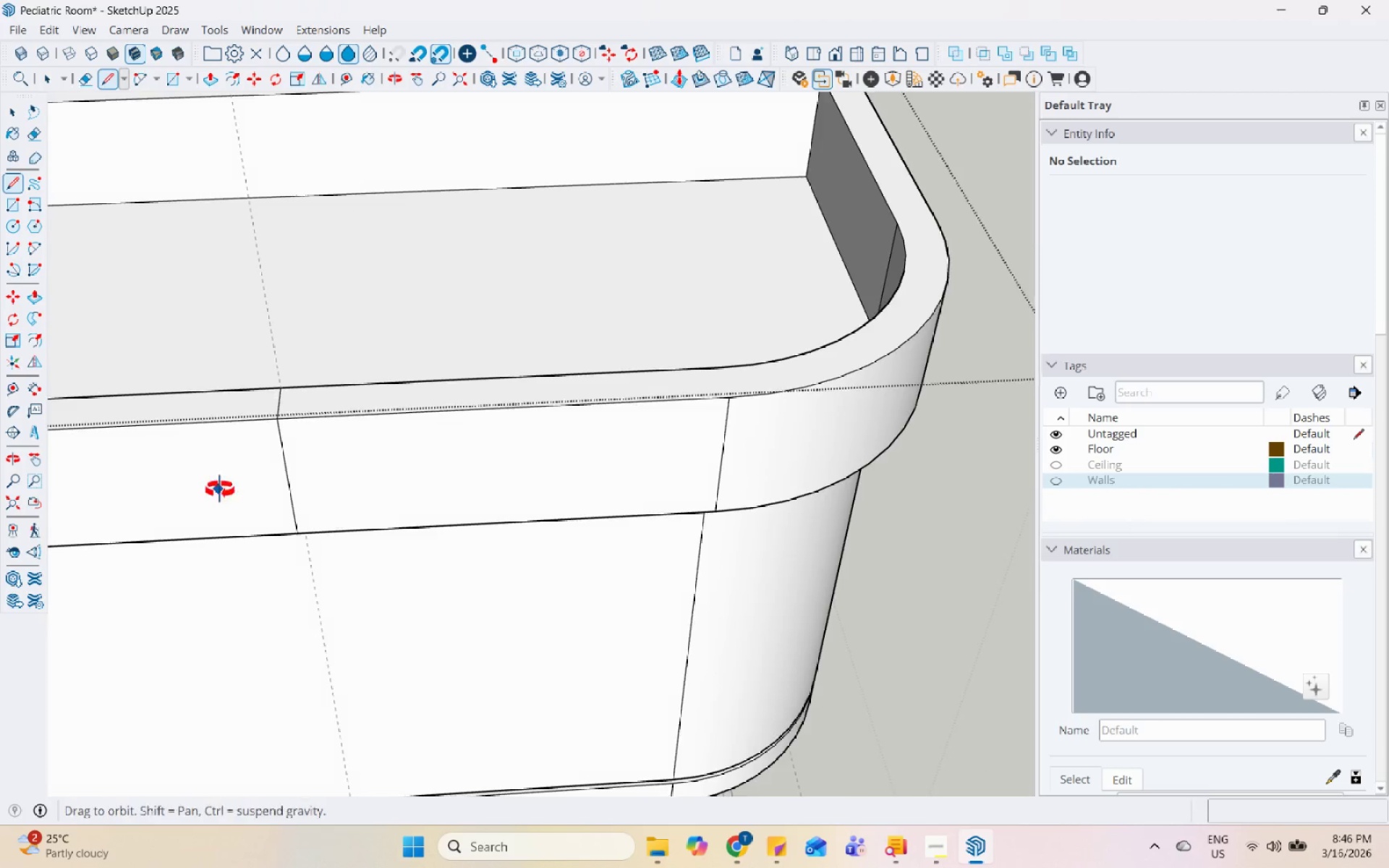 
scroll: coordinate [527, 391], scroll_direction: up, amount: 7.0
 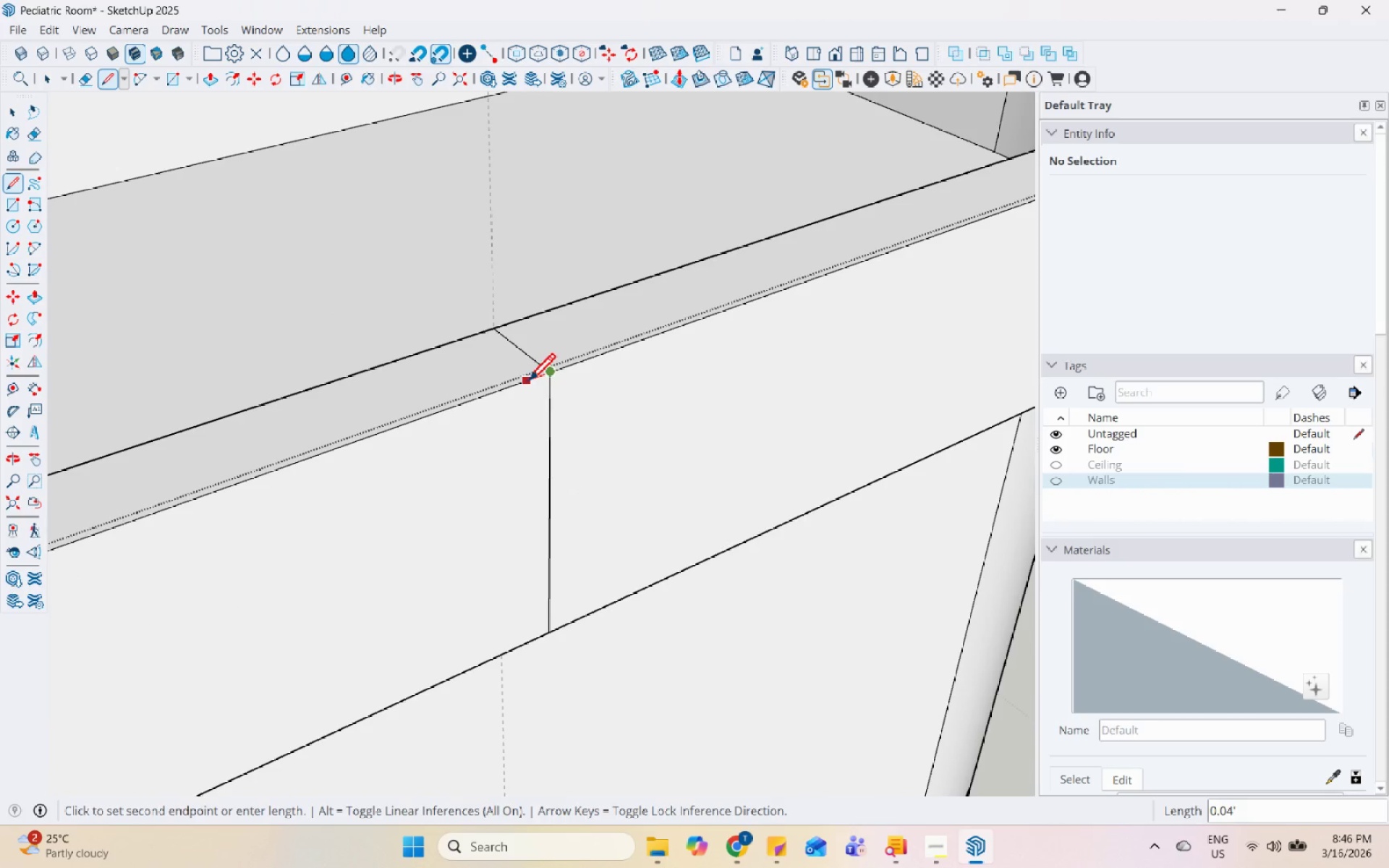 
left_click([530, 381])
 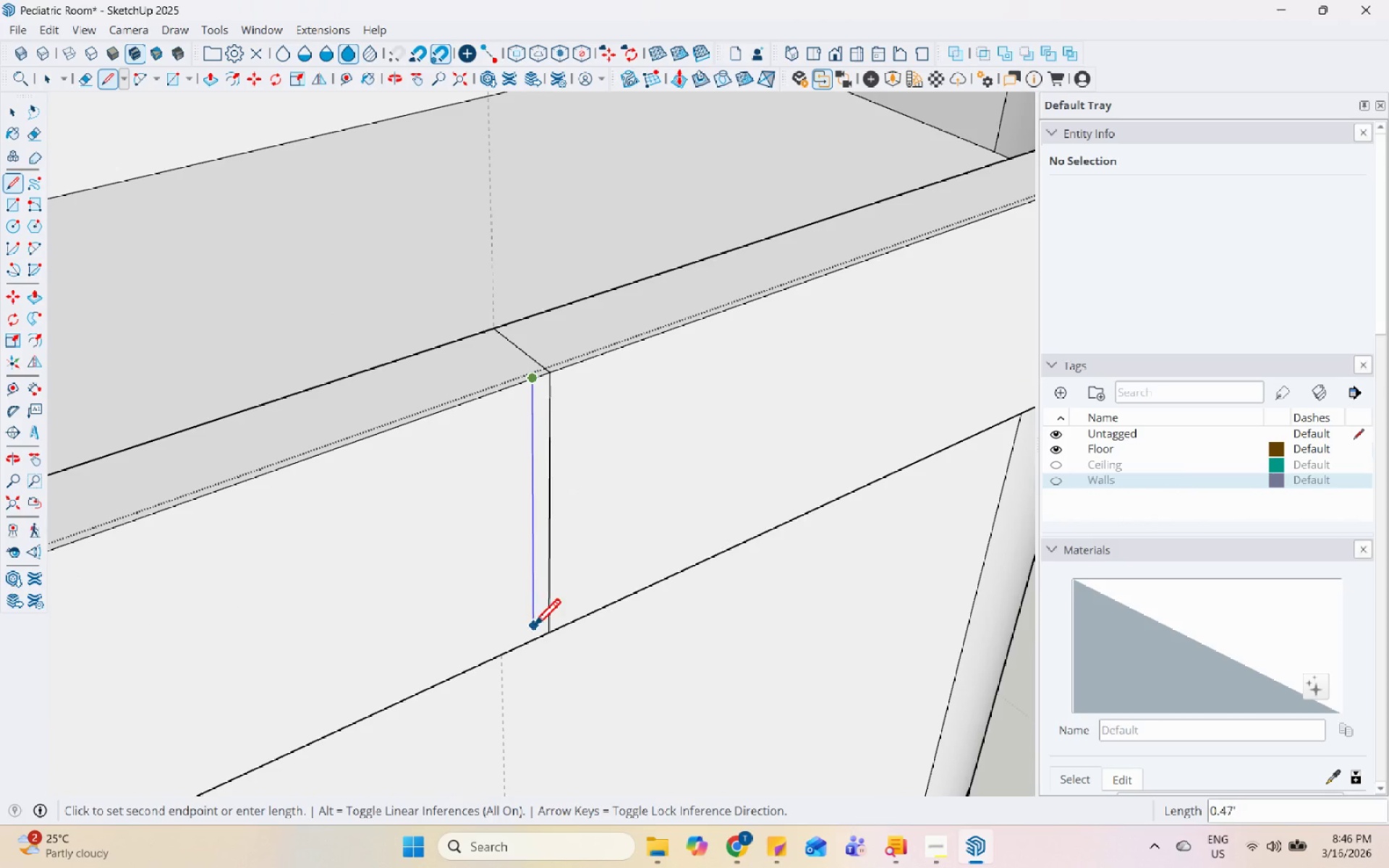 
key(Space)
 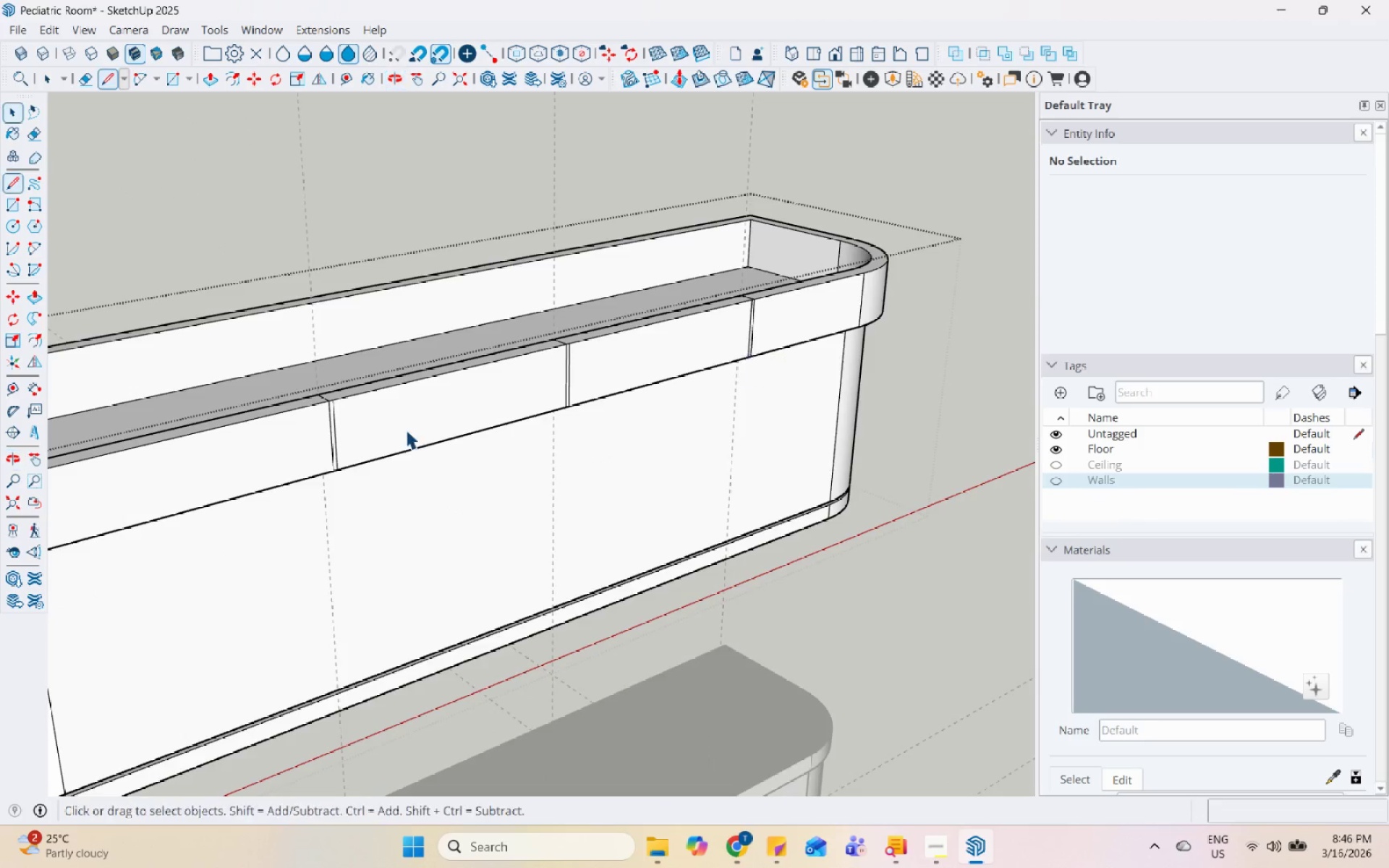 
scroll: coordinate [756, 438], scroll_direction: down, amount: 17.0
 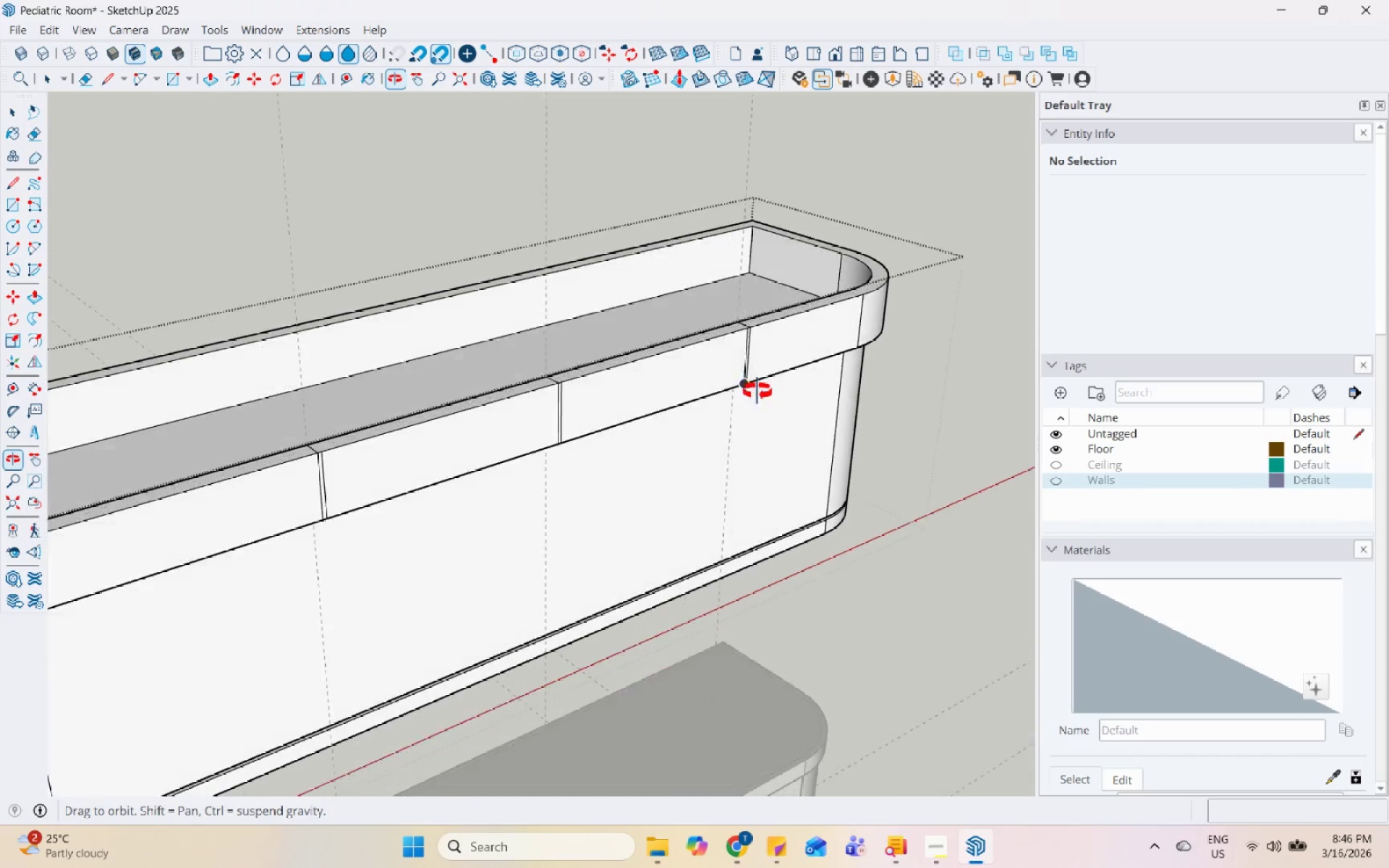 
scroll: coordinate [315, 419], scroll_direction: up, amount: 13.0
 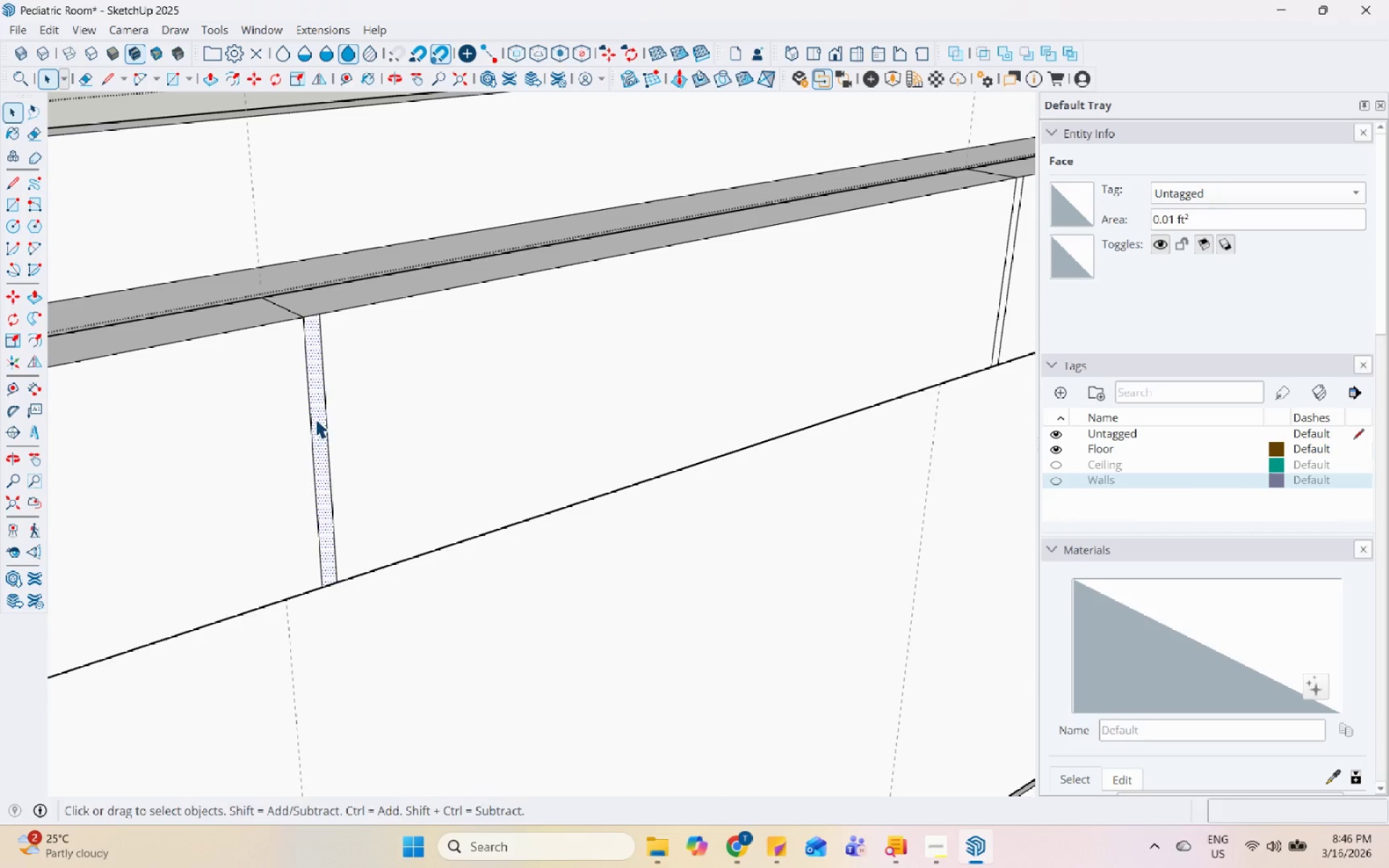 
key(P)
 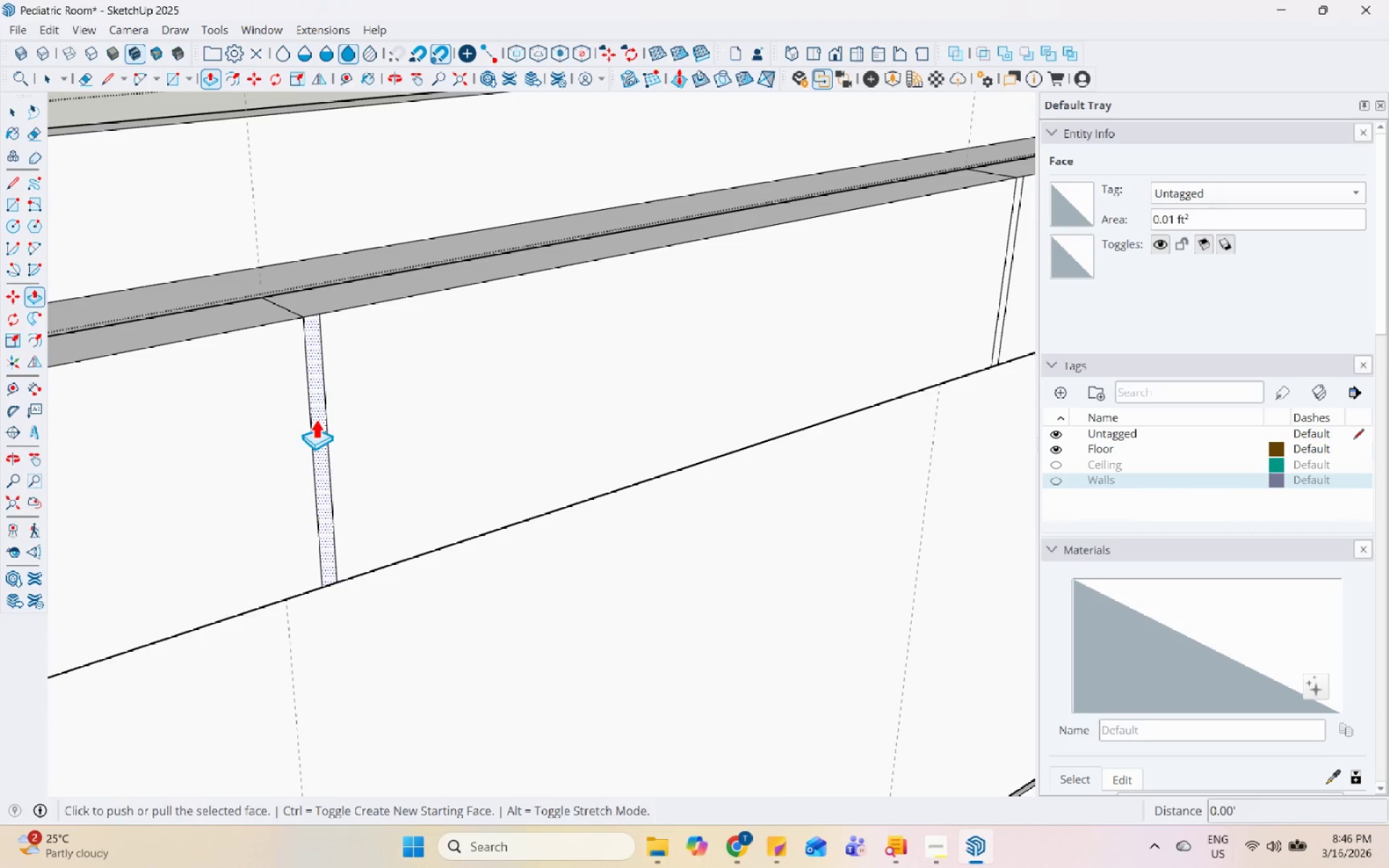 
left_click([315, 419])
 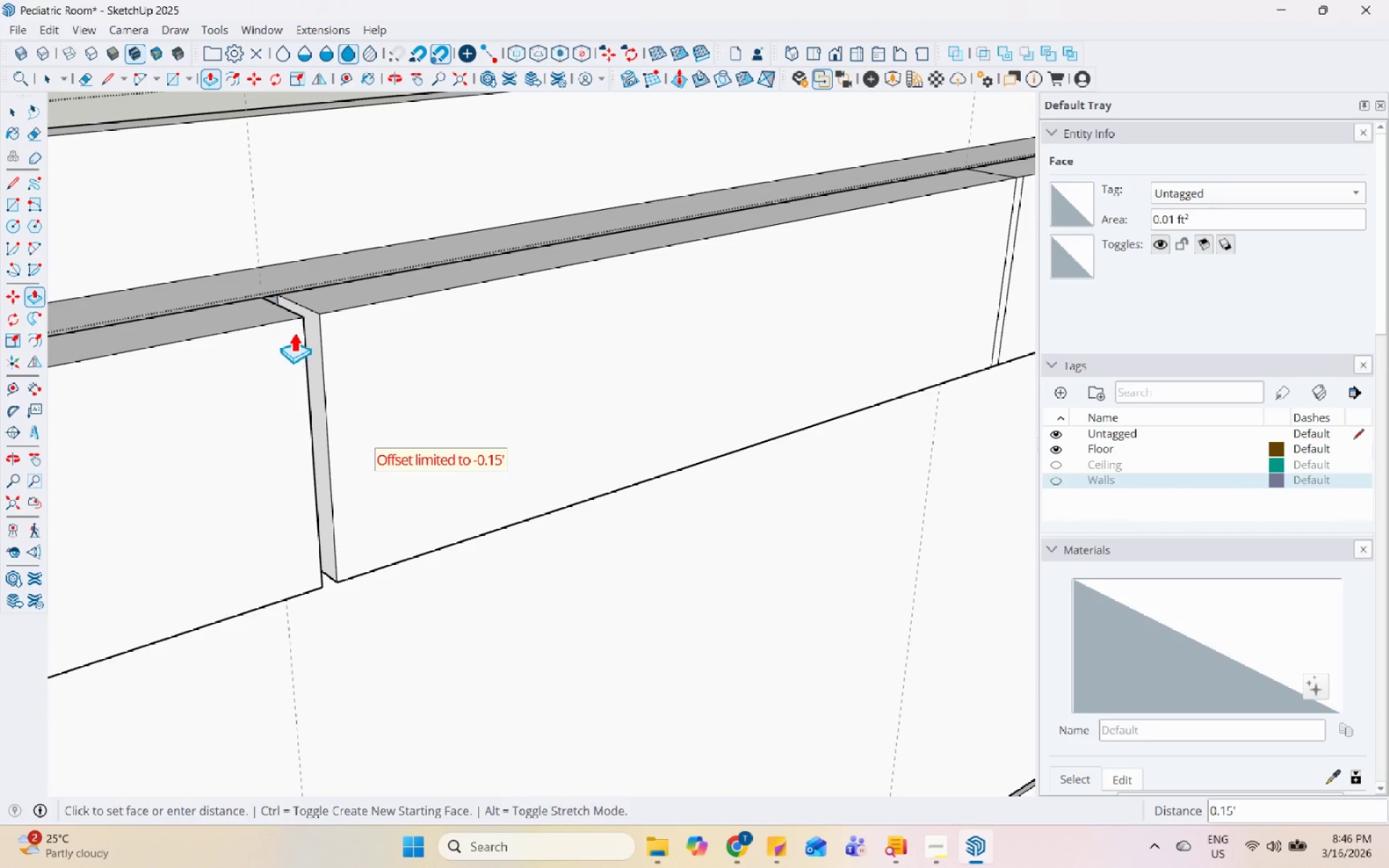 
left_click([294, 320])
 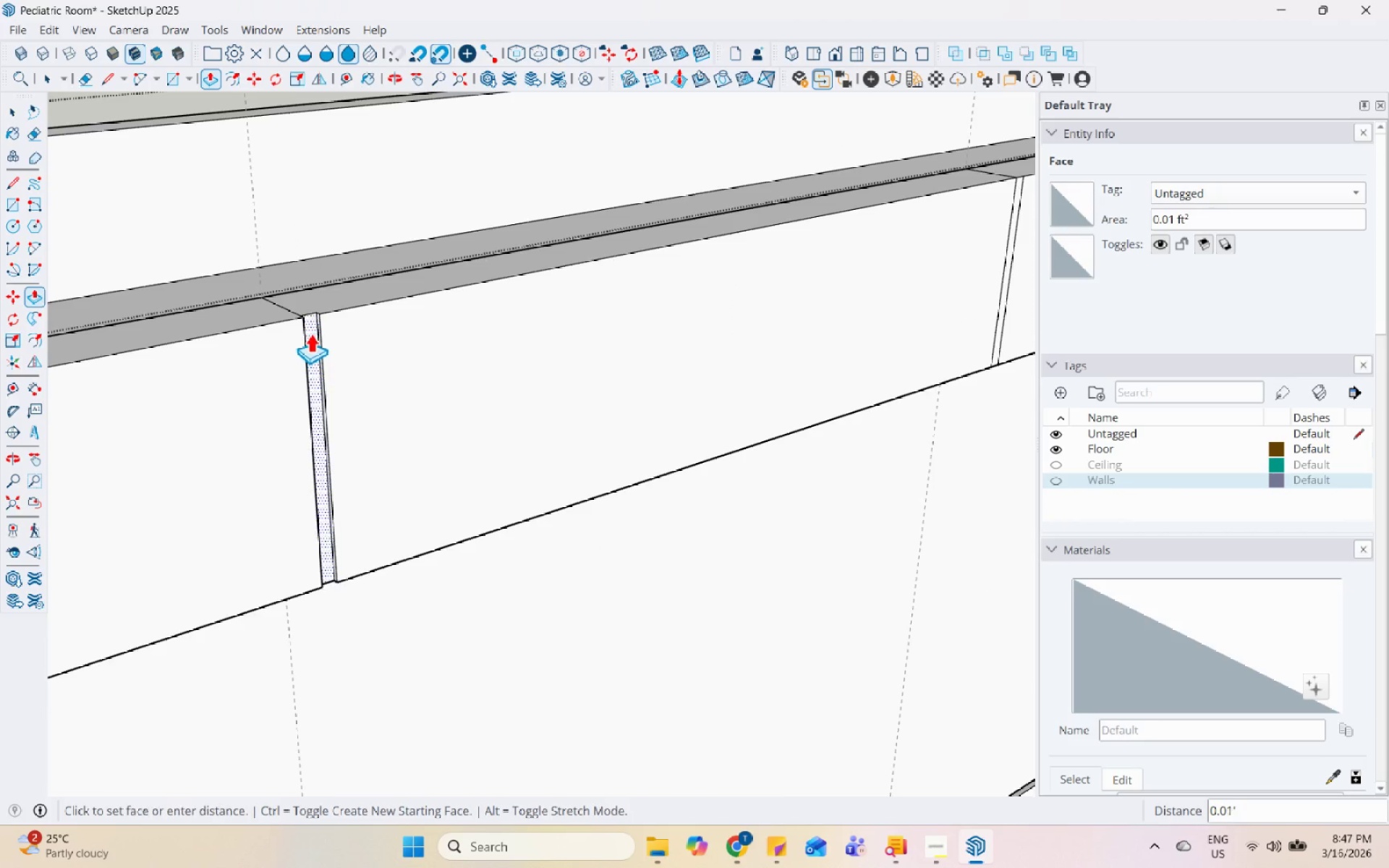 
left_click([291, 274])
 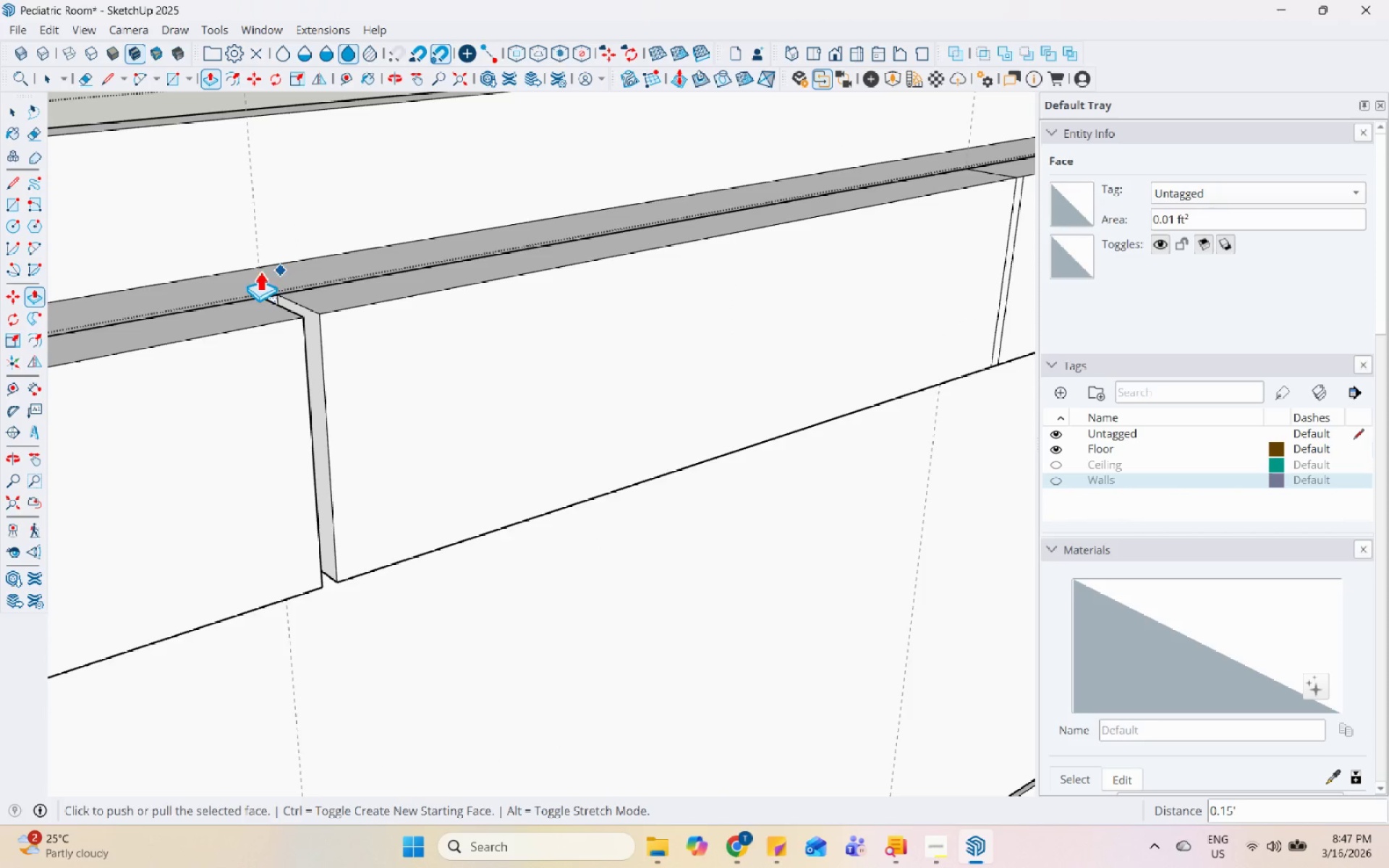 
key(Space)
 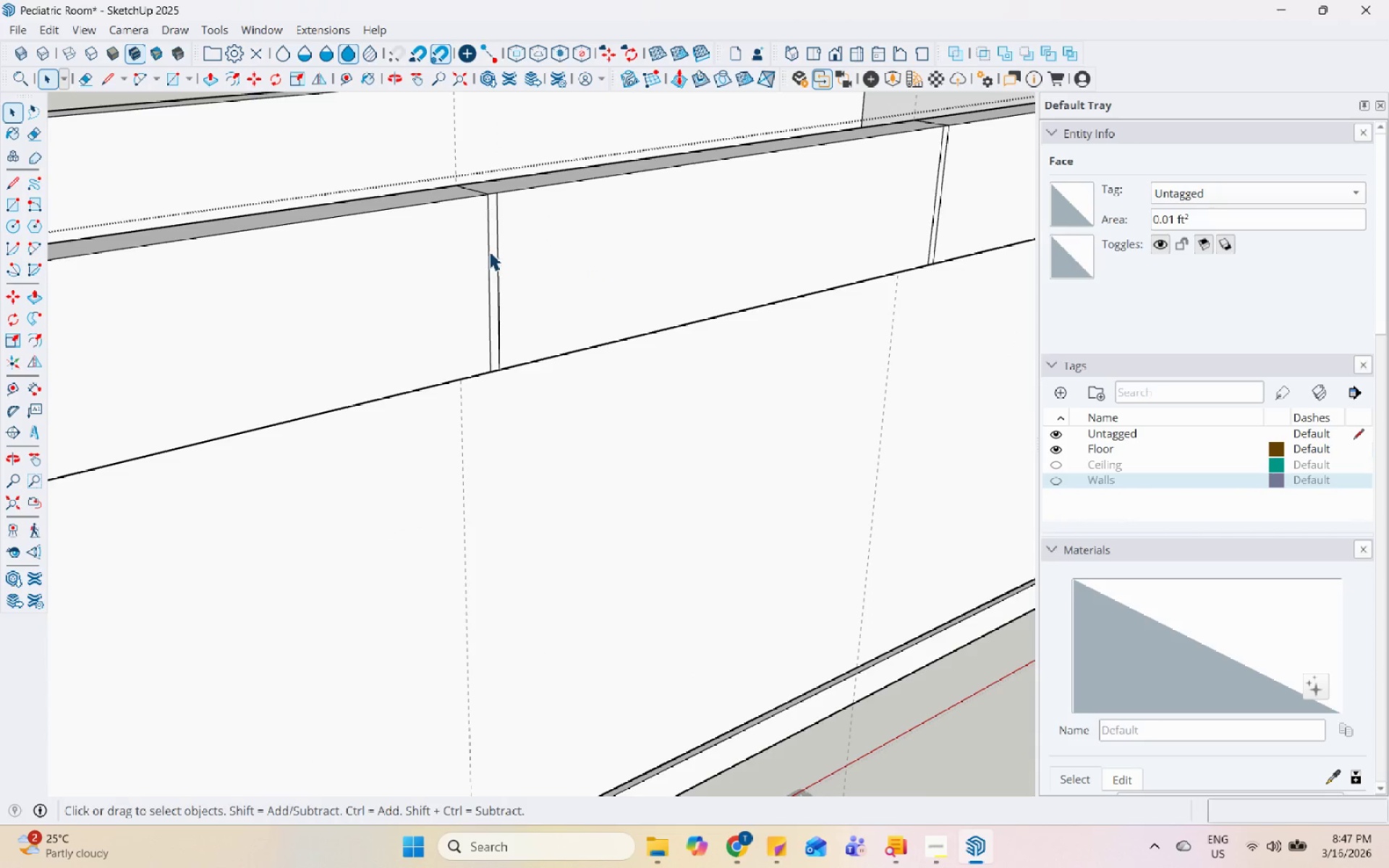 
scroll: coordinate [651, 271], scroll_direction: down, amount: 1.0
 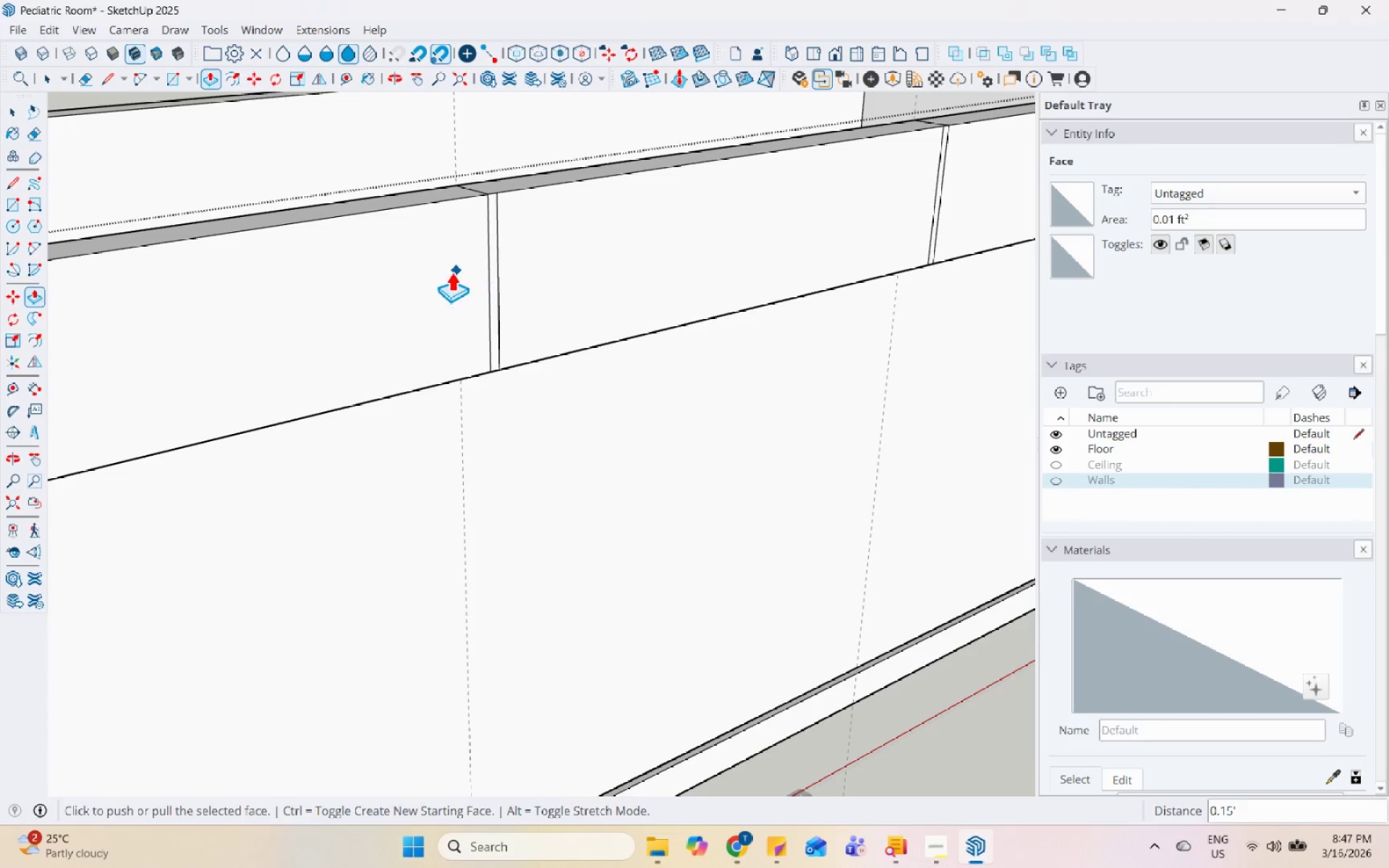 
left_click([491, 247])
 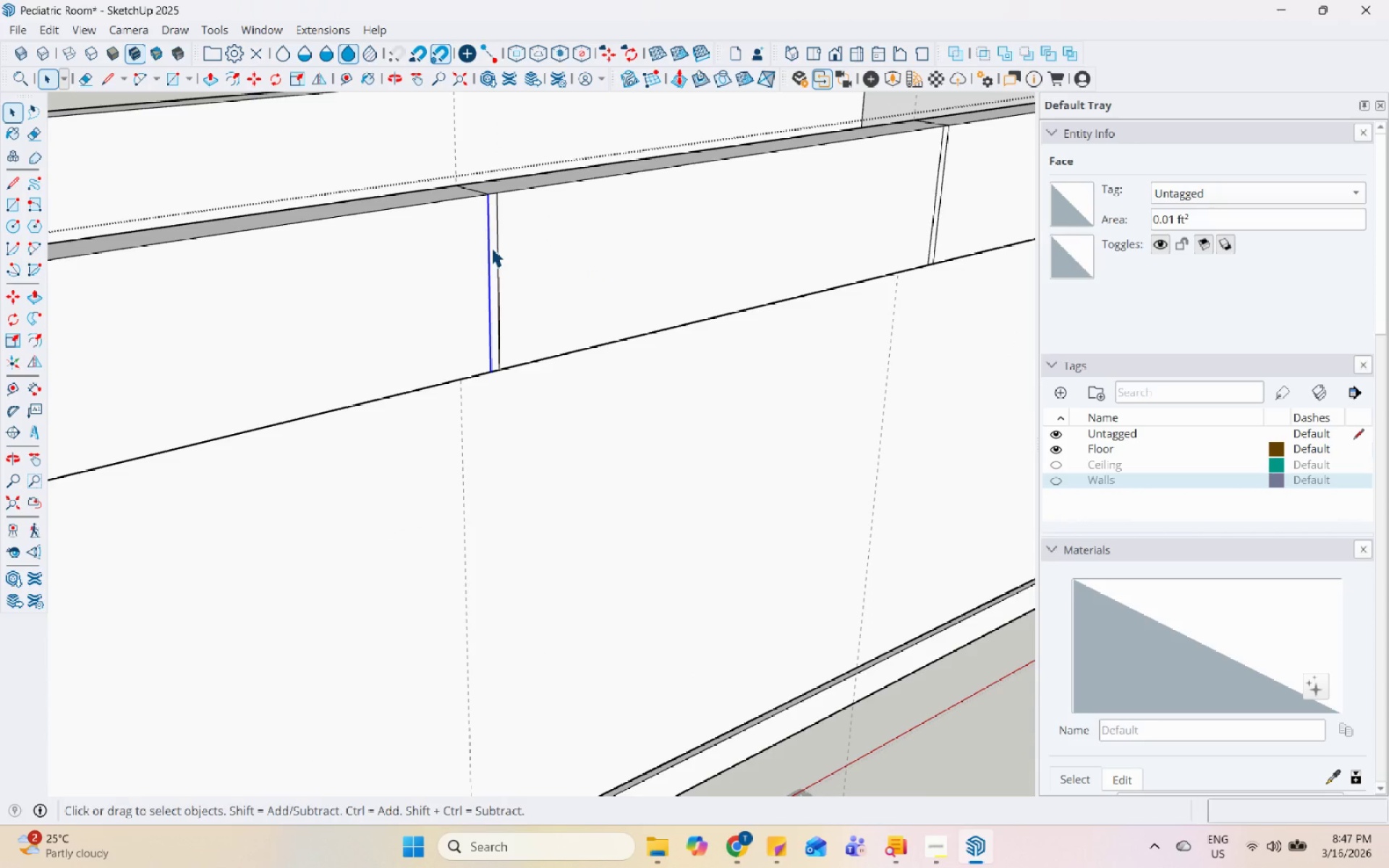 
left_click([492, 240])
 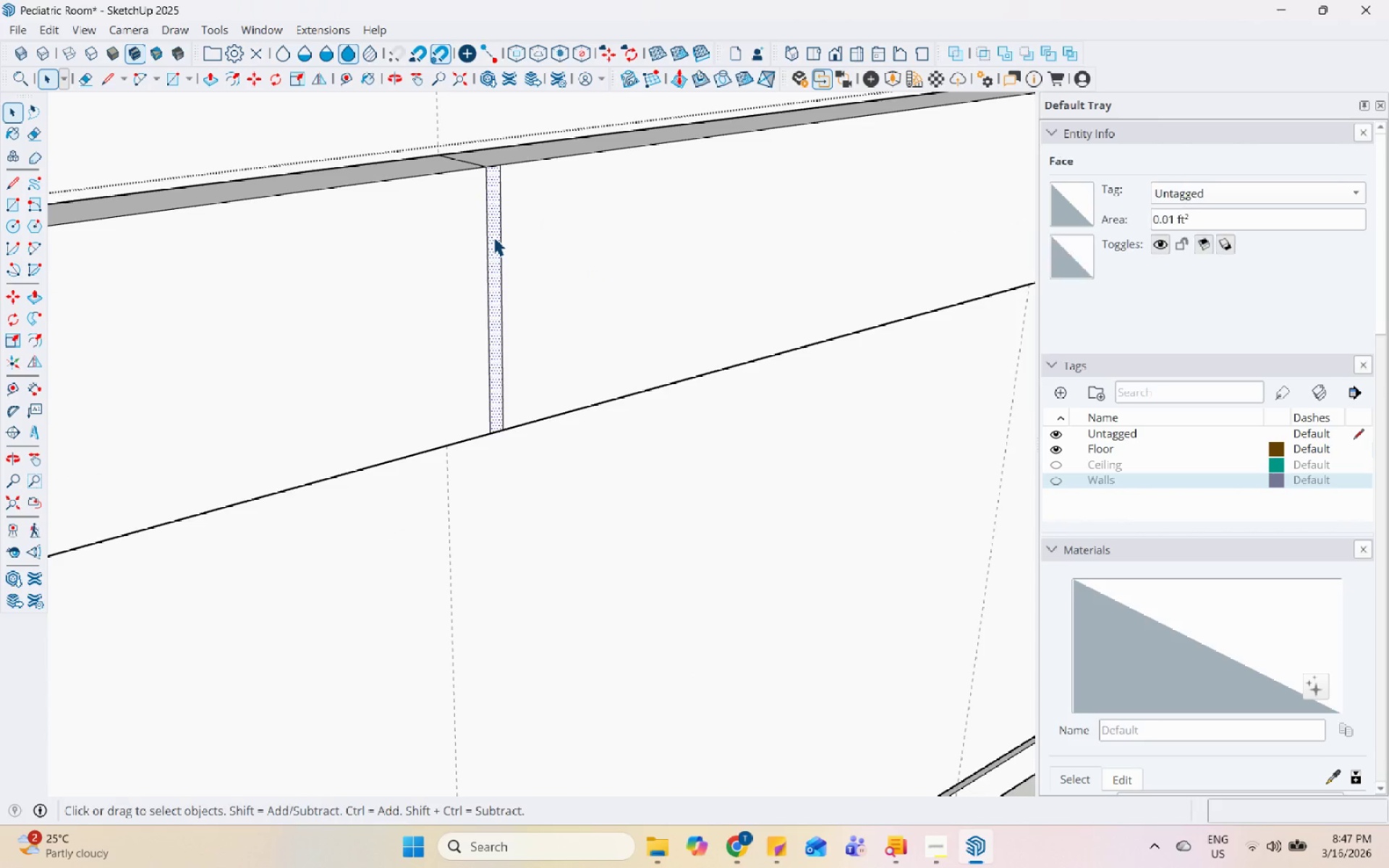 
scroll: coordinate [491, 246], scroll_direction: up, amount: 4.0
 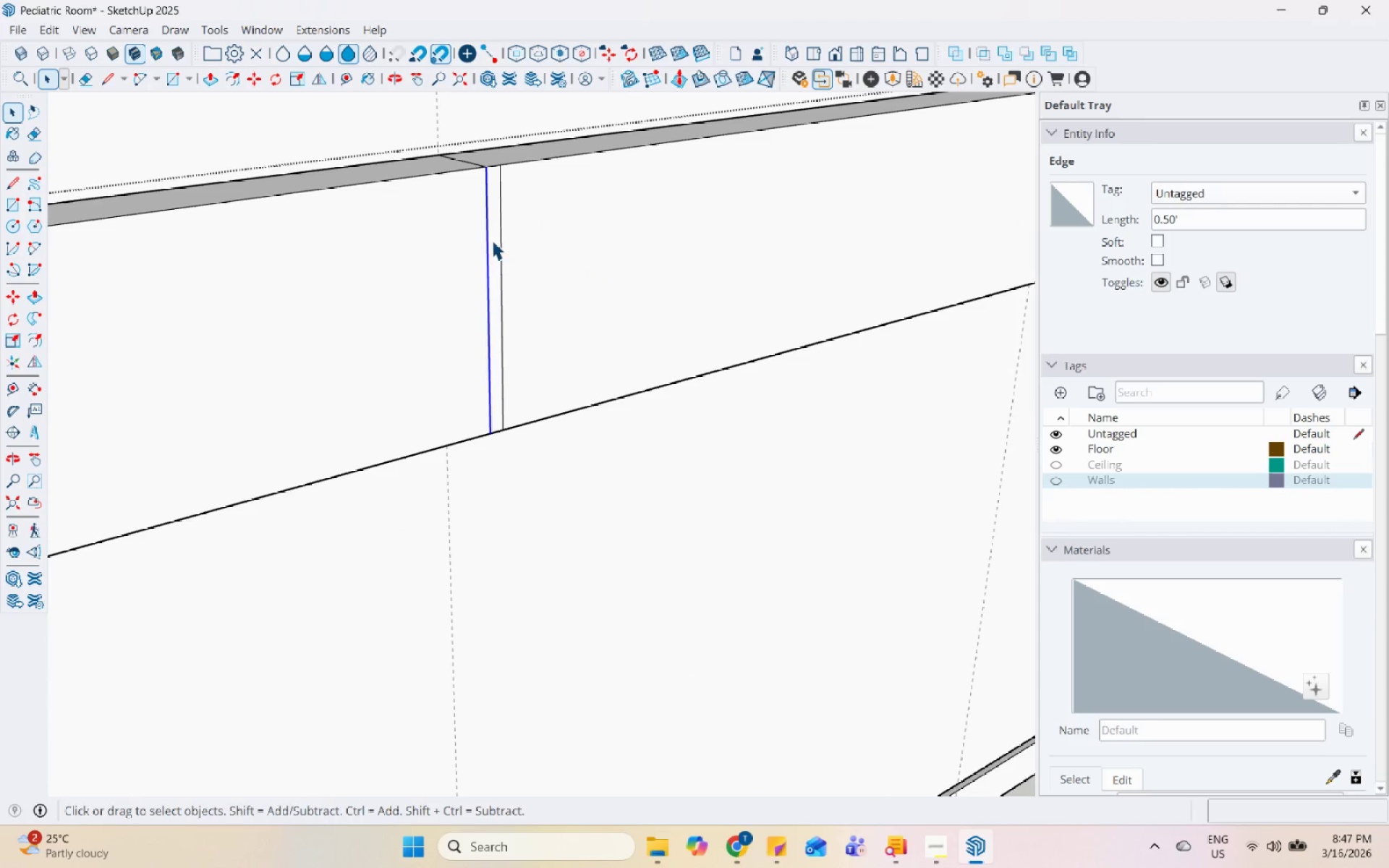 
key(P)
 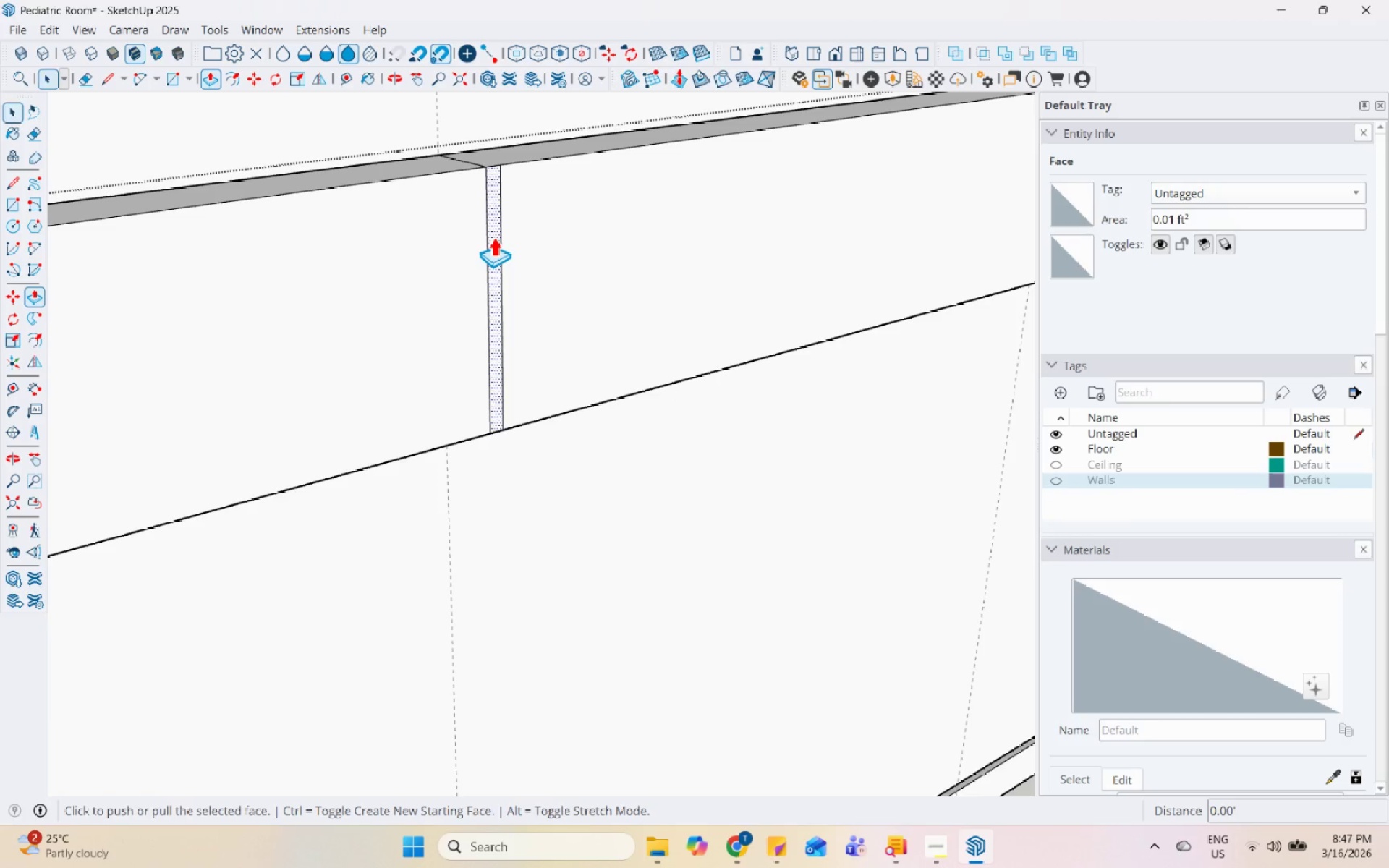 
left_click([493, 237])
 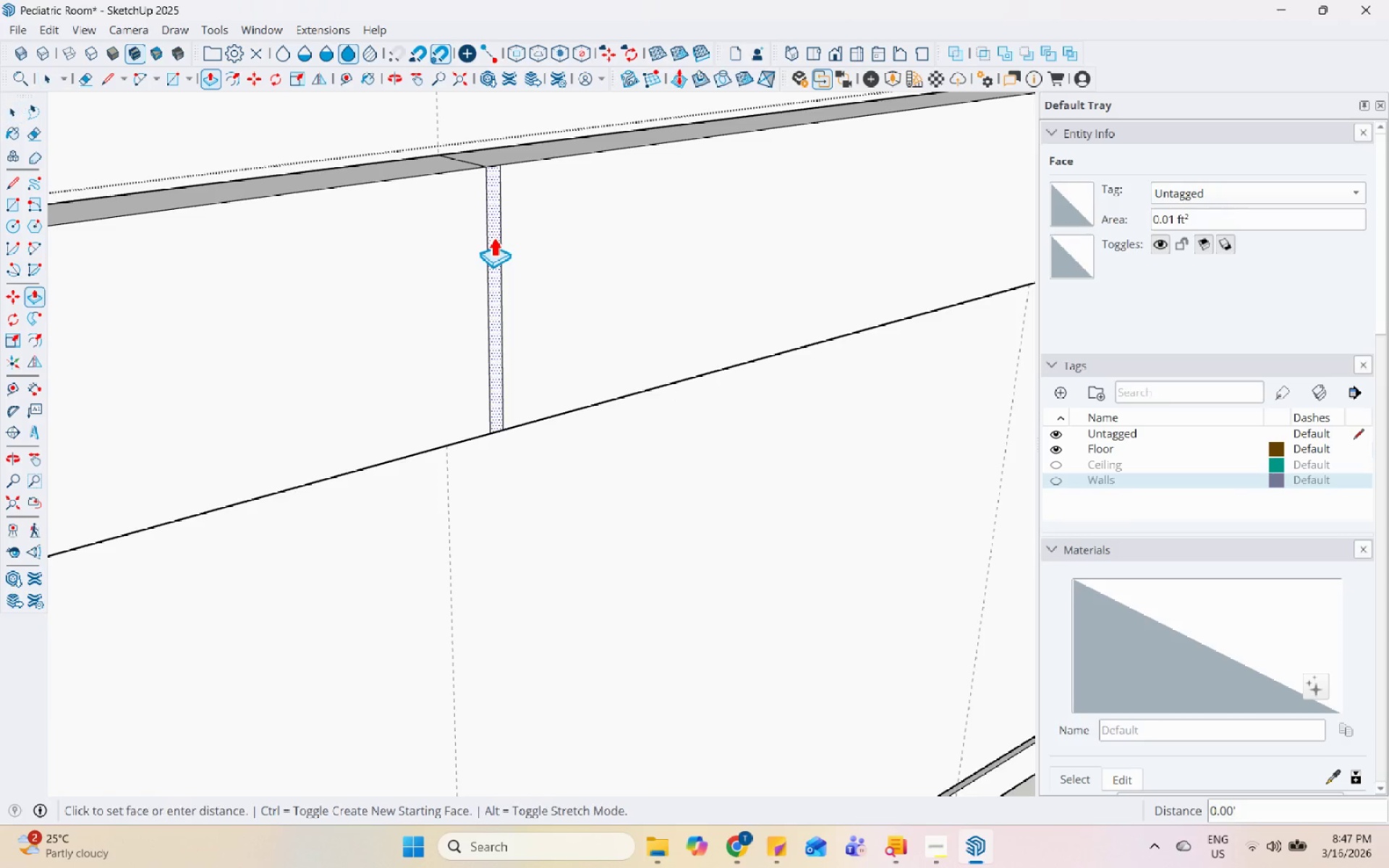 
double_click([493, 237])
 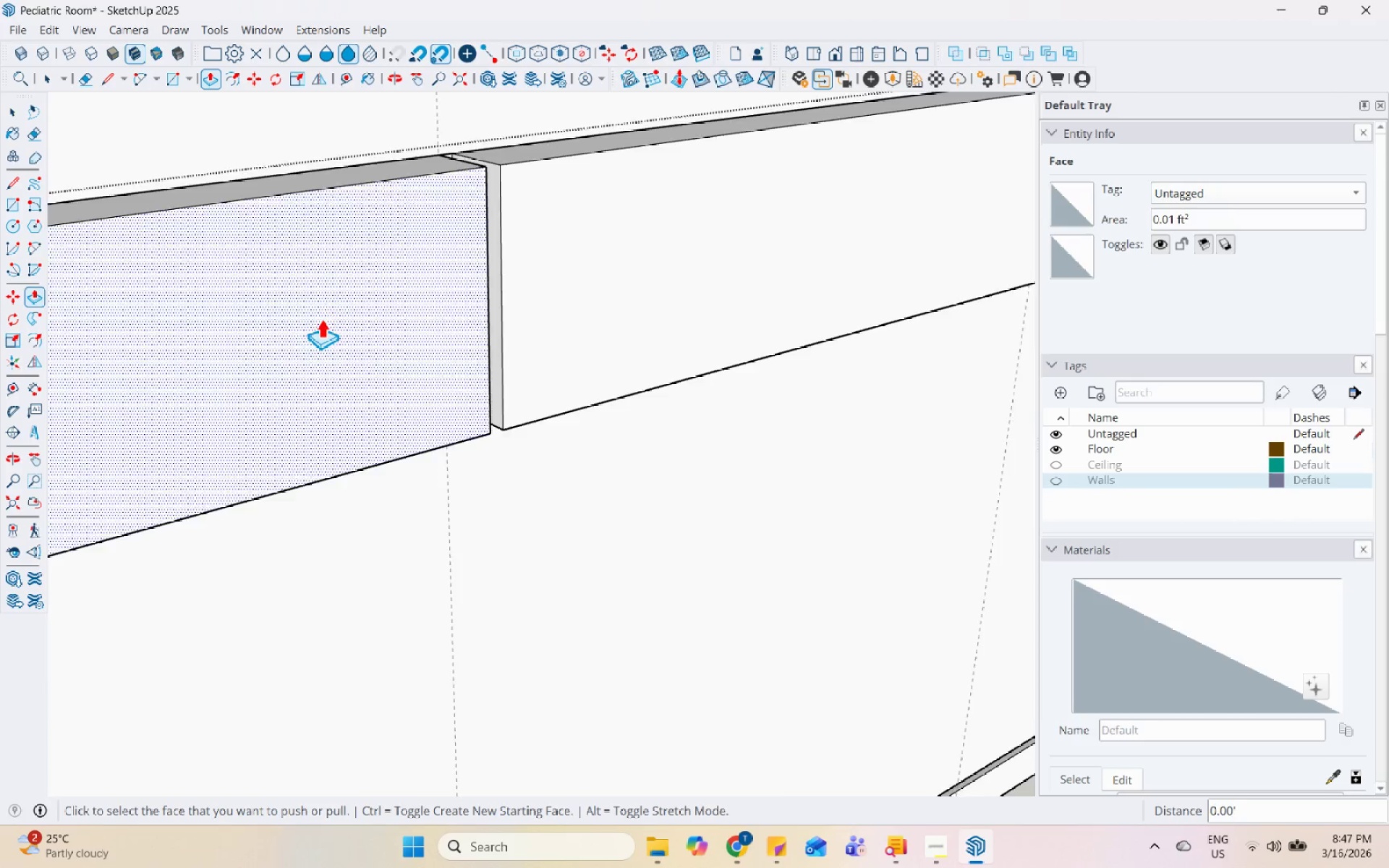 
key(Space)
 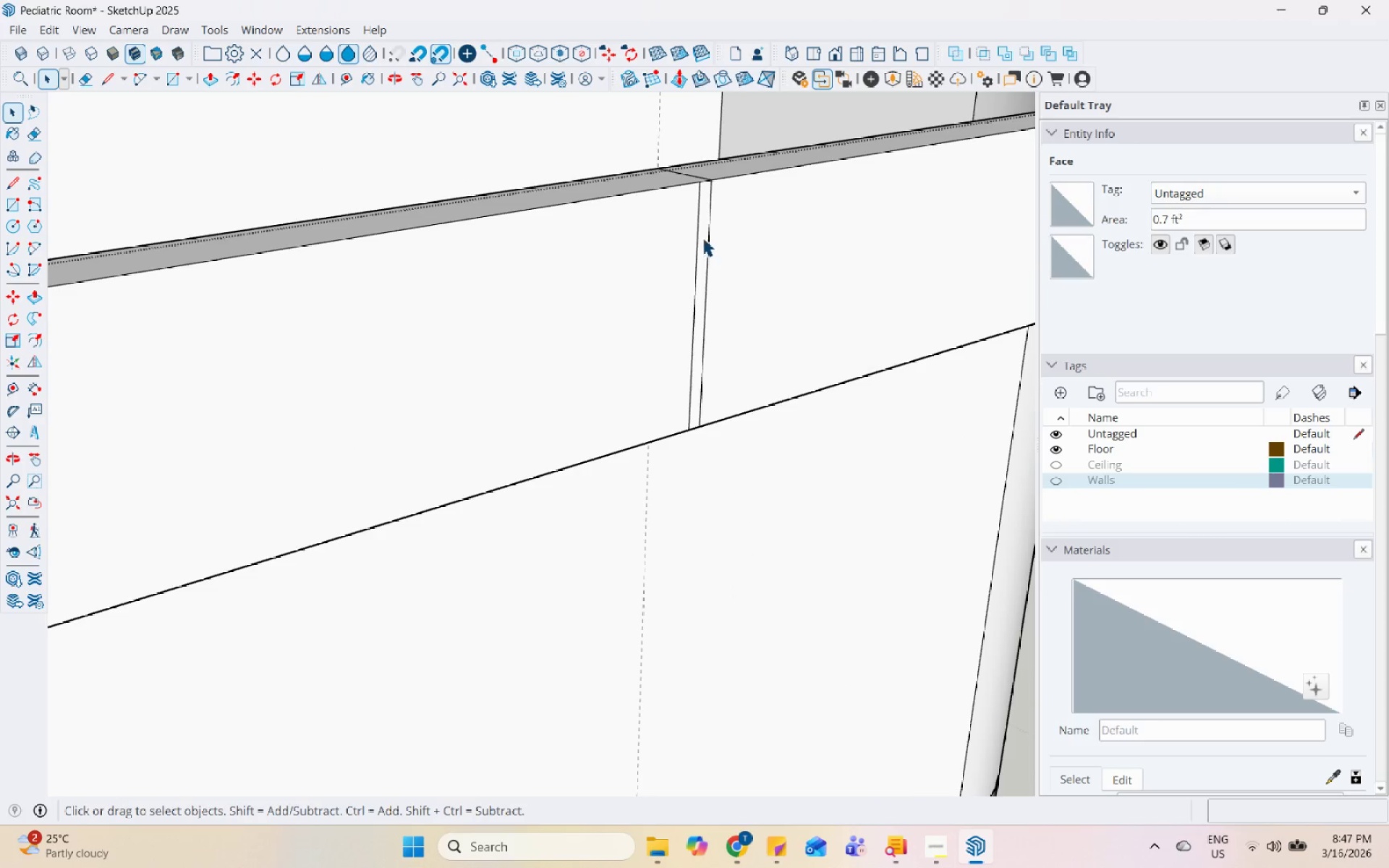 
scroll: coordinate [836, 197], scroll_direction: none, amount: 0.0
 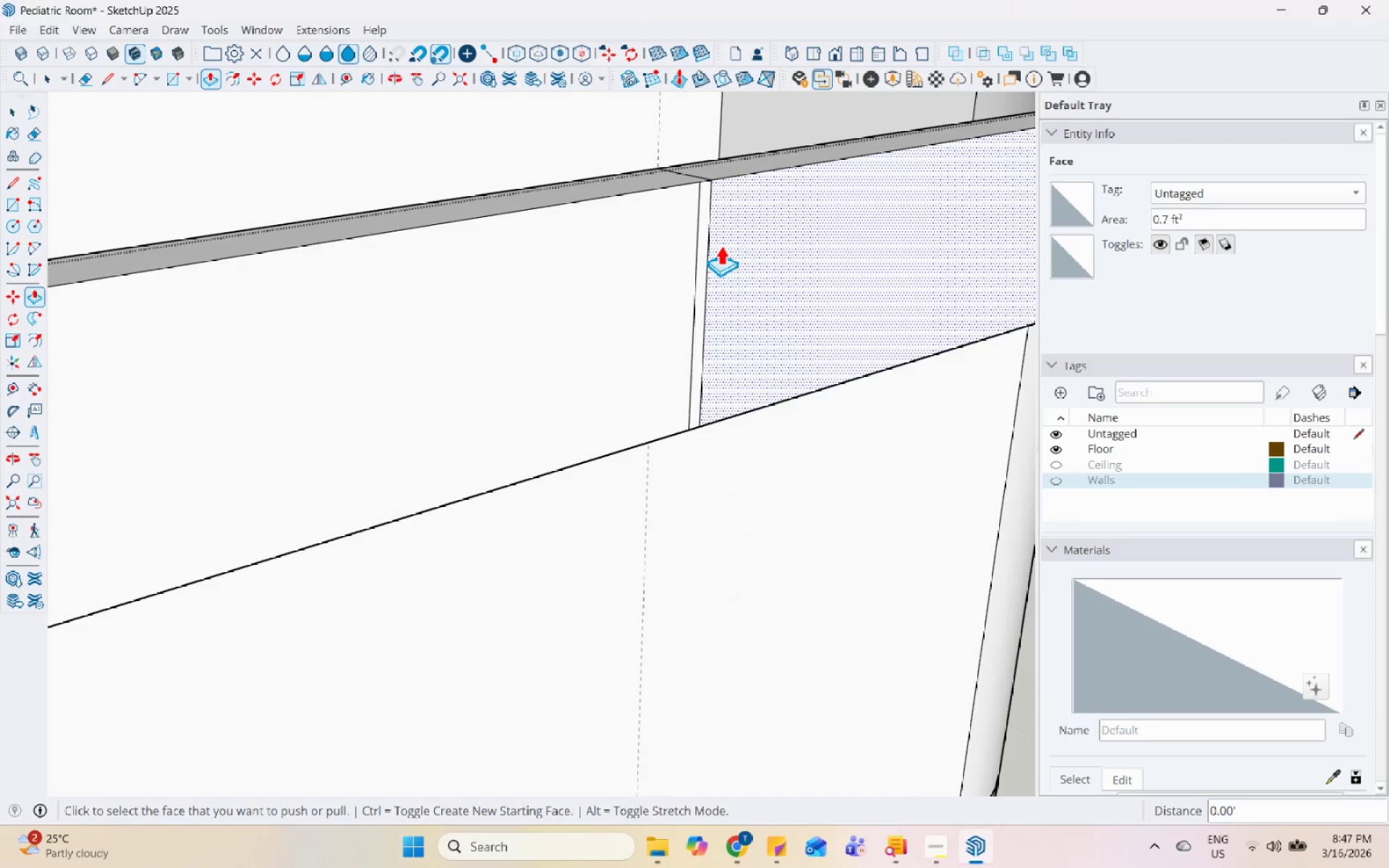 
left_click([702, 237])
 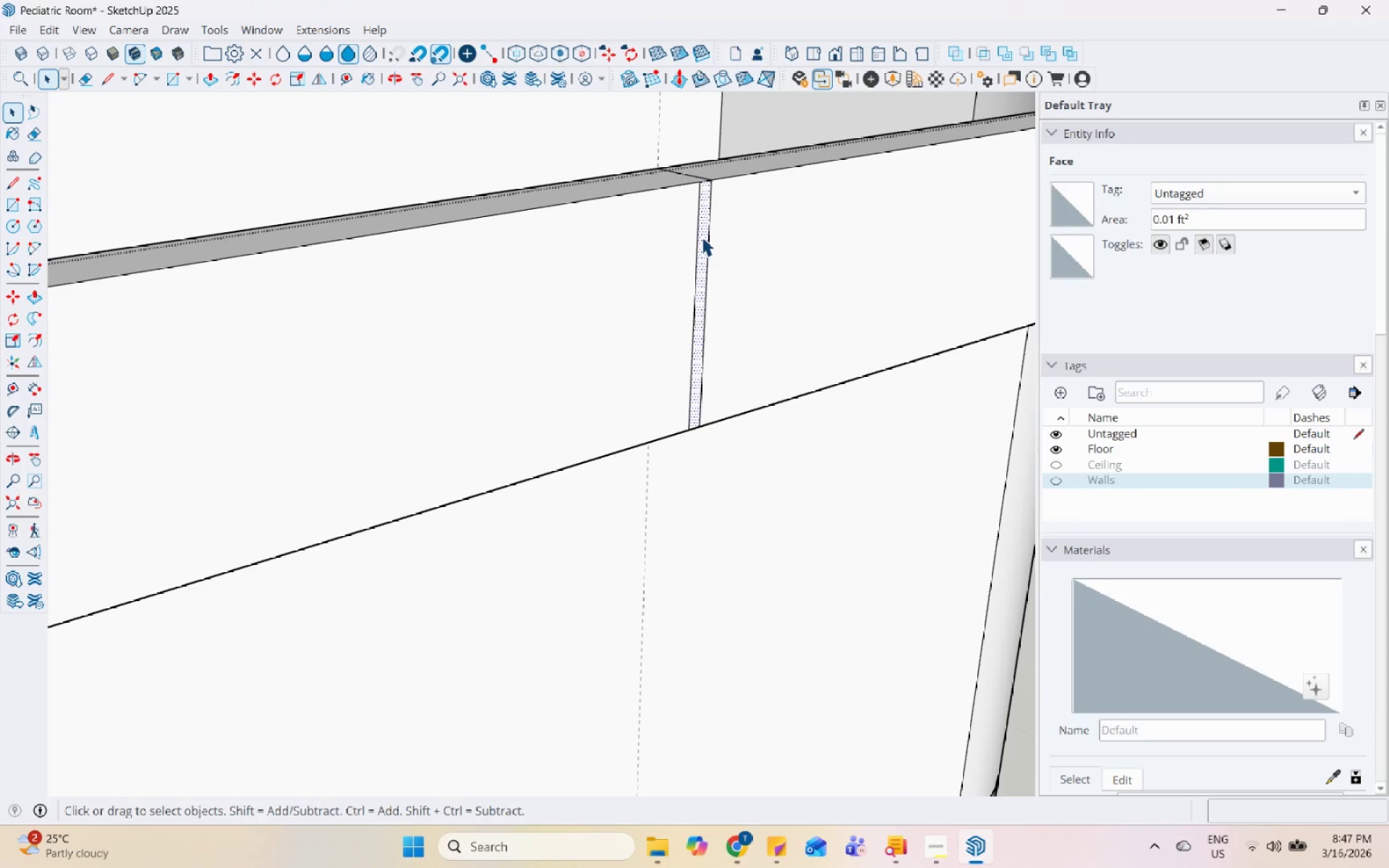 
key(P)
 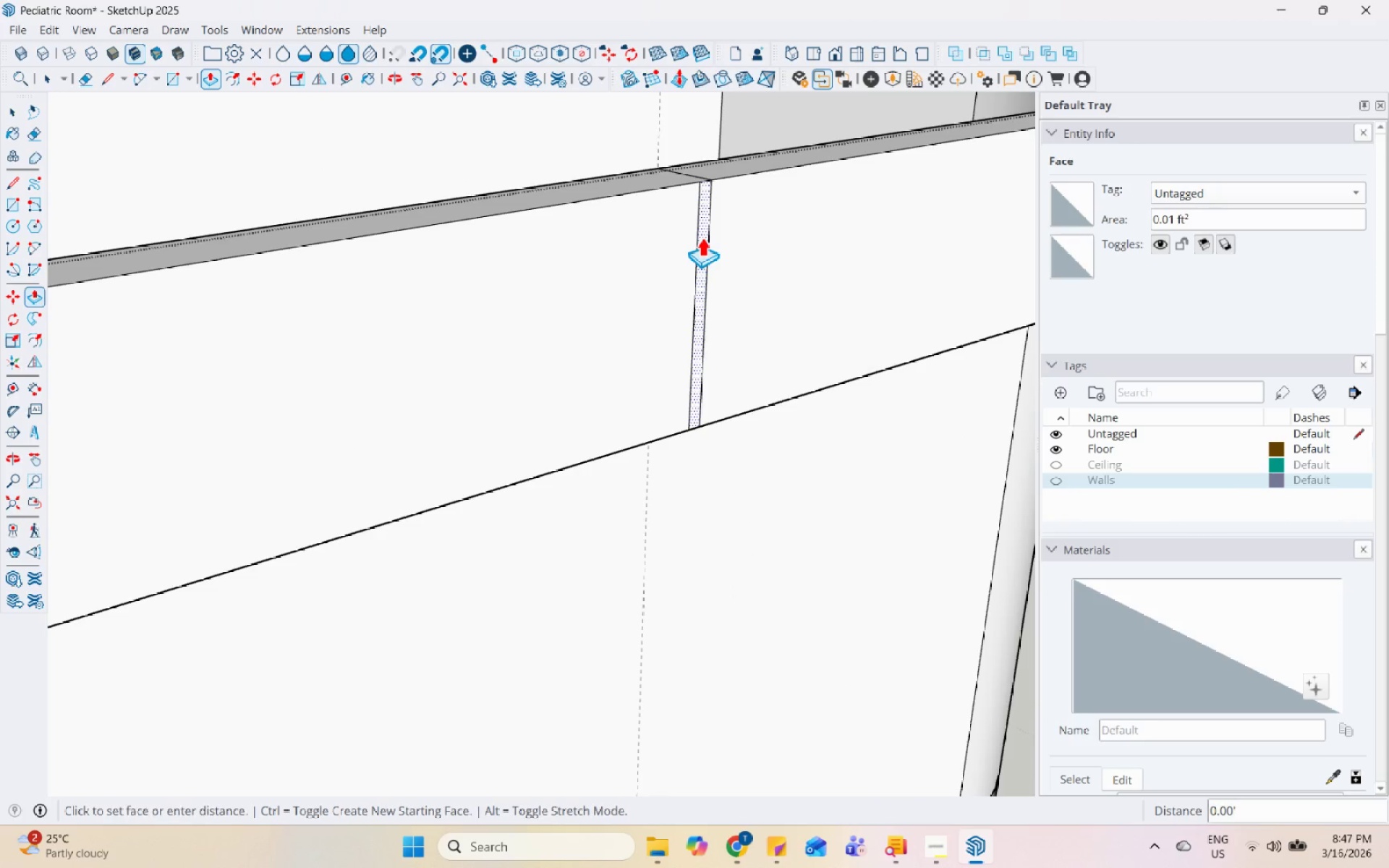 
double_click([702, 237])
 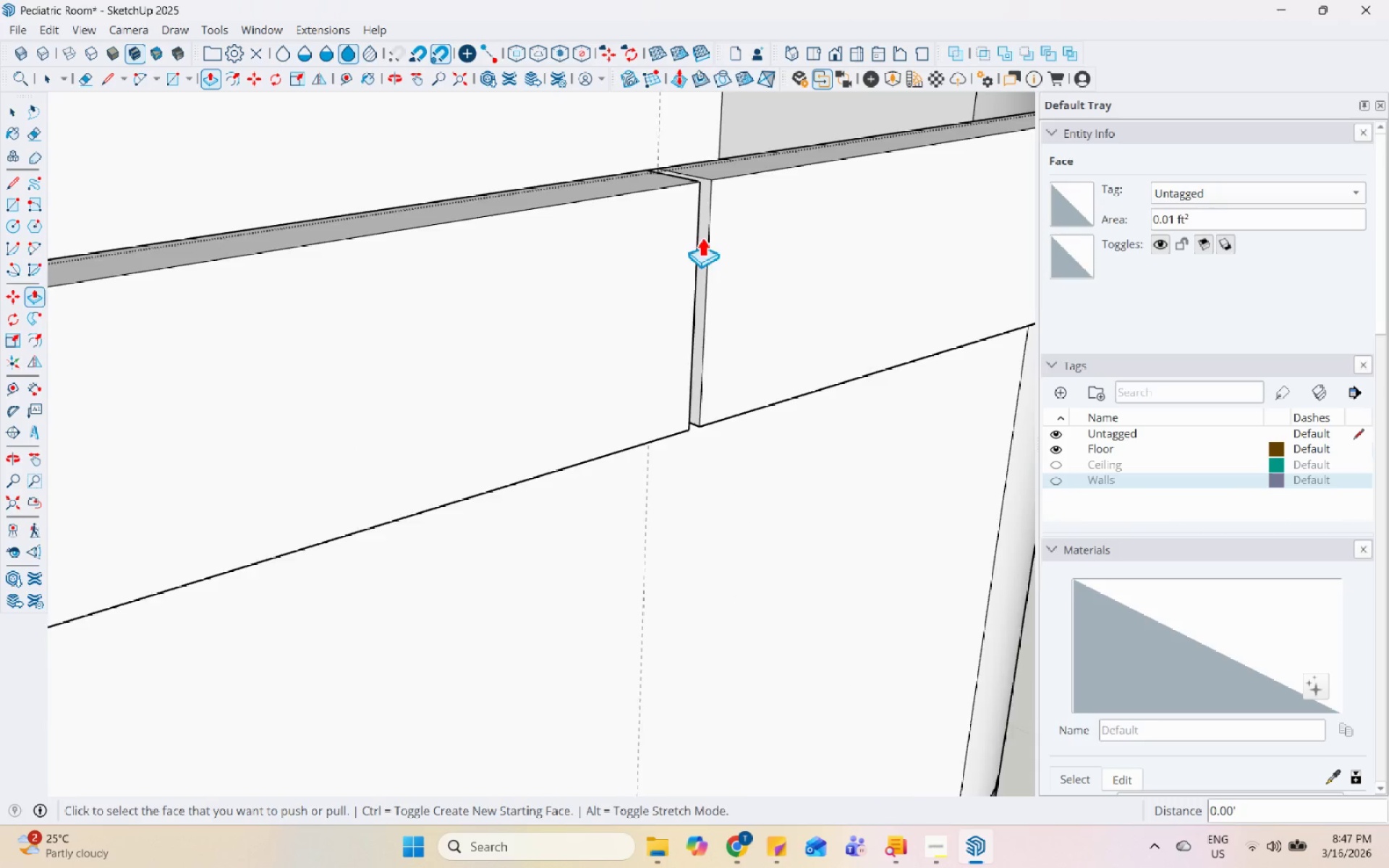 
key(Space)
 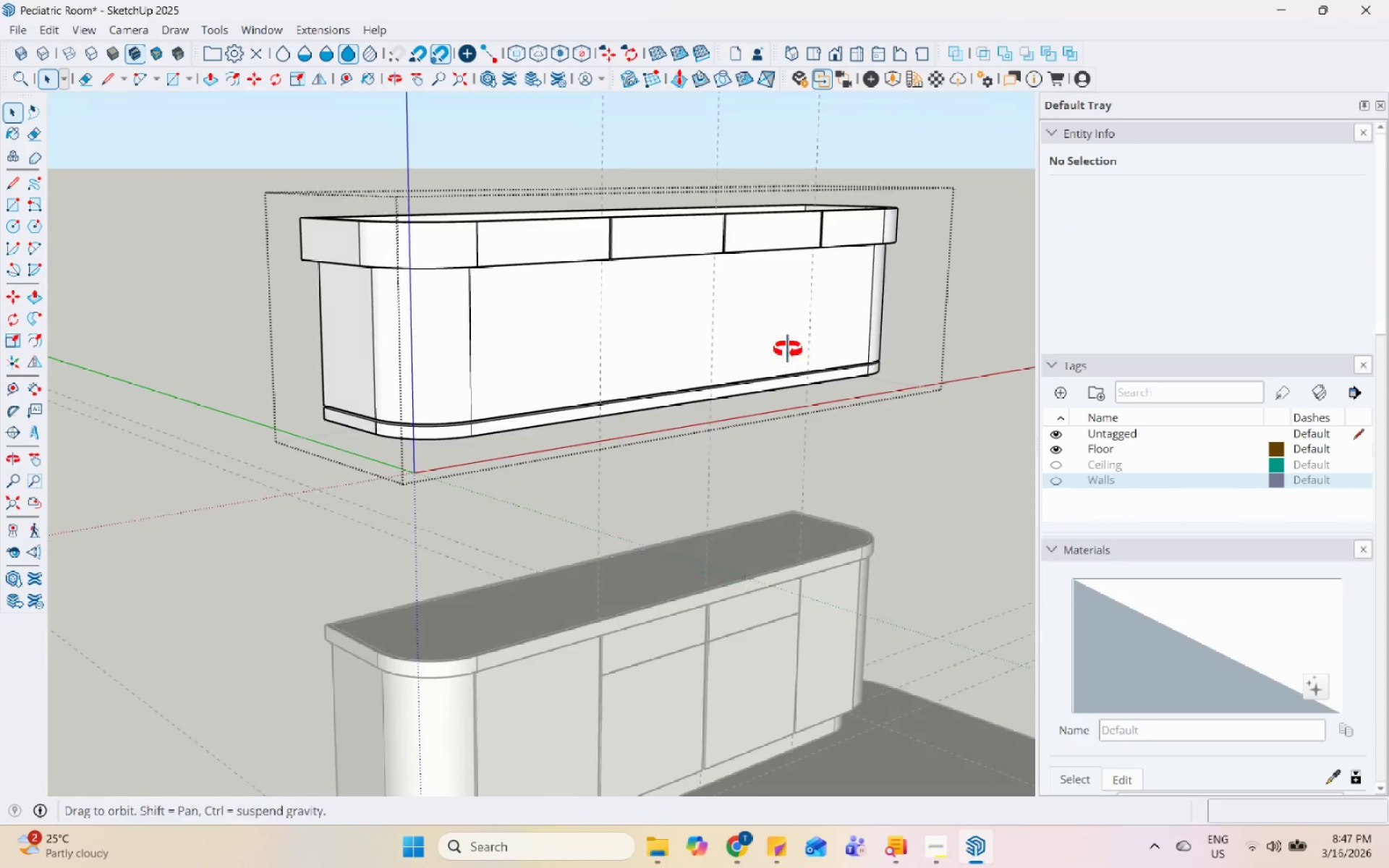 
scroll: coordinate [870, 262], scroll_direction: down, amount: 20.0
 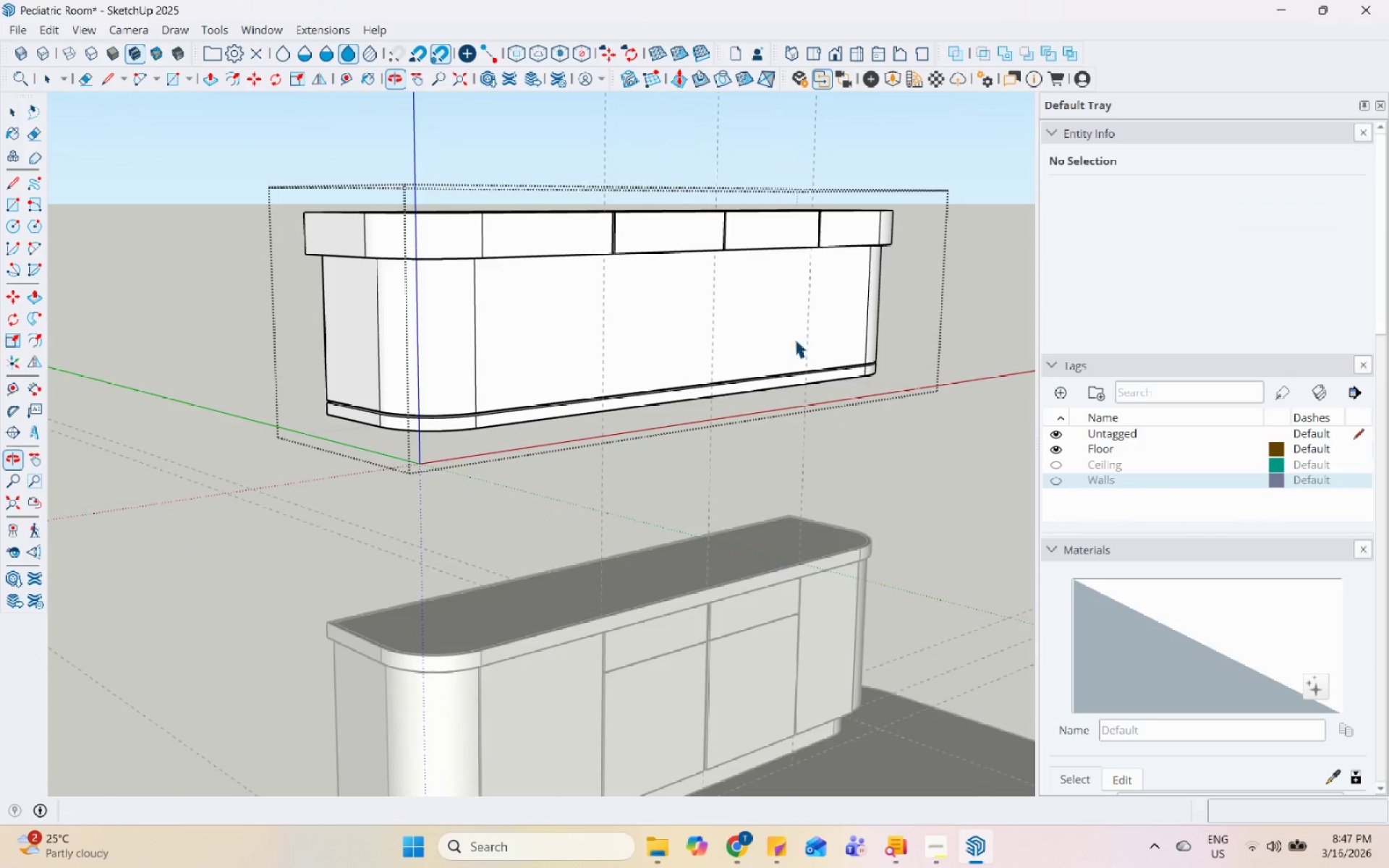 
key(Escape)
 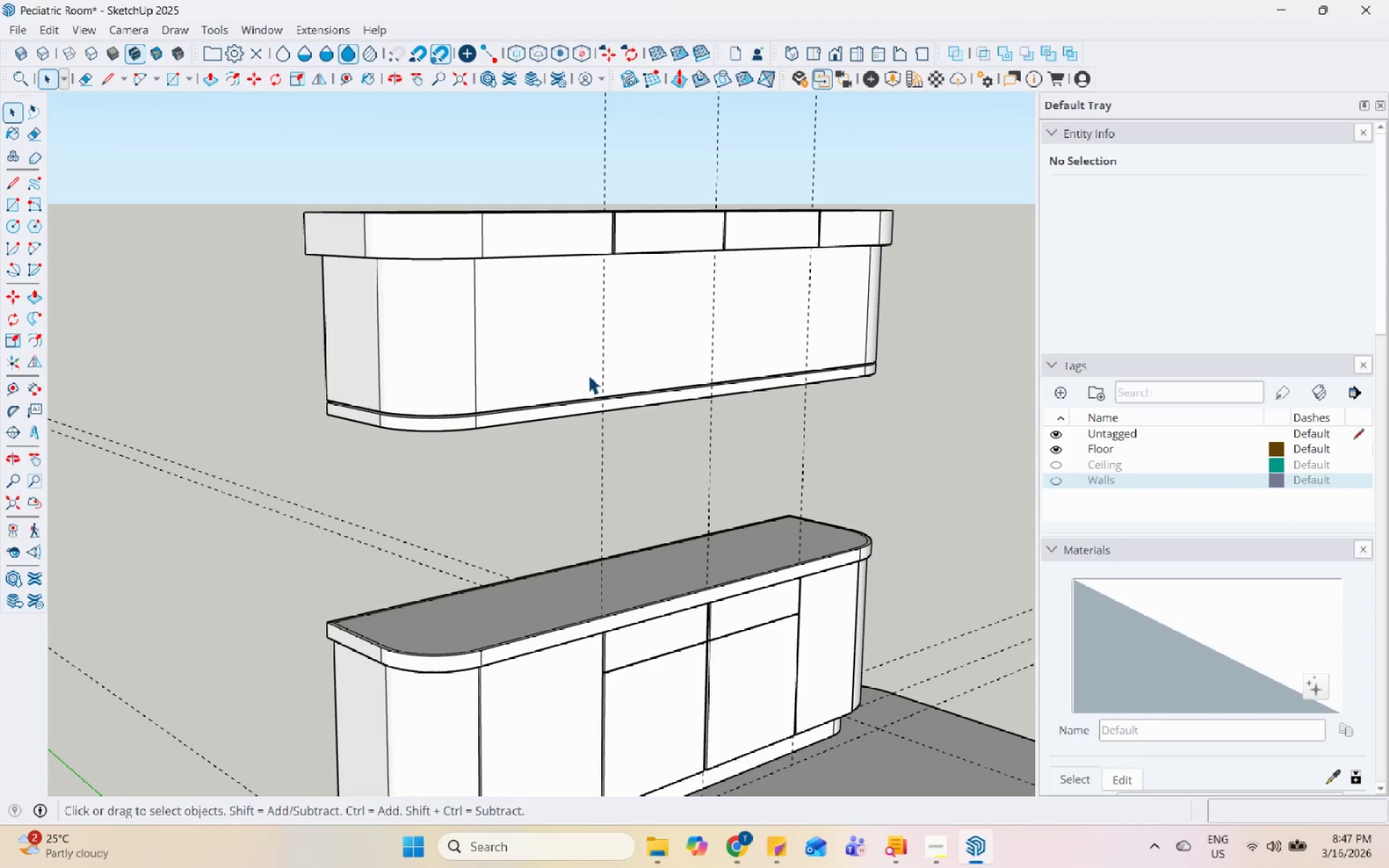 
wait(10.72)
 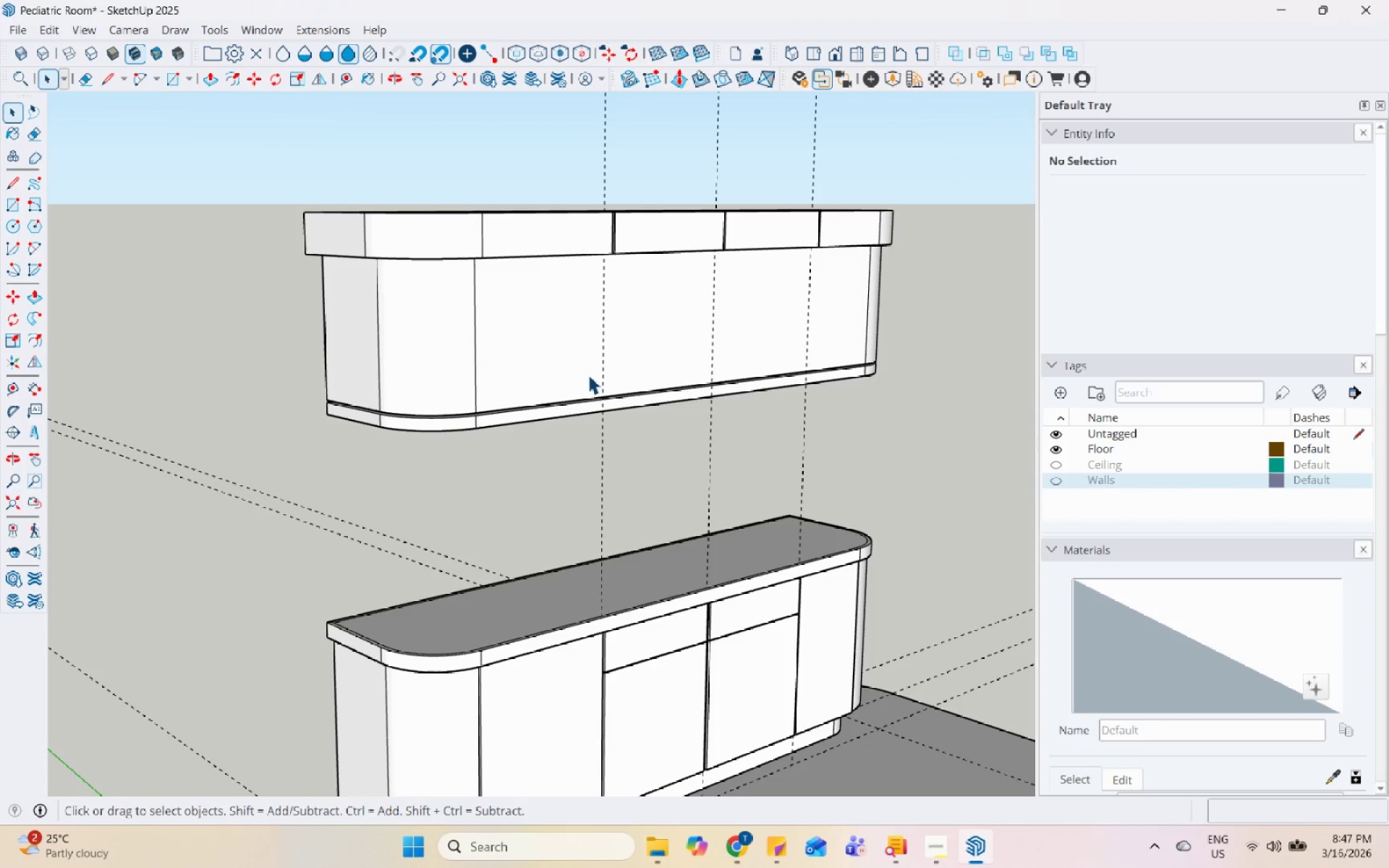 
left_click([1050, 480])
 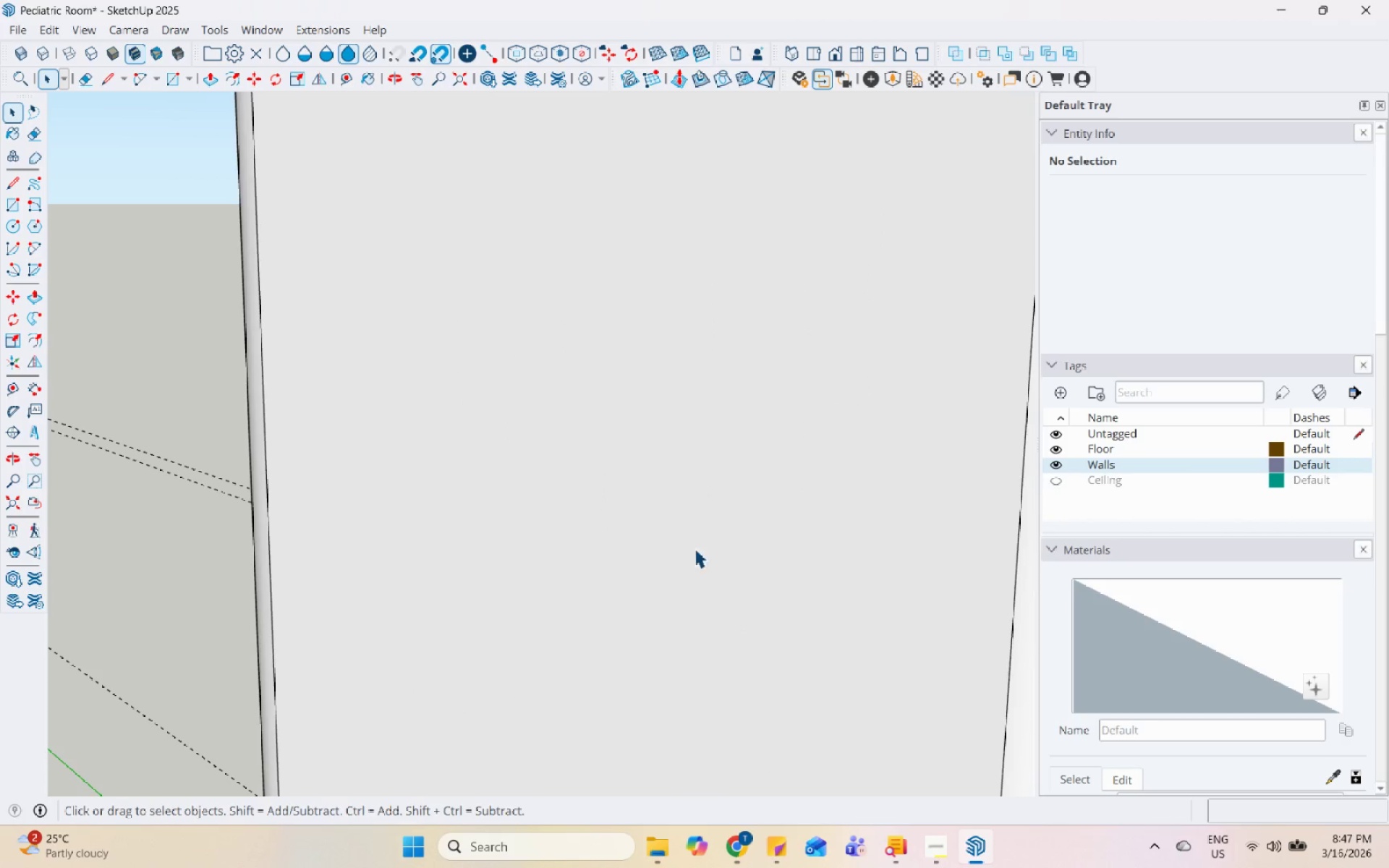 
scroll: coordinate [216, 613], scroll_direction: down, amount: 8.0
 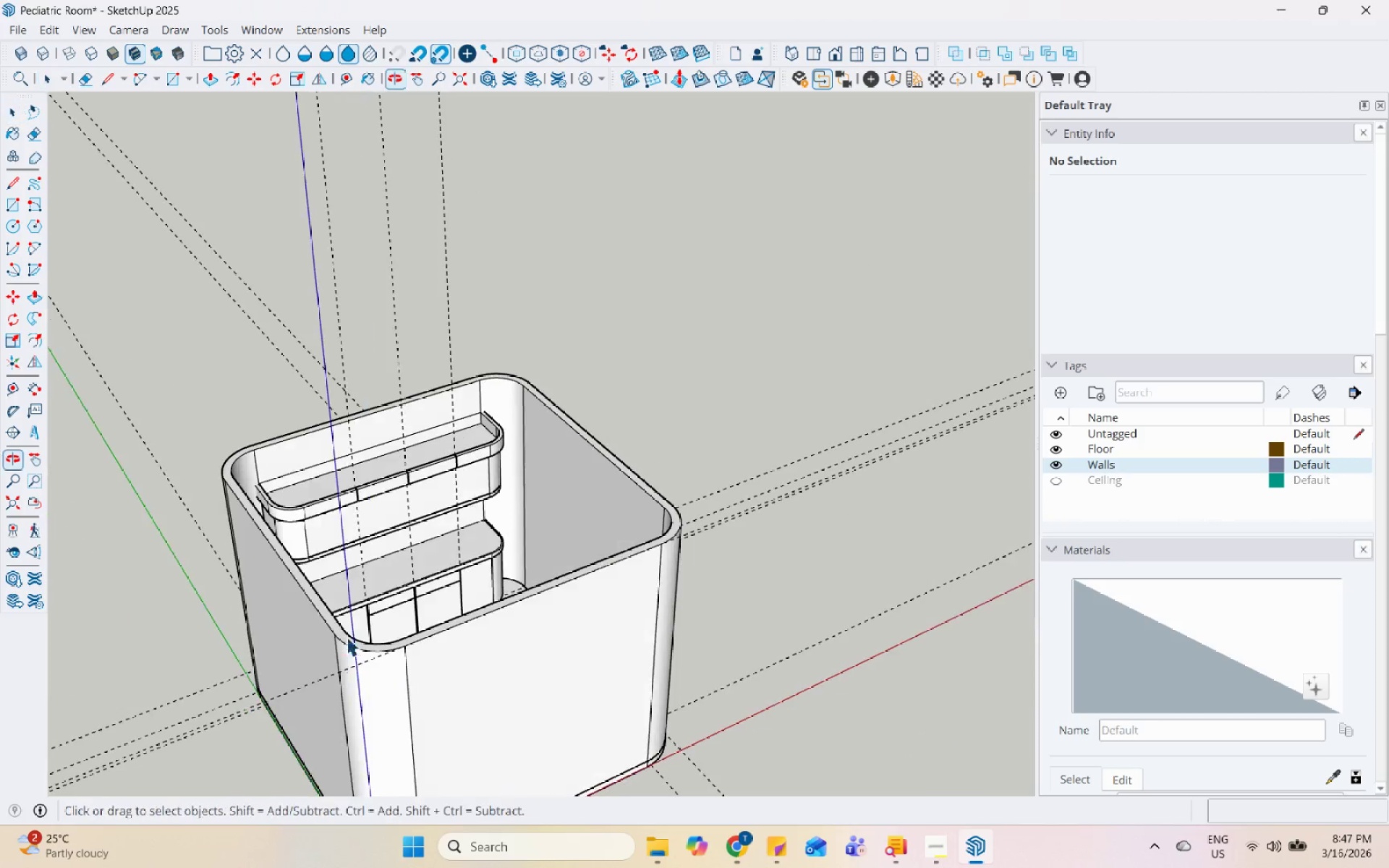 
scroll: coordinate [650, 367], scroll_direction: up, amount: 13.0
 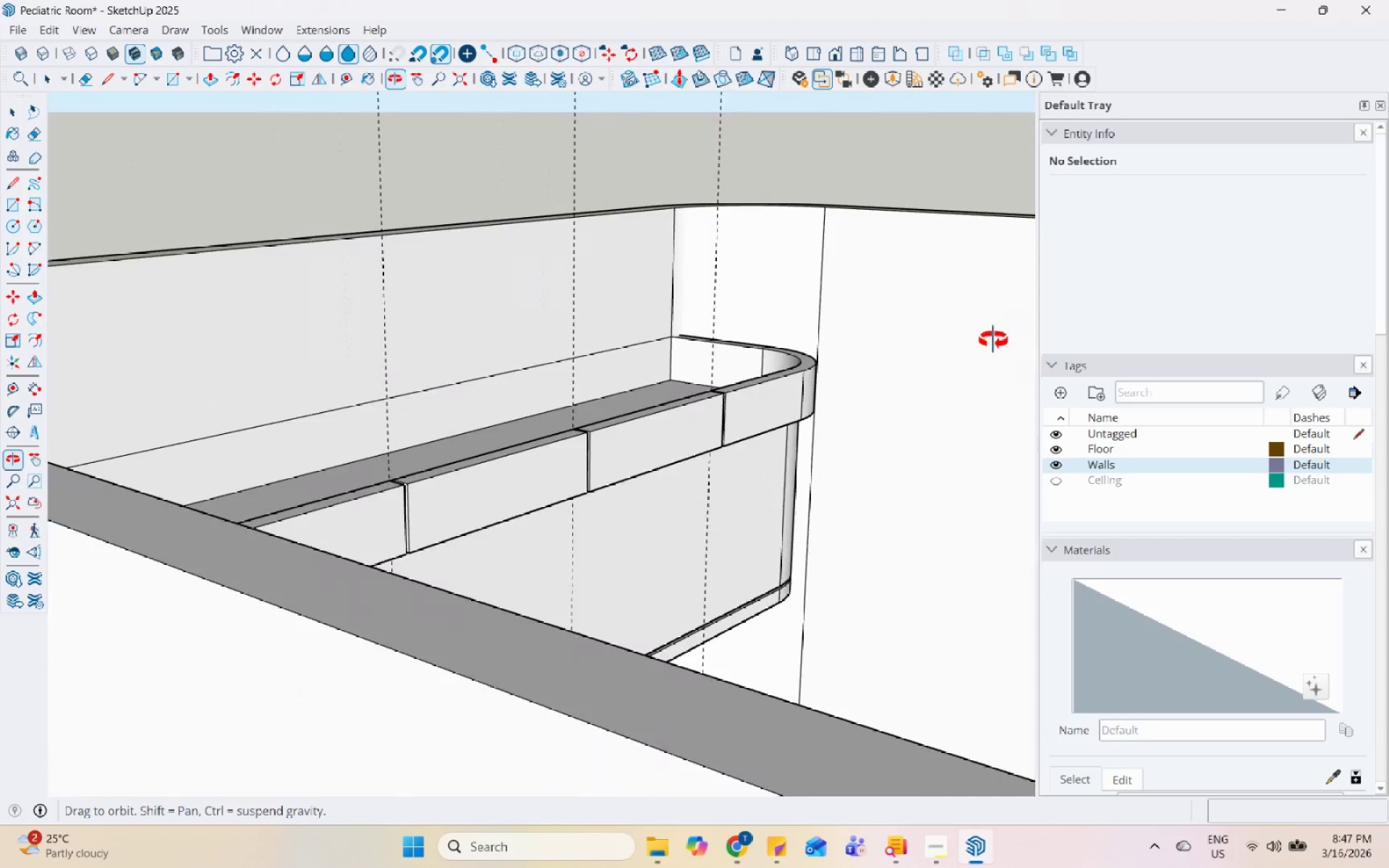 
scroll: coordinate [675, 639], scroll_direction: down, amount: 11.0
 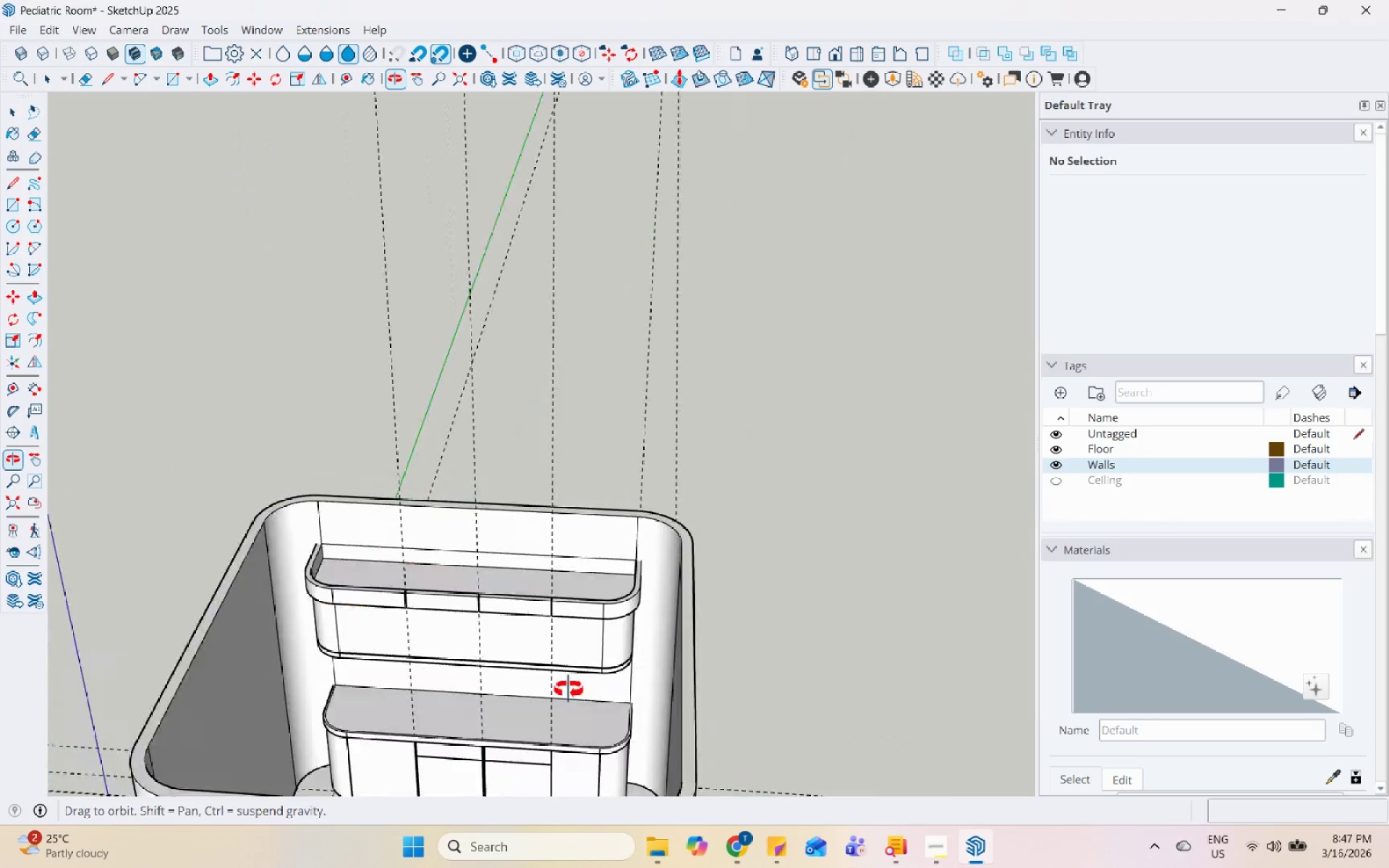 
scroll: coordinate [744, 749], scroll_direction: up, amount: 5.0
 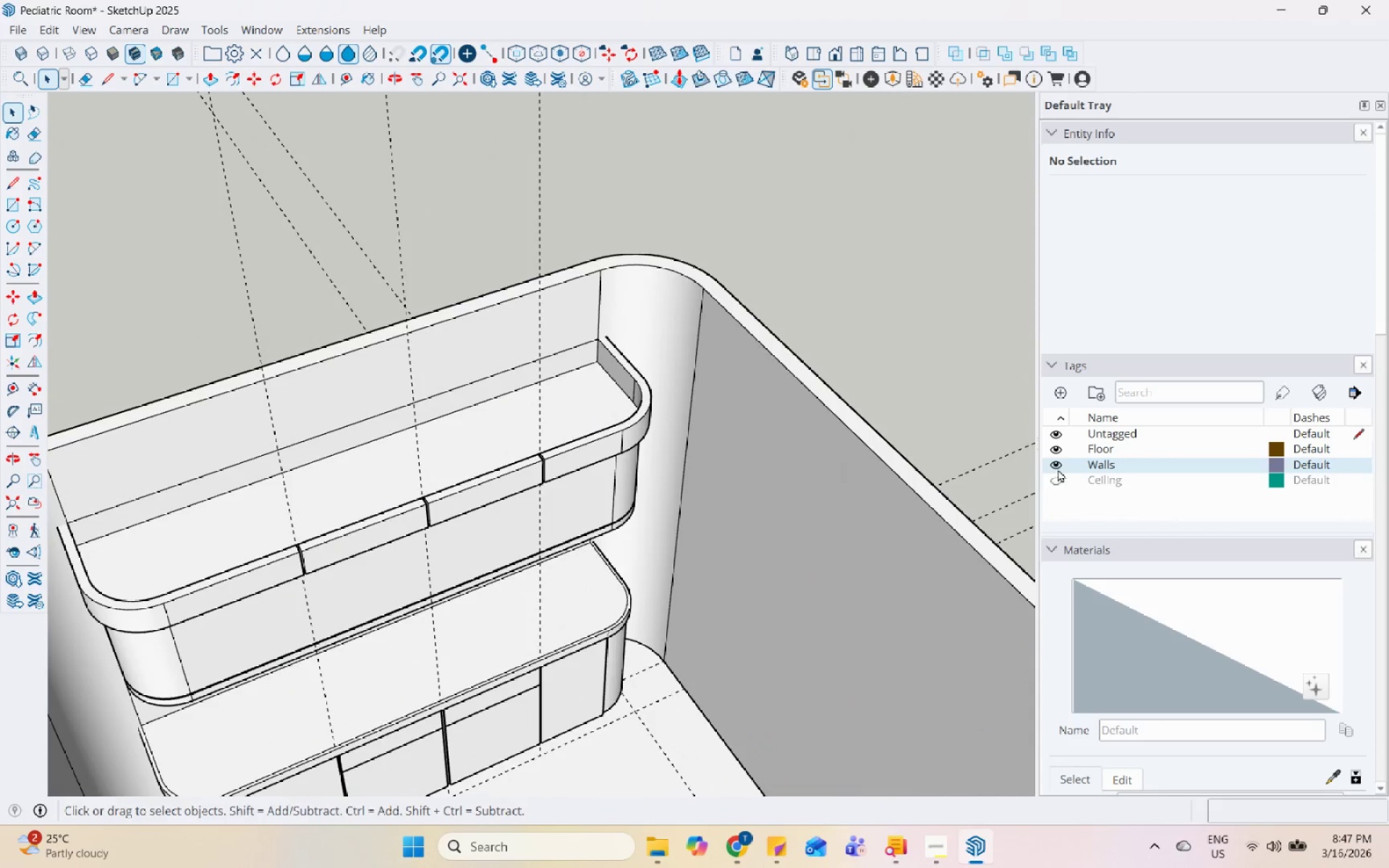 
left_click([1059, 464])
 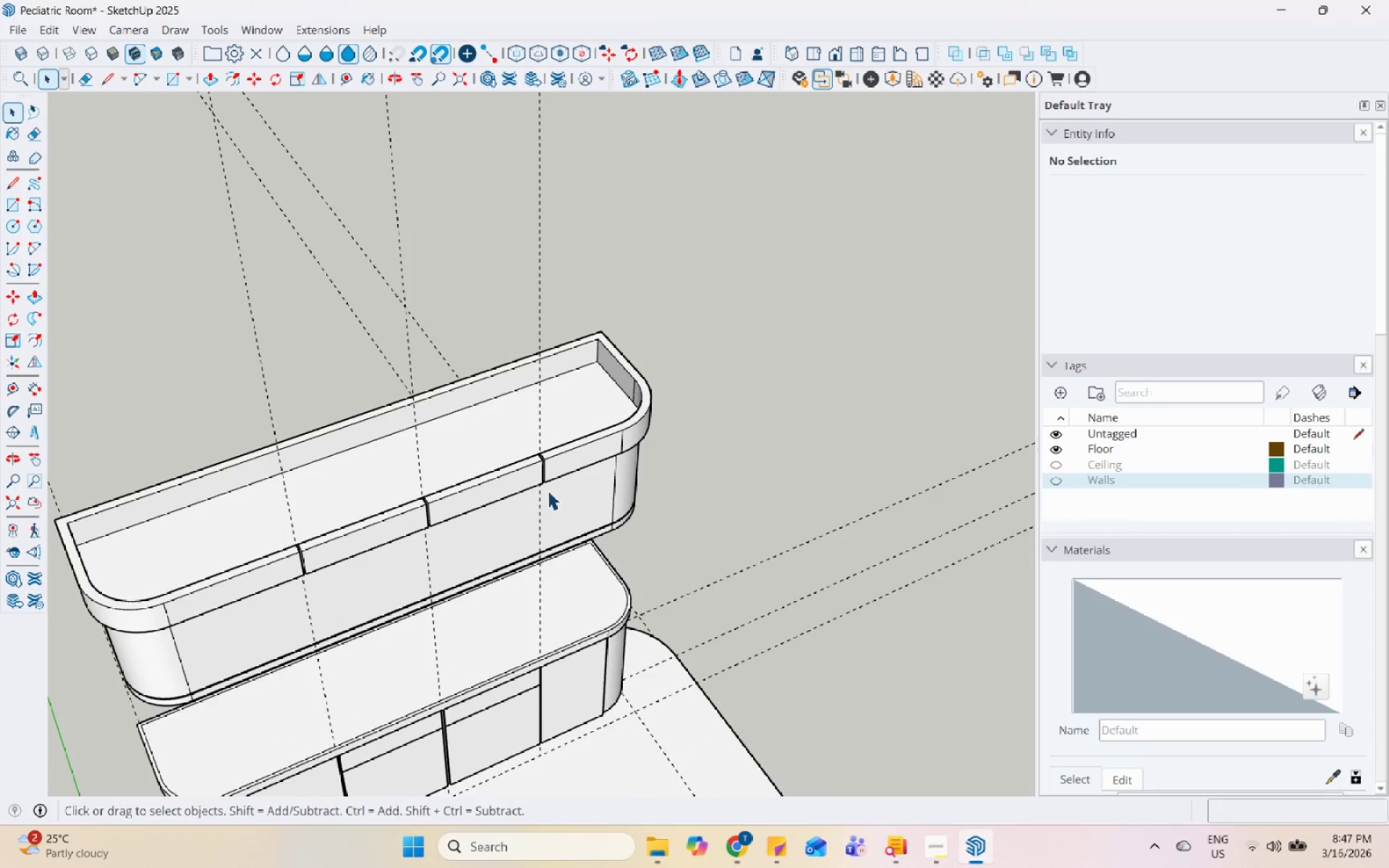 
scroll: coordinate [540, 488], scroll_direction: down, amount: 4.0
 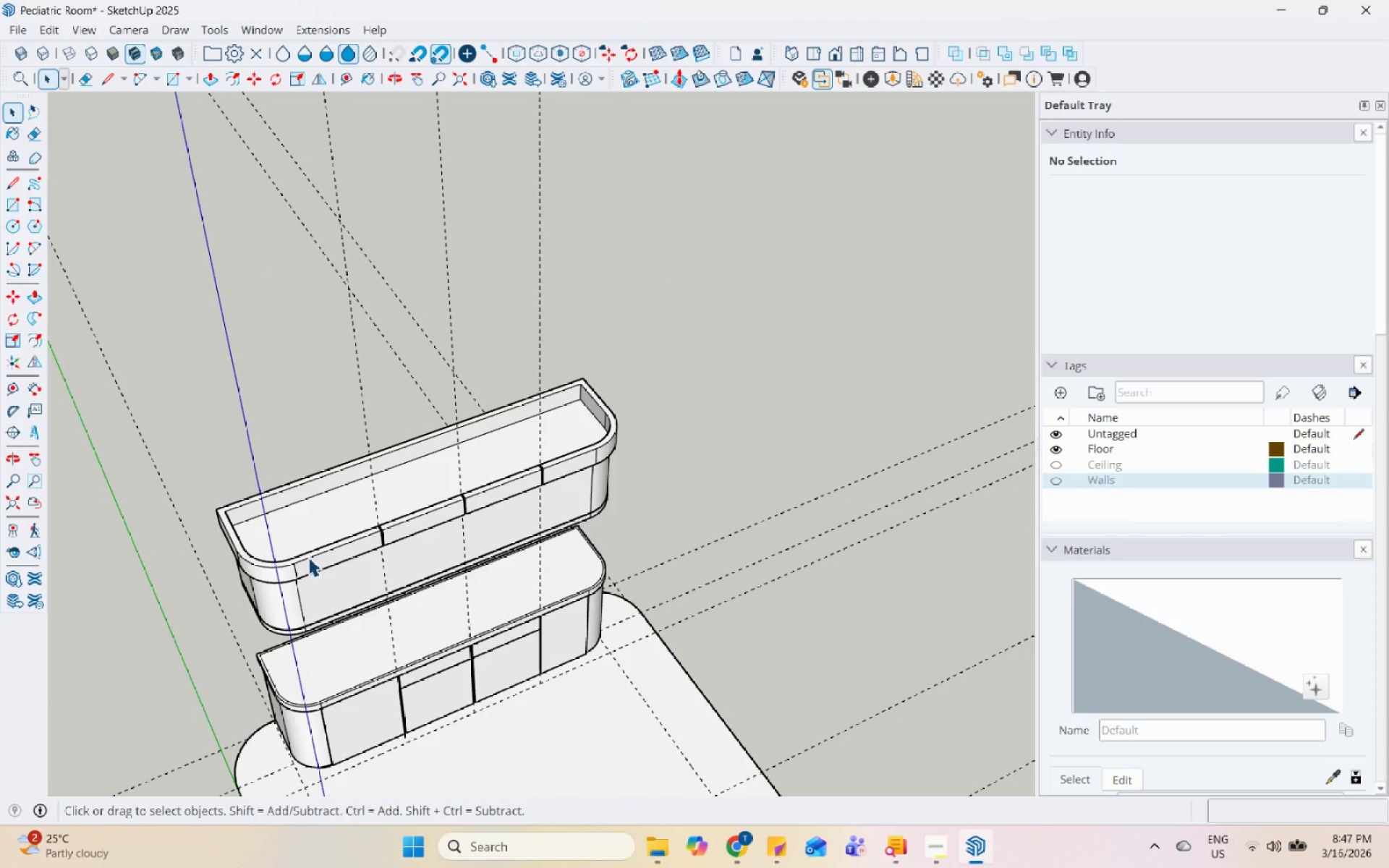 
scroll: coordinate [347, 541], scroll_direction: up, amount: 7.0
 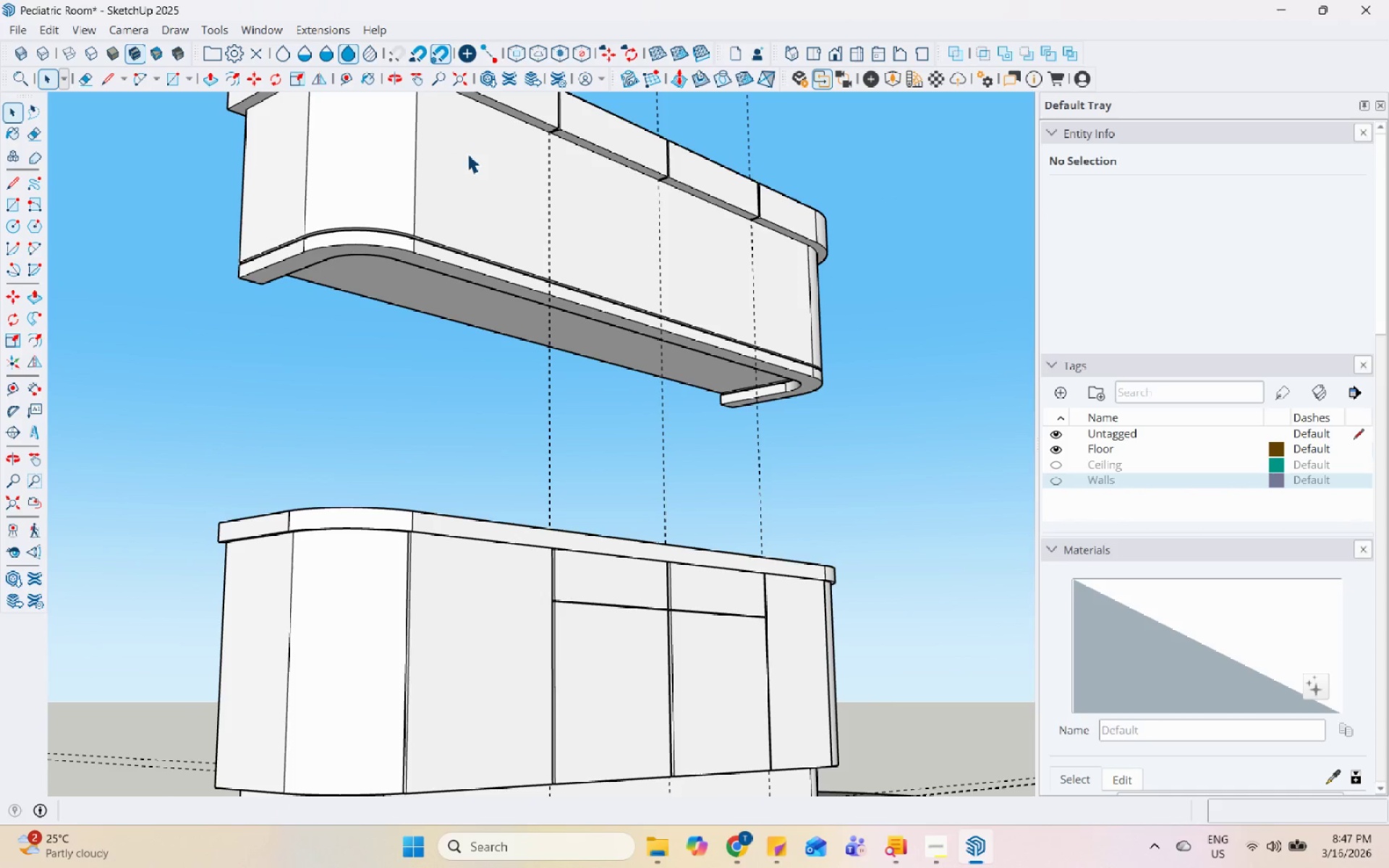 
wait(12.03)
 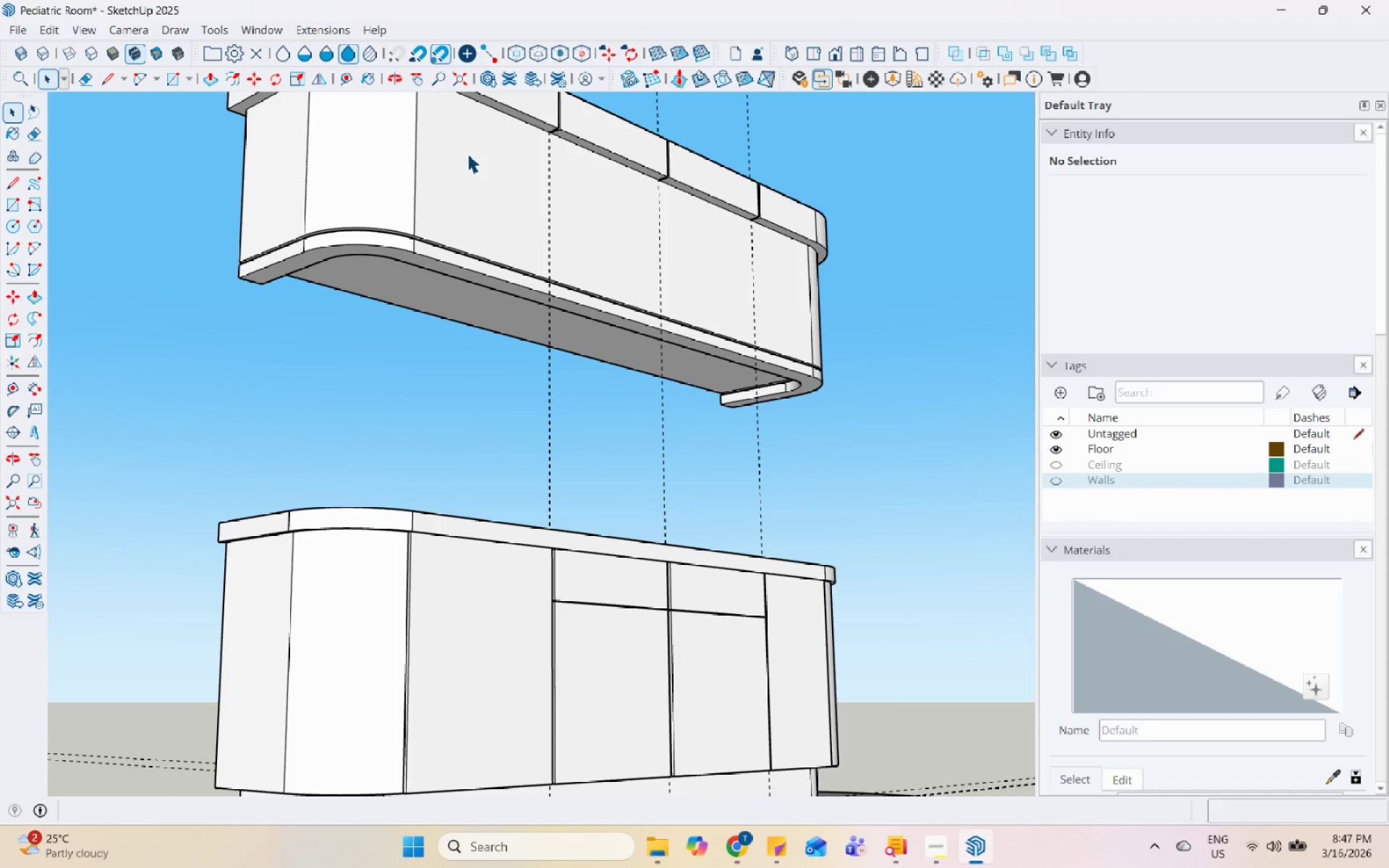 
scroll: coordinate [292, 268], scroll_direction: down, amount: 2.0
 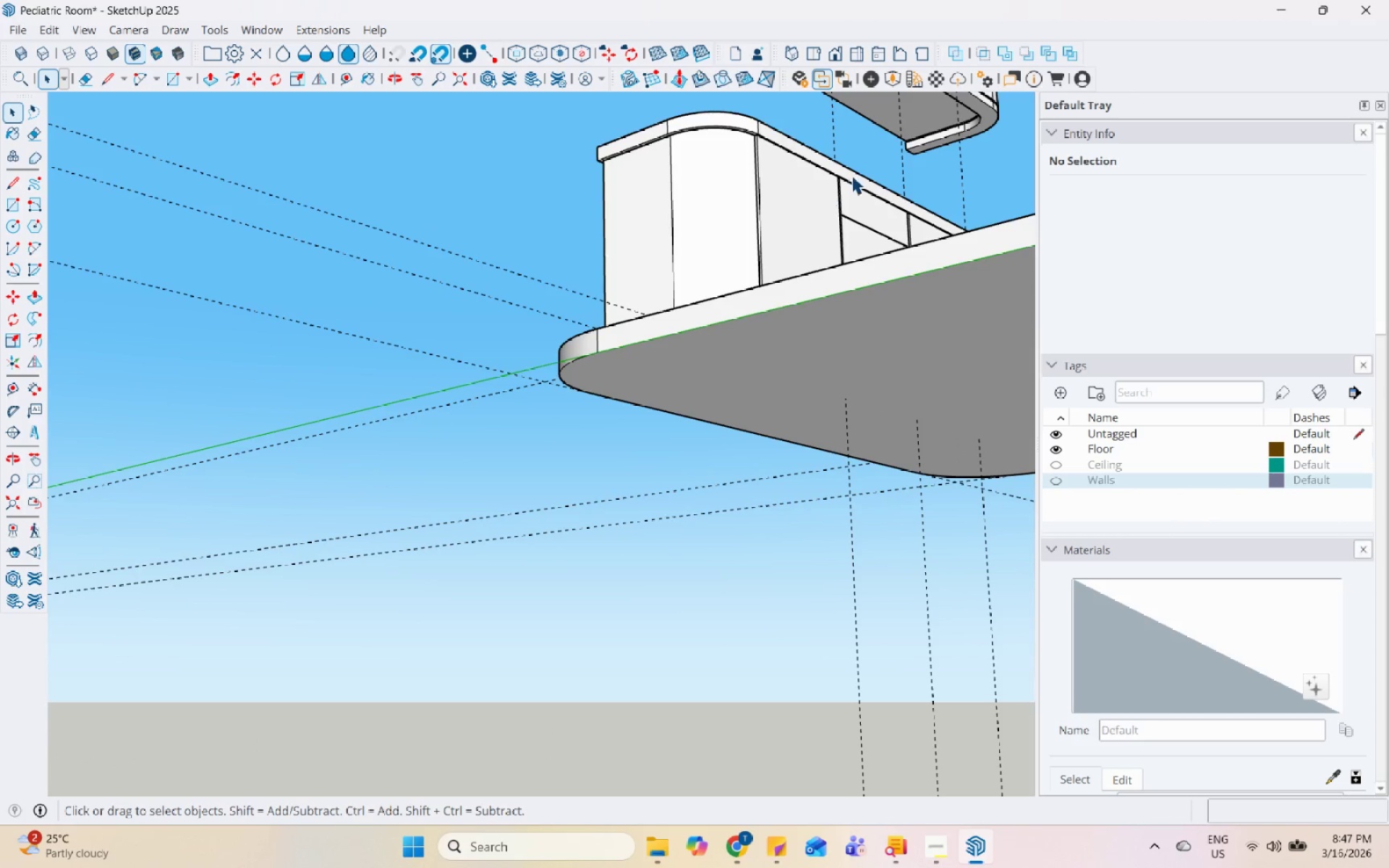 
middle_click([851, 175])
 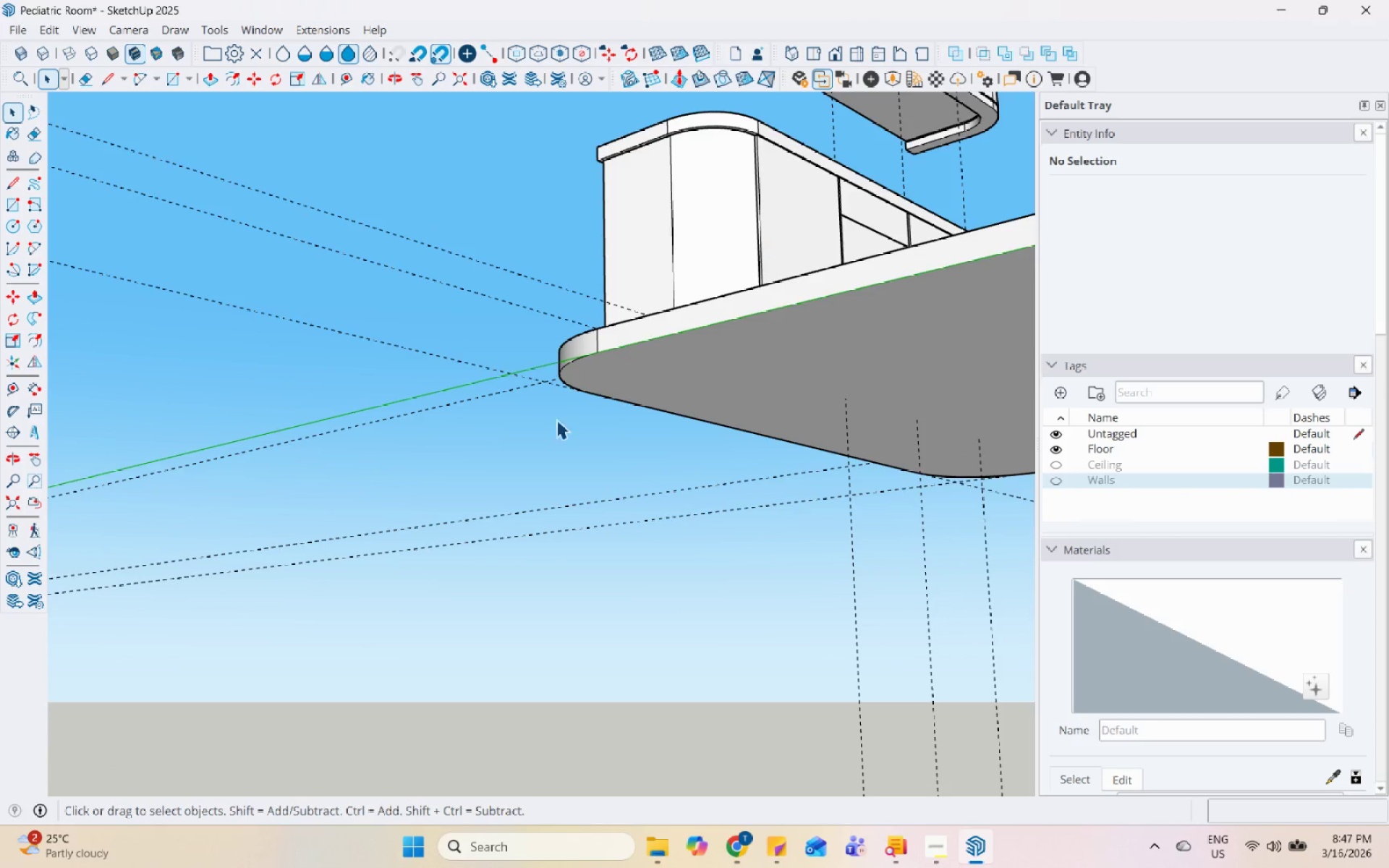 
left_click([549, 200])
 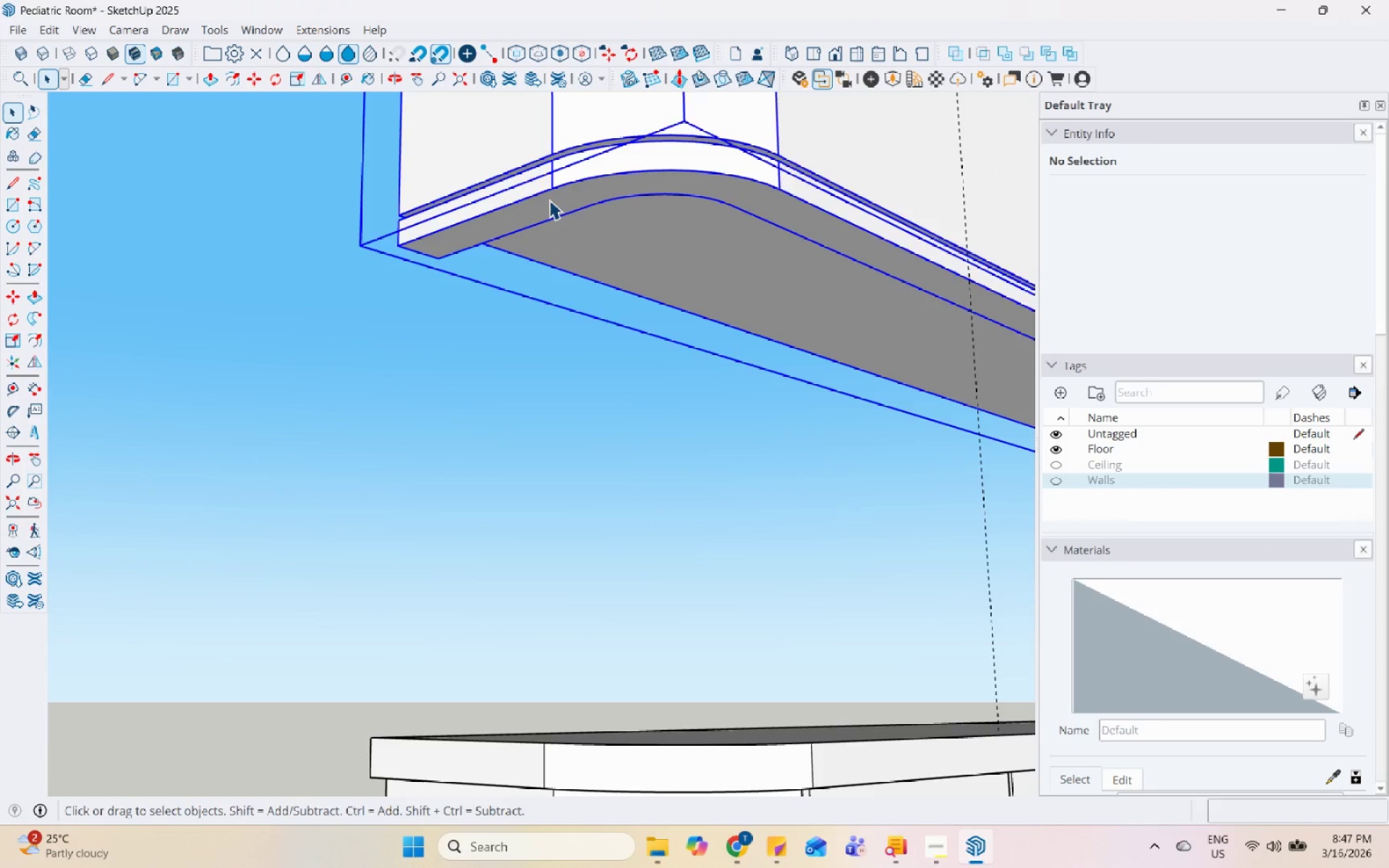 
scroll: coordinate [530, 183], scroll_direction: up, amount: 10.0
 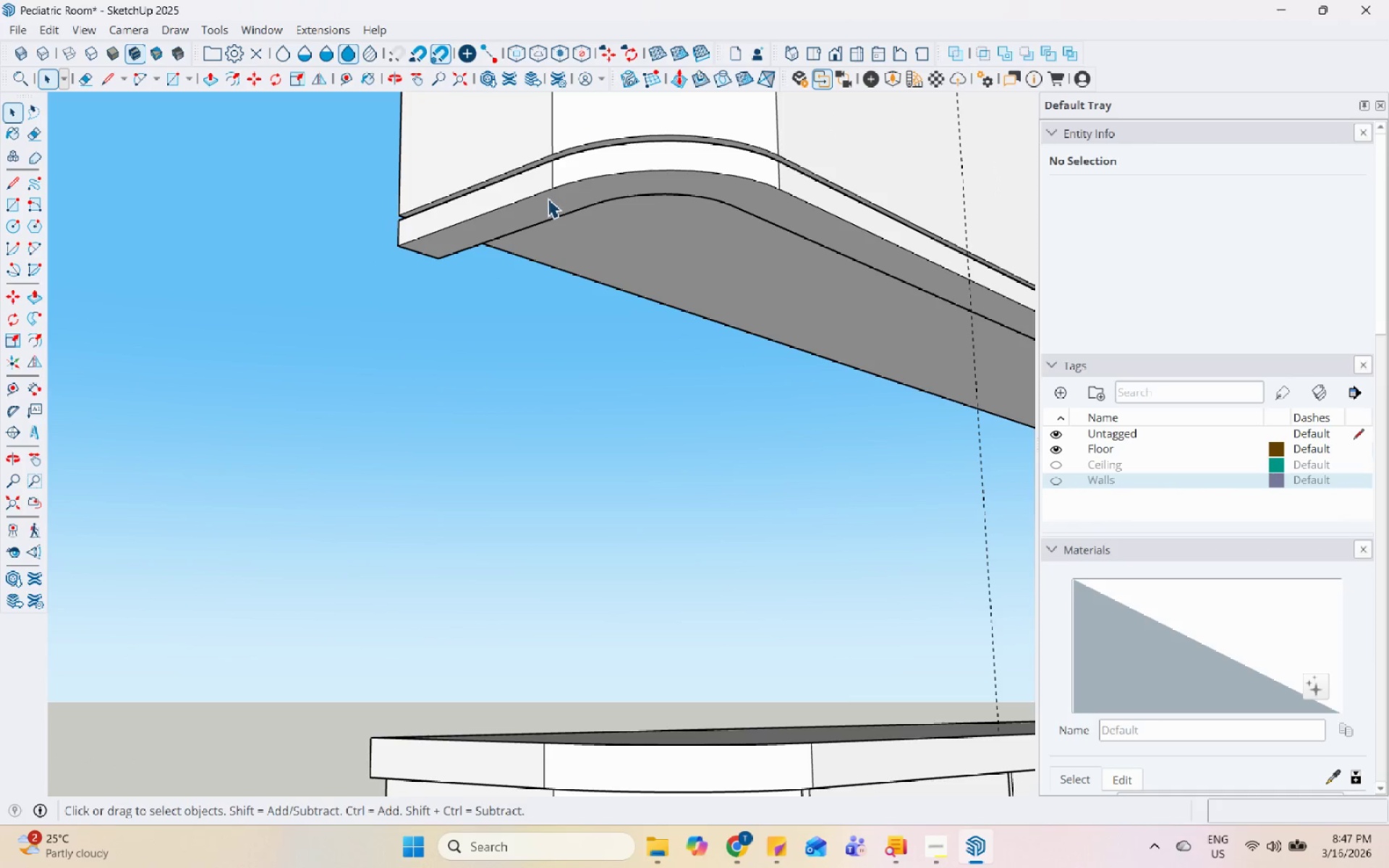 
double_click([549, 200])
 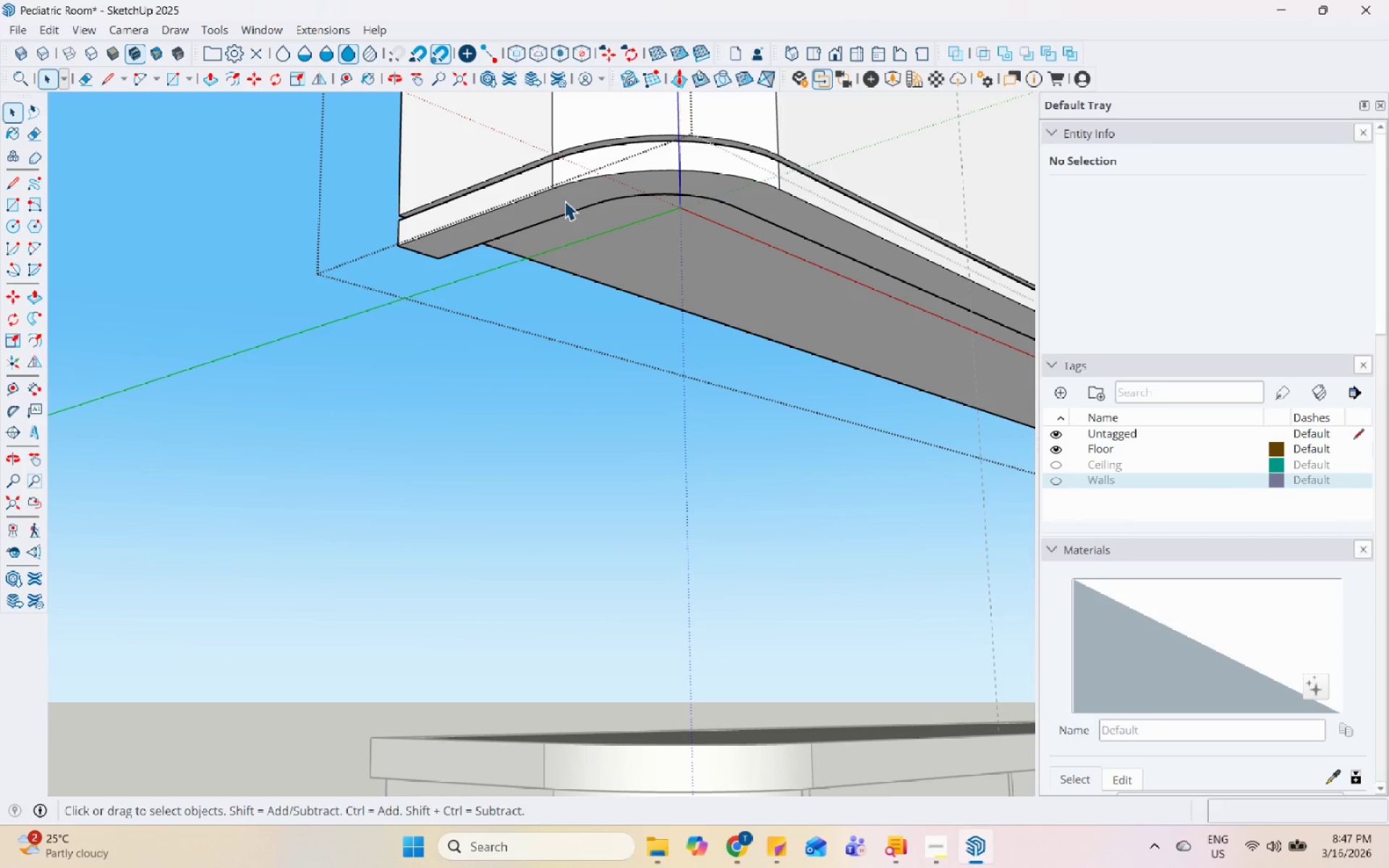 
triple_click([564, 200])
 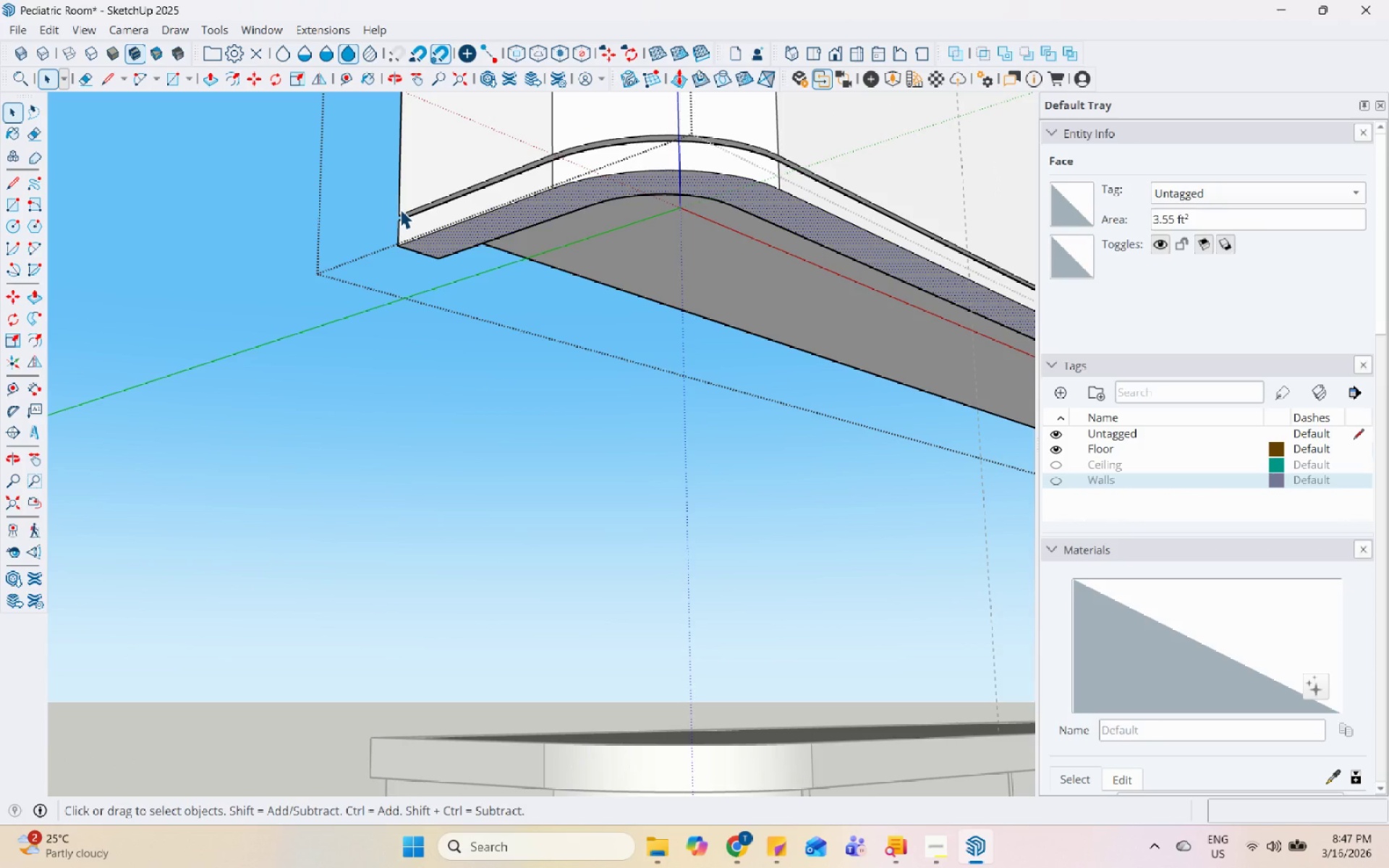 
left_click([505, 182])
 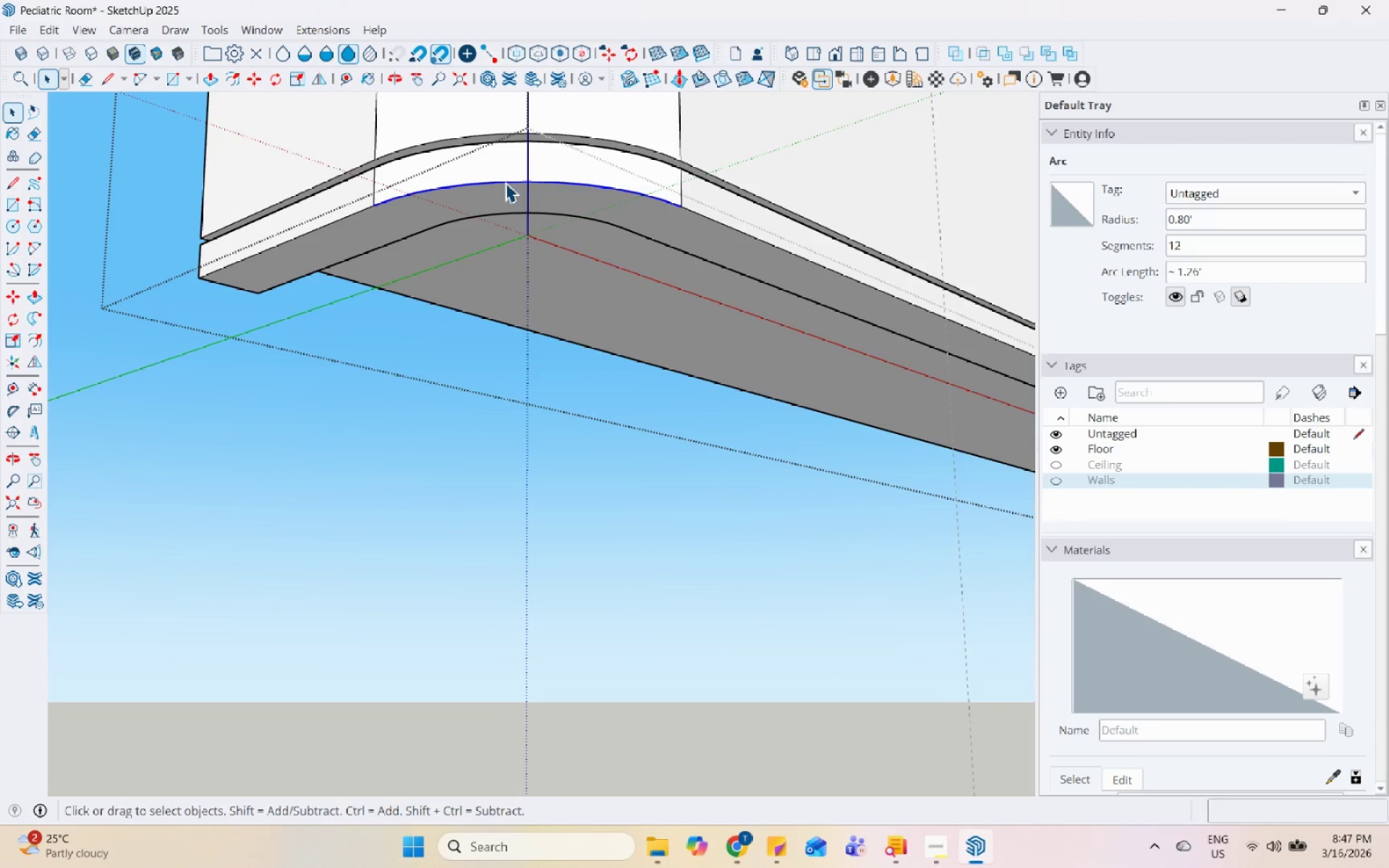 
scroll: coordinate [505, 192], scroll_direction: up, amount: 3.0
 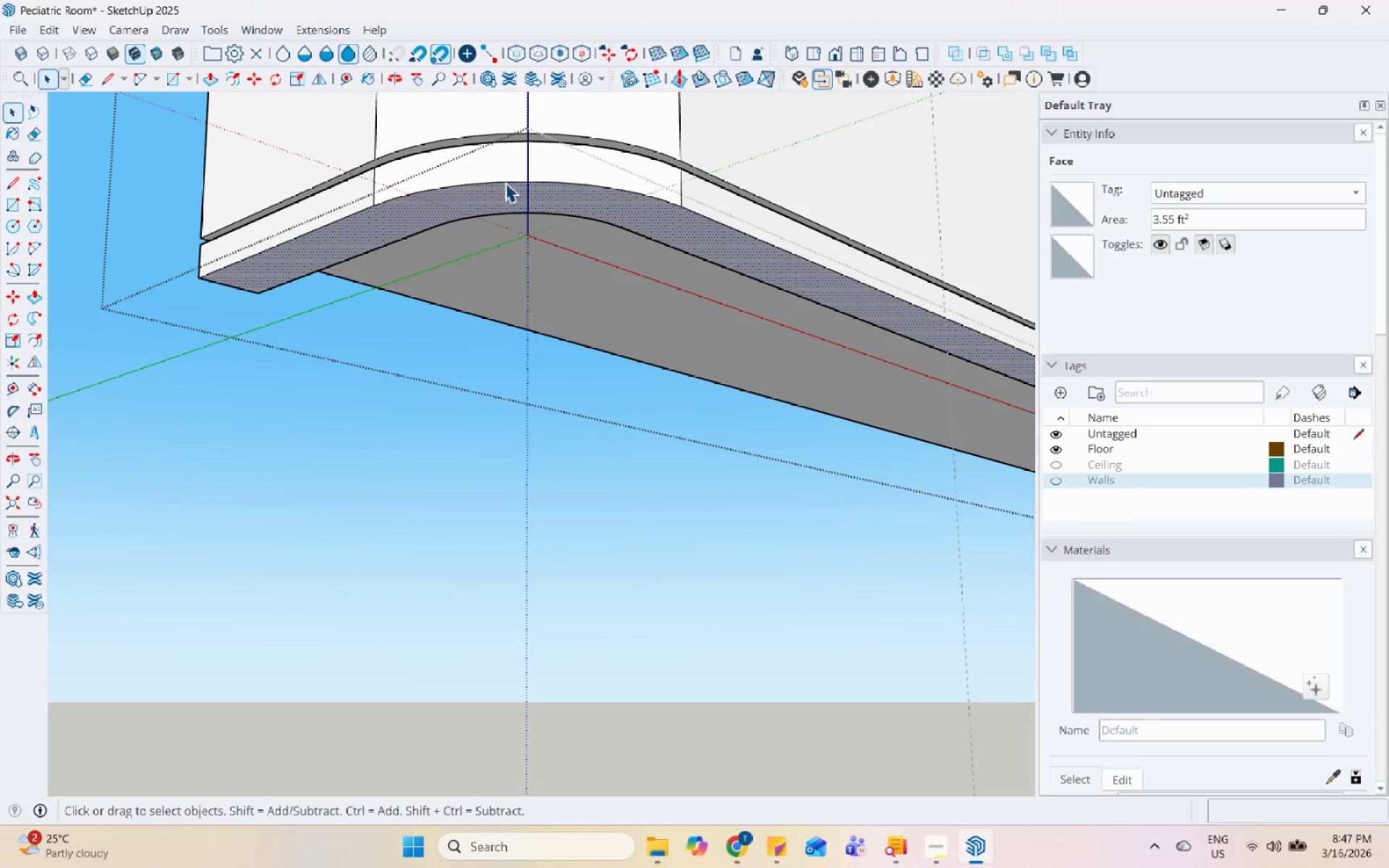 
scroll: coordinate [402, 391], scroll_direction: down, amount: 10.0
 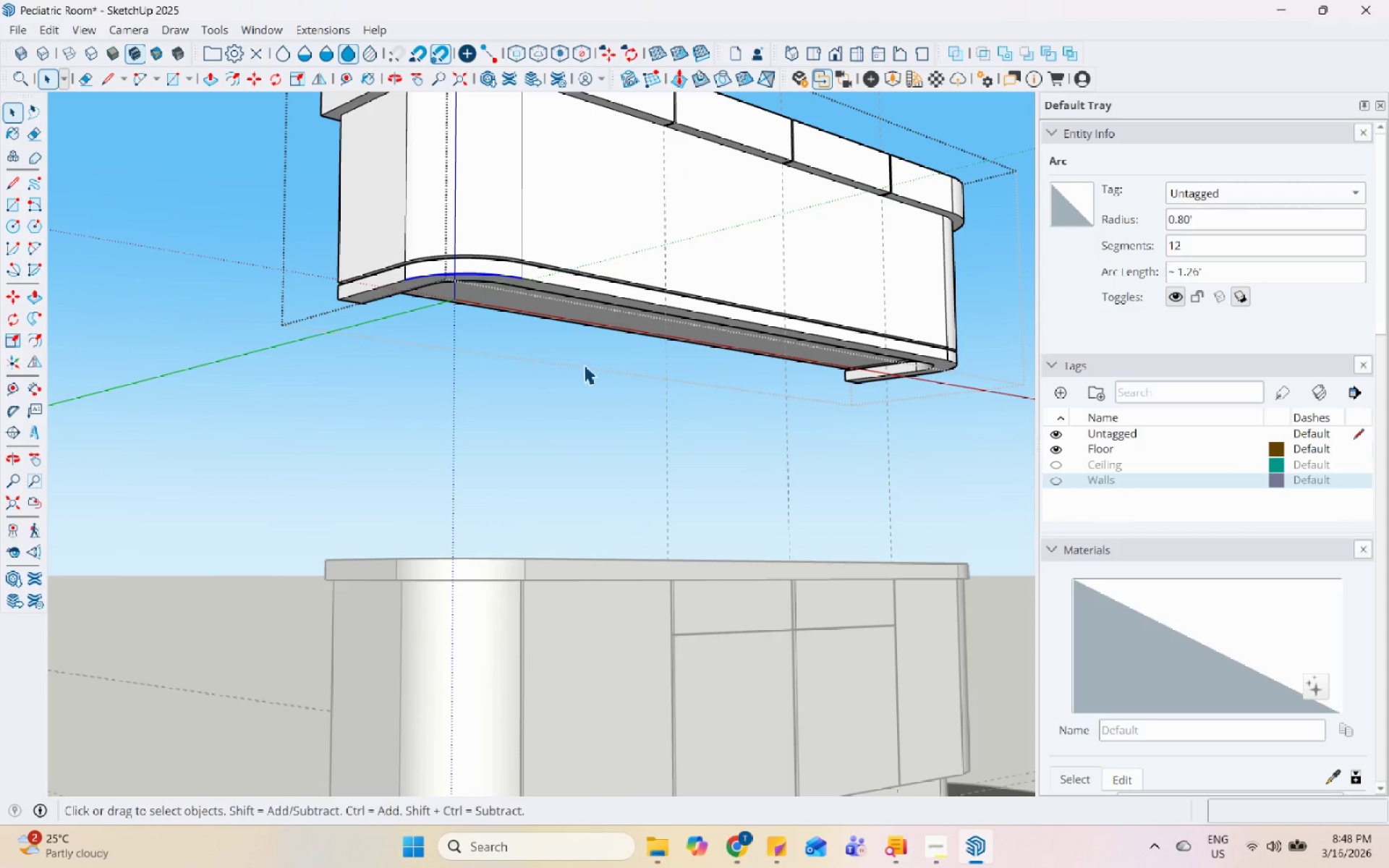 
key(Escape)
 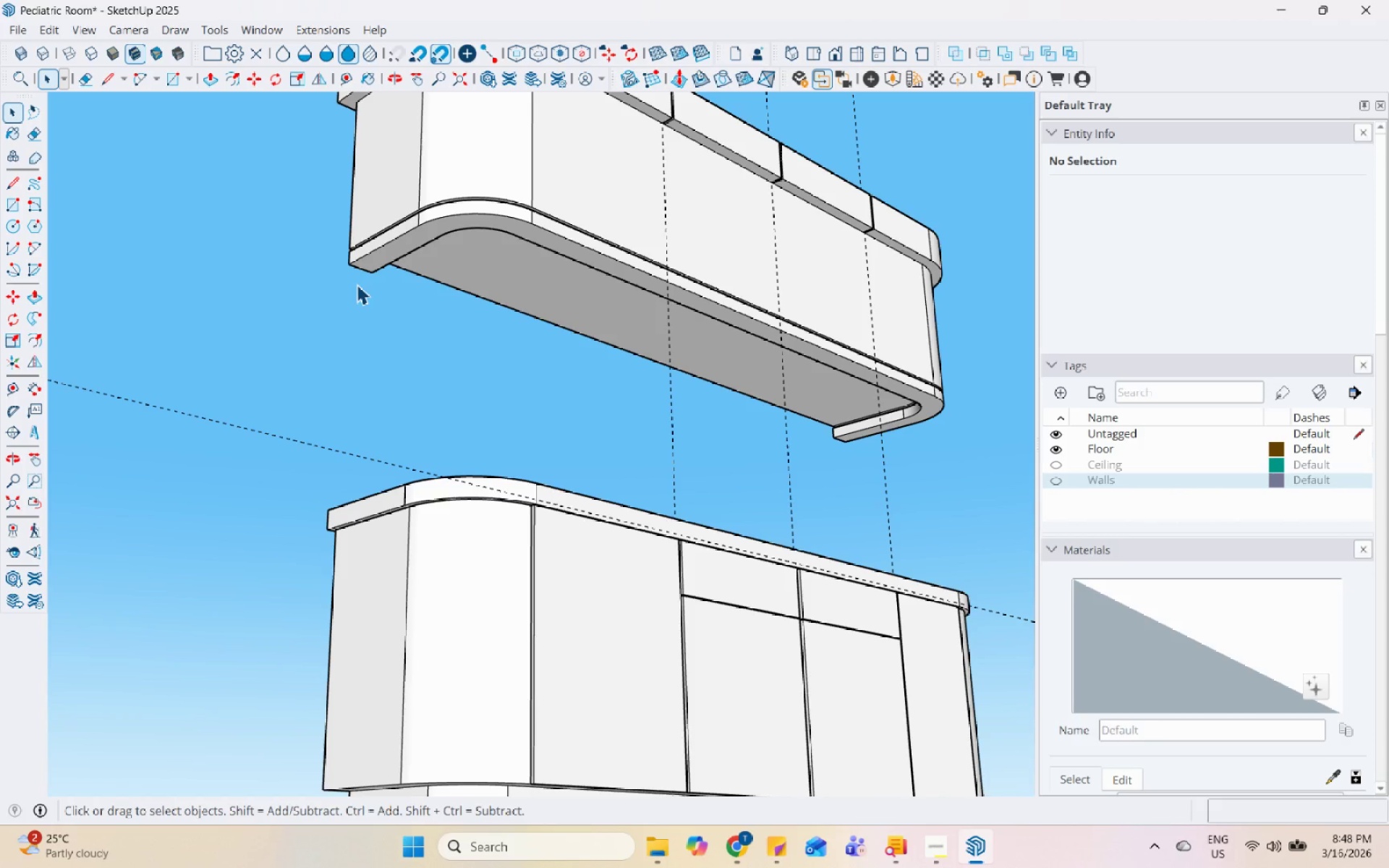 
wait(20.12)
 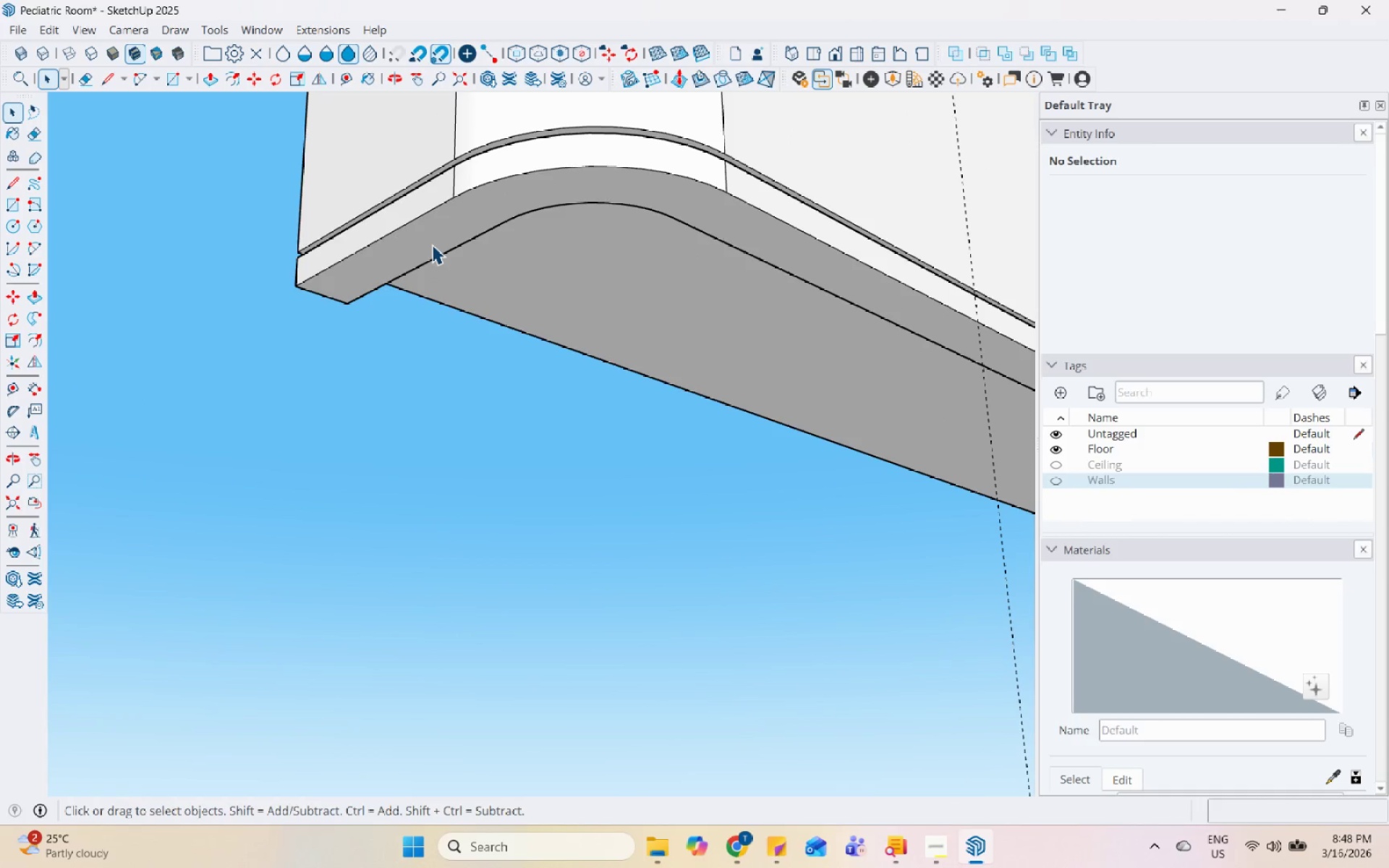 
double_click([432, 244])
 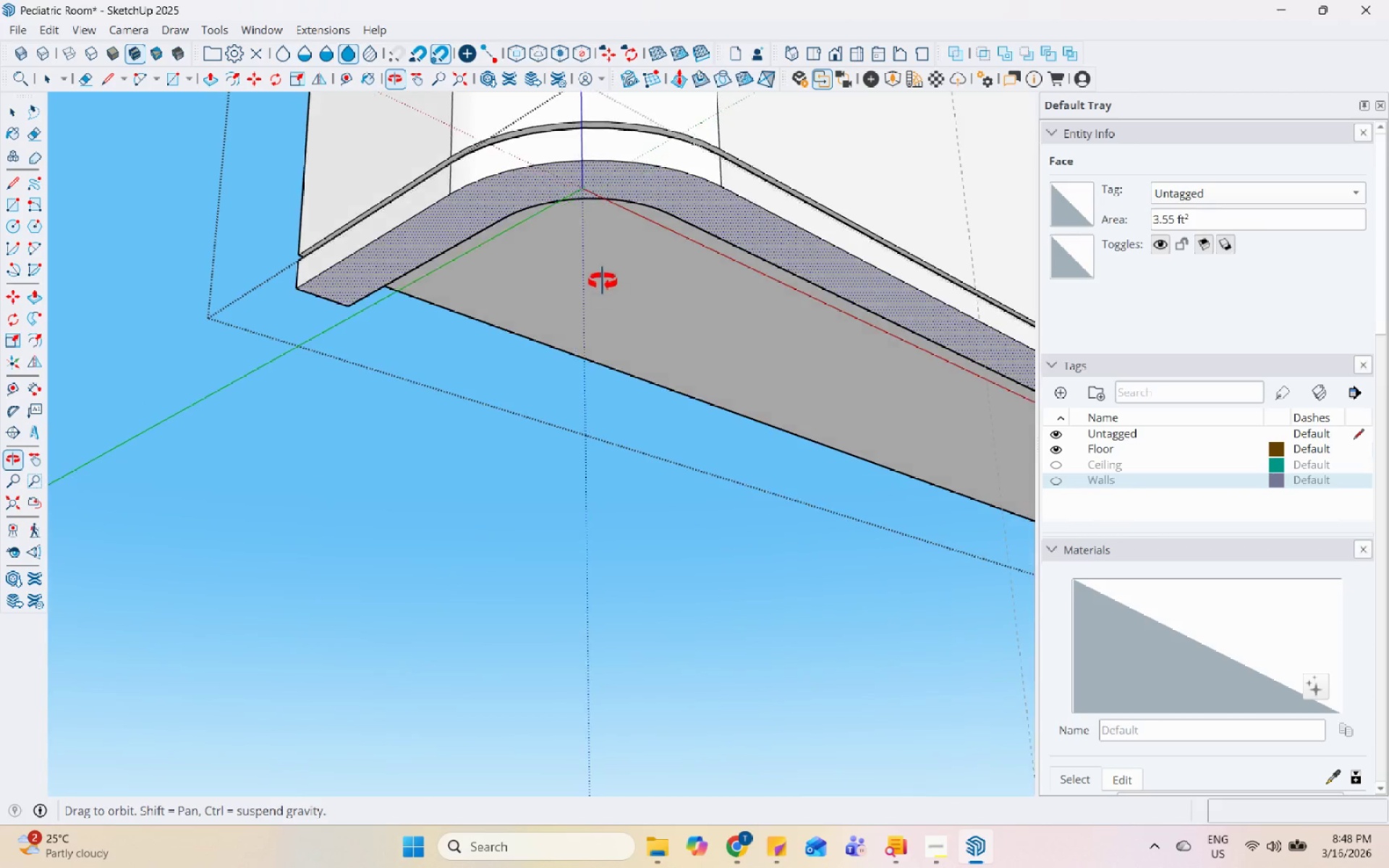 
scroll: coordinate [404, 245], scroll_direction: up, amount: 8.0
 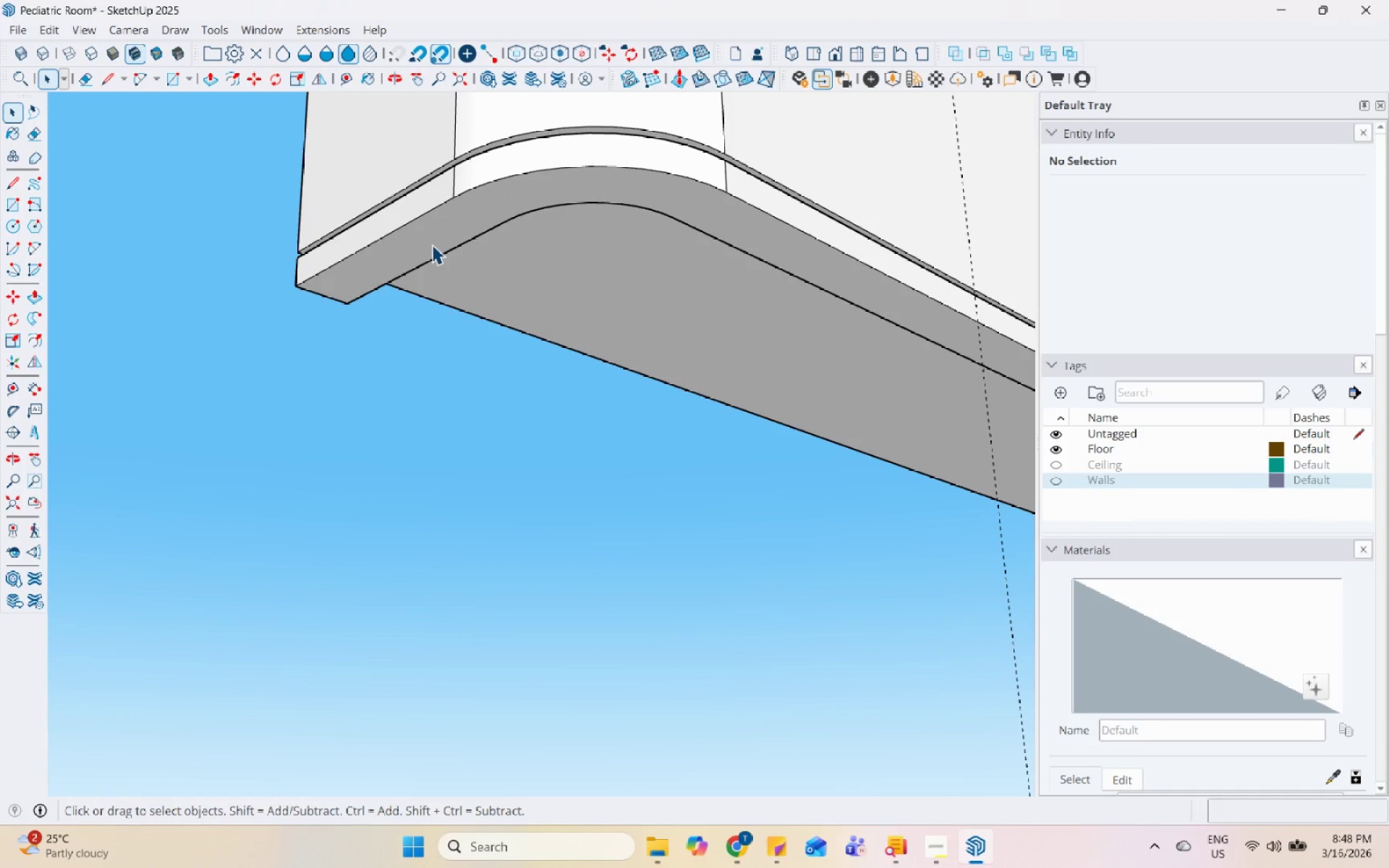 
left_click([577, 241])
 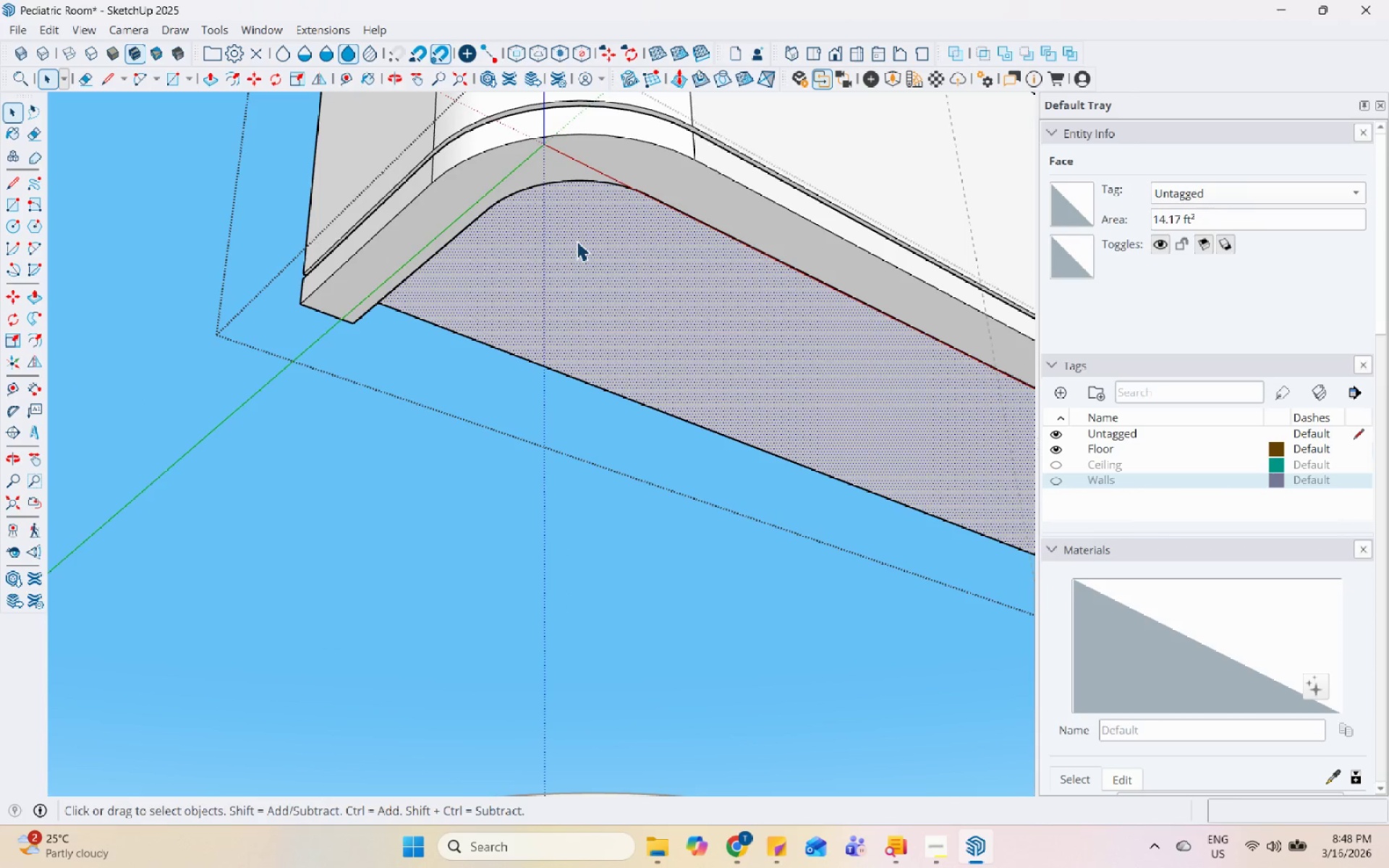 
key(P)
 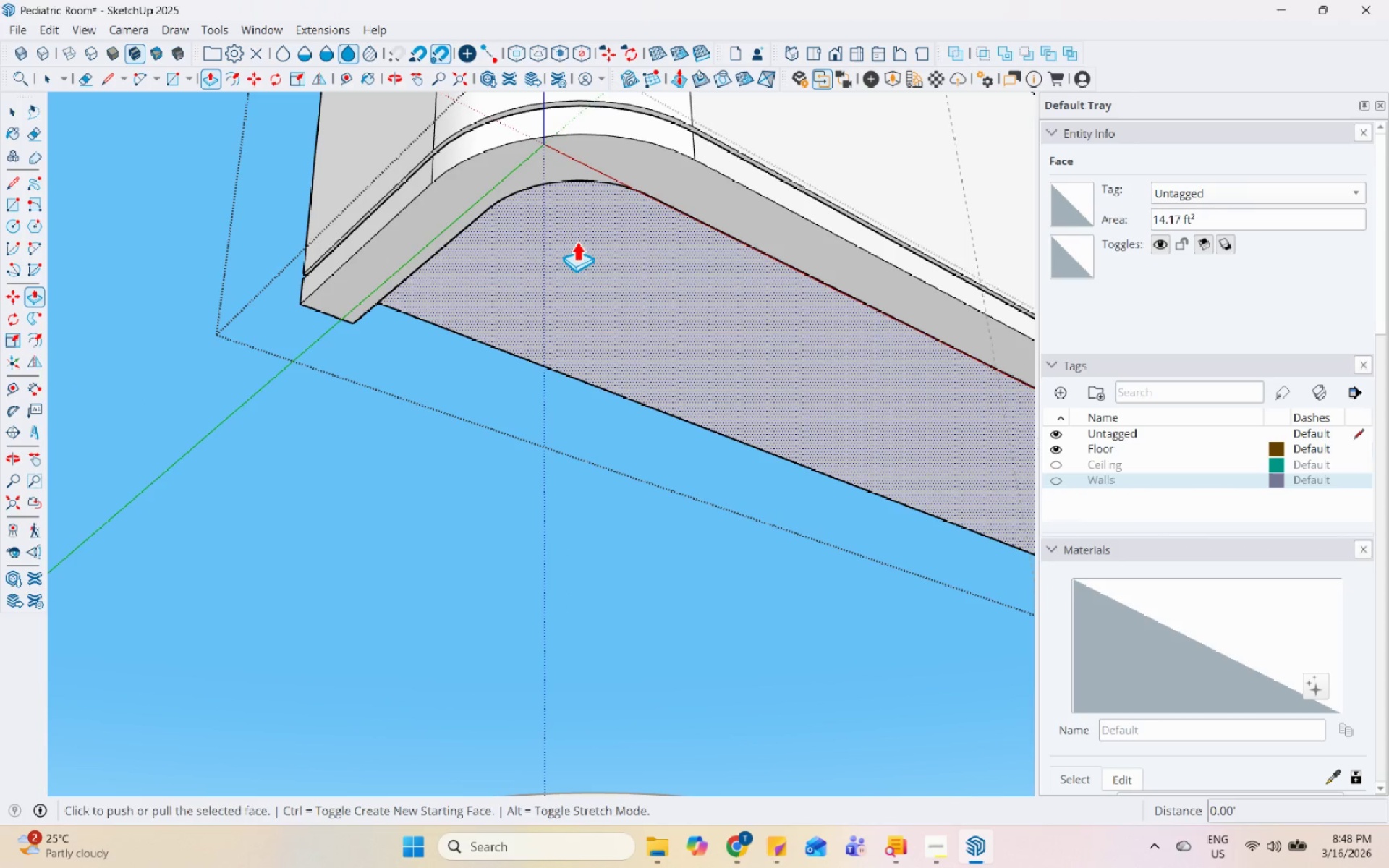 
left_click([577, 241])
 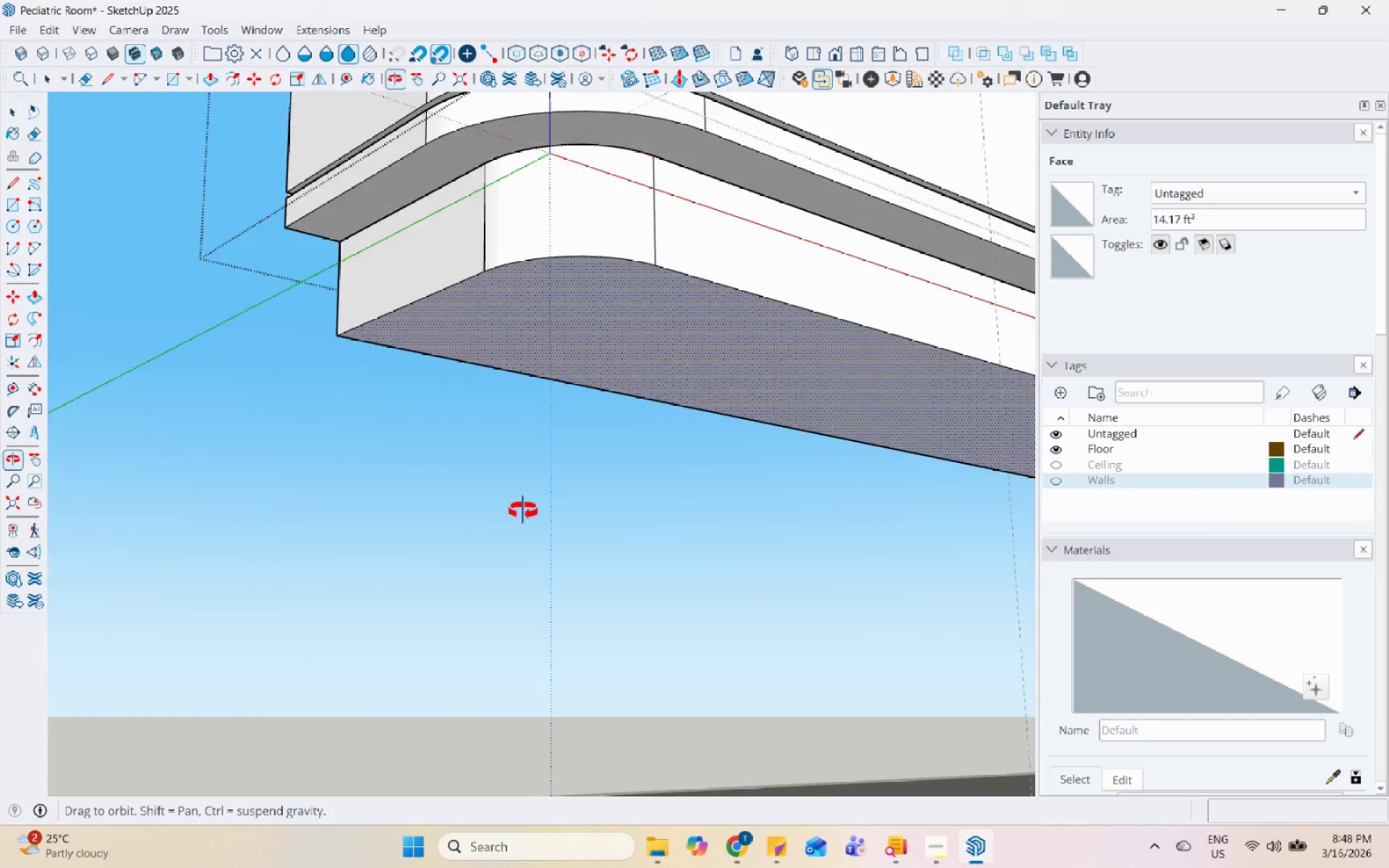 
scroll: coordinate [496, 496], scroll_direction: down, amount: 9.0
 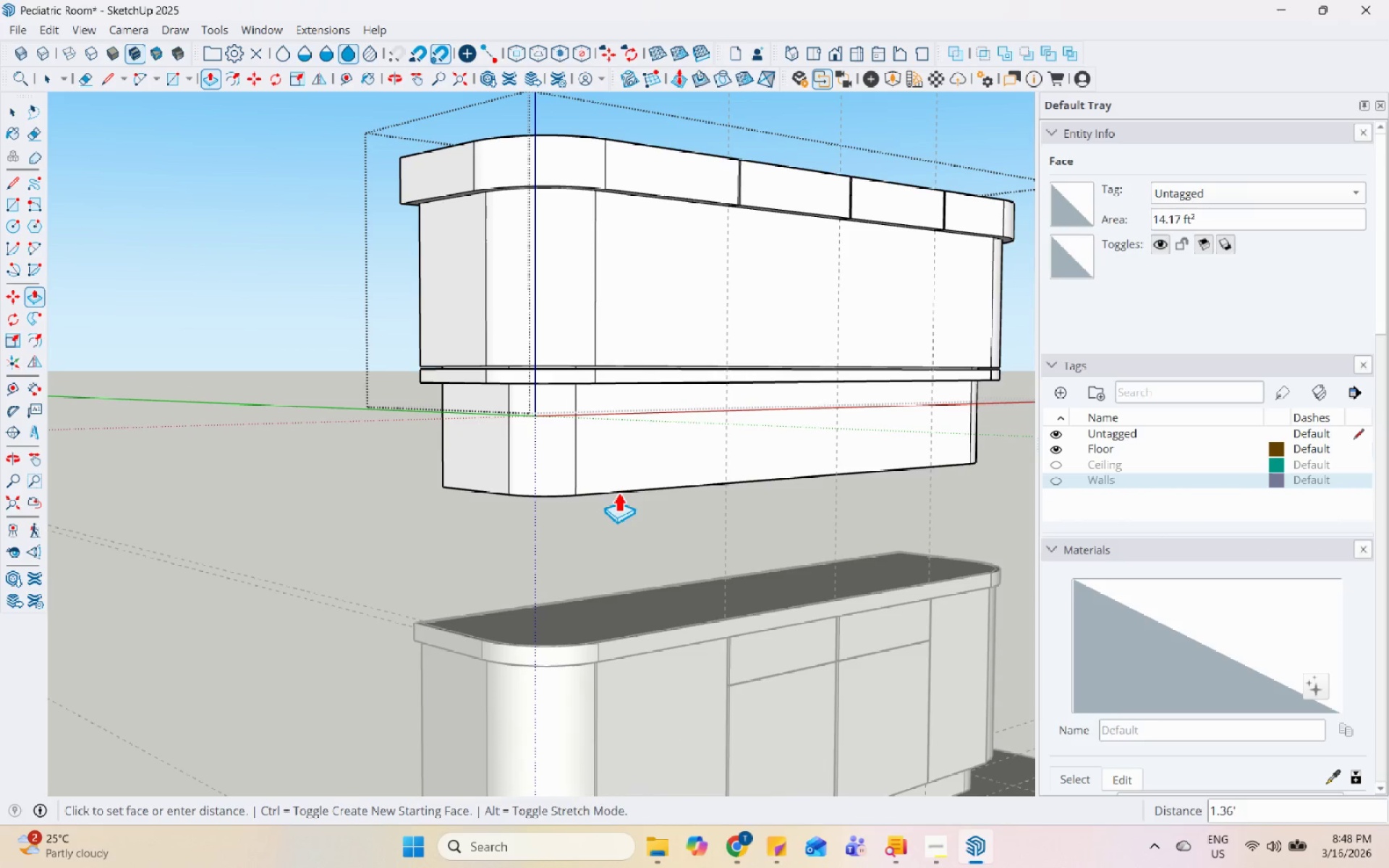 
left_click([618, 492])
 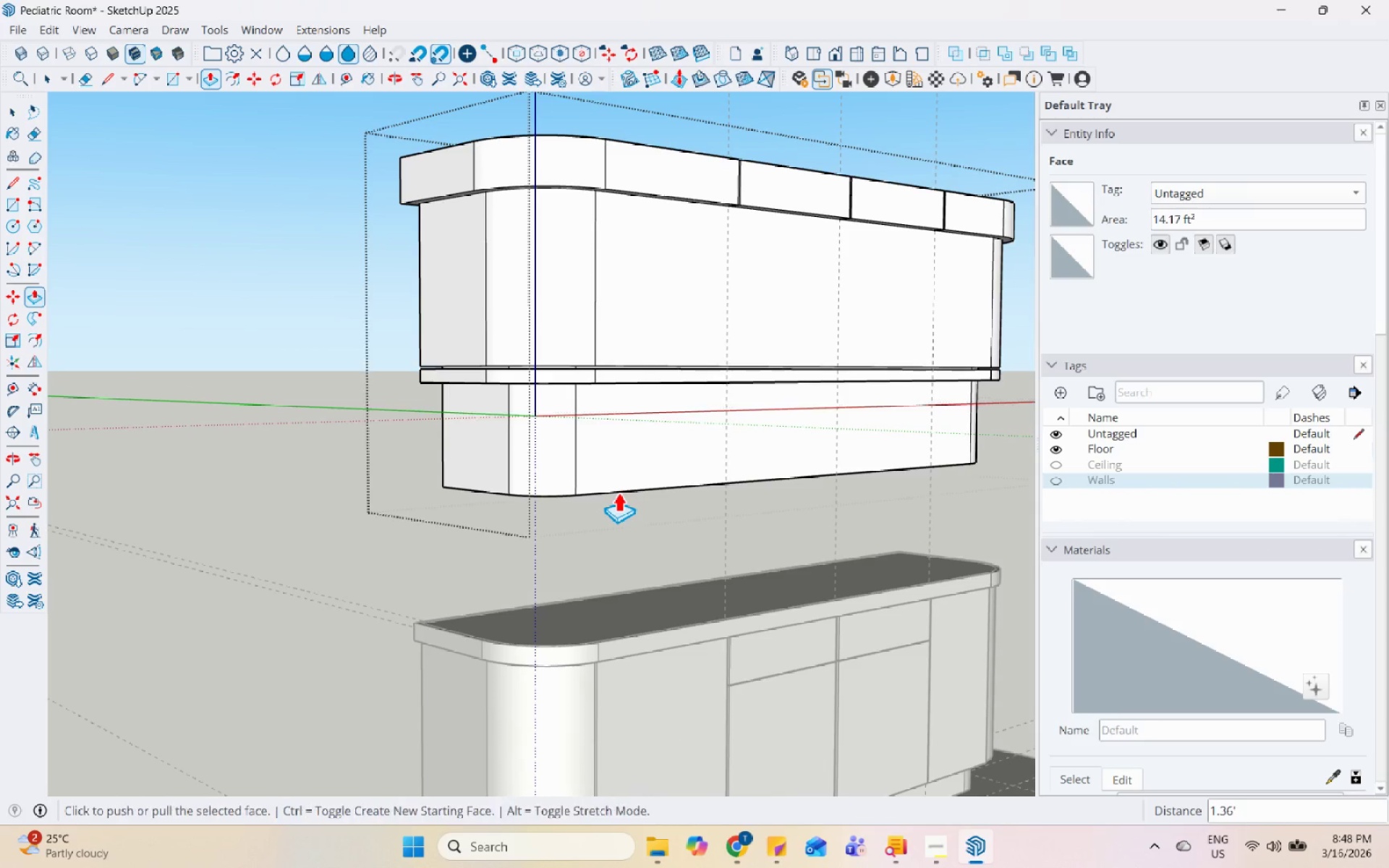 
key(Space)
 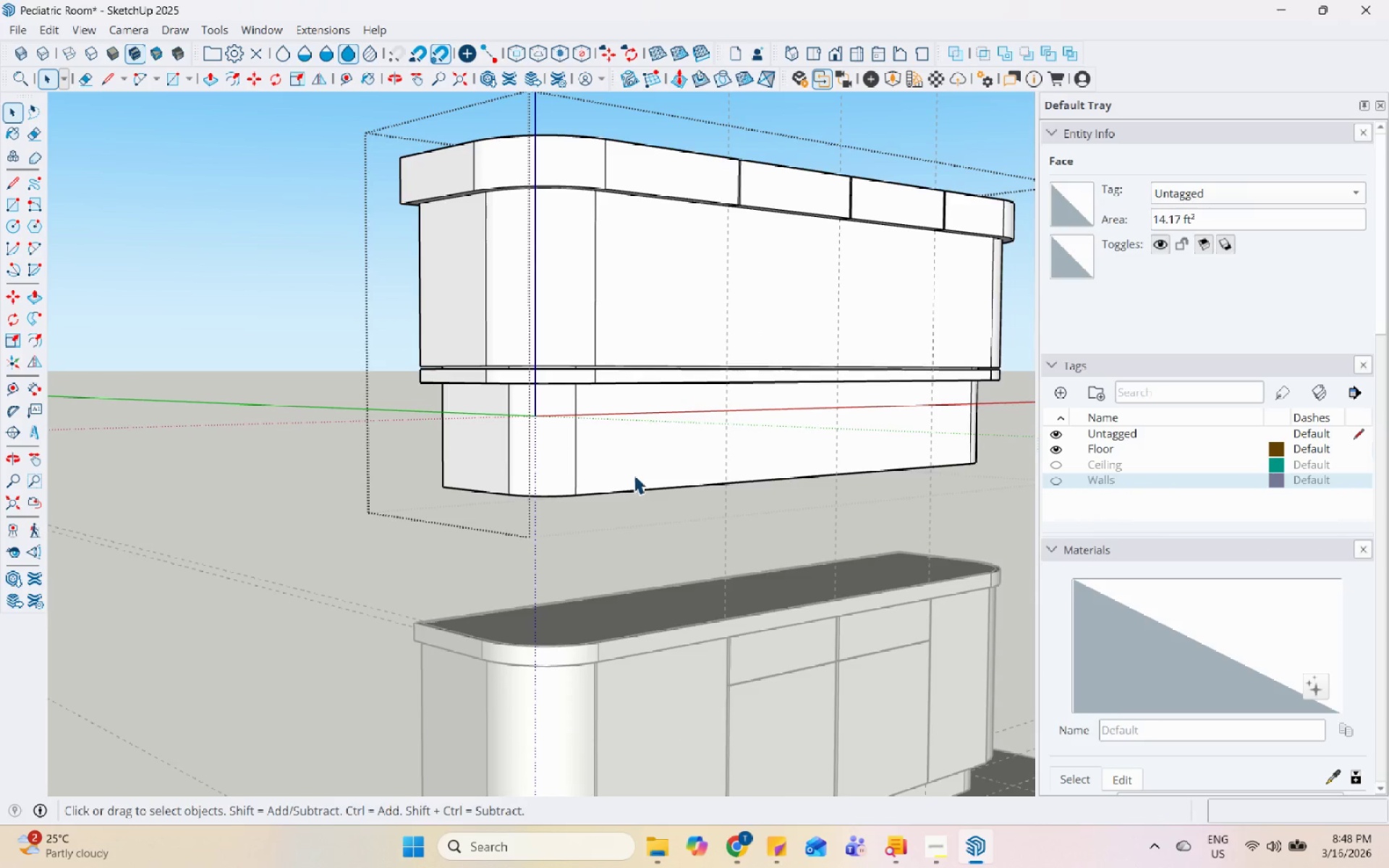 
key(Escape)
 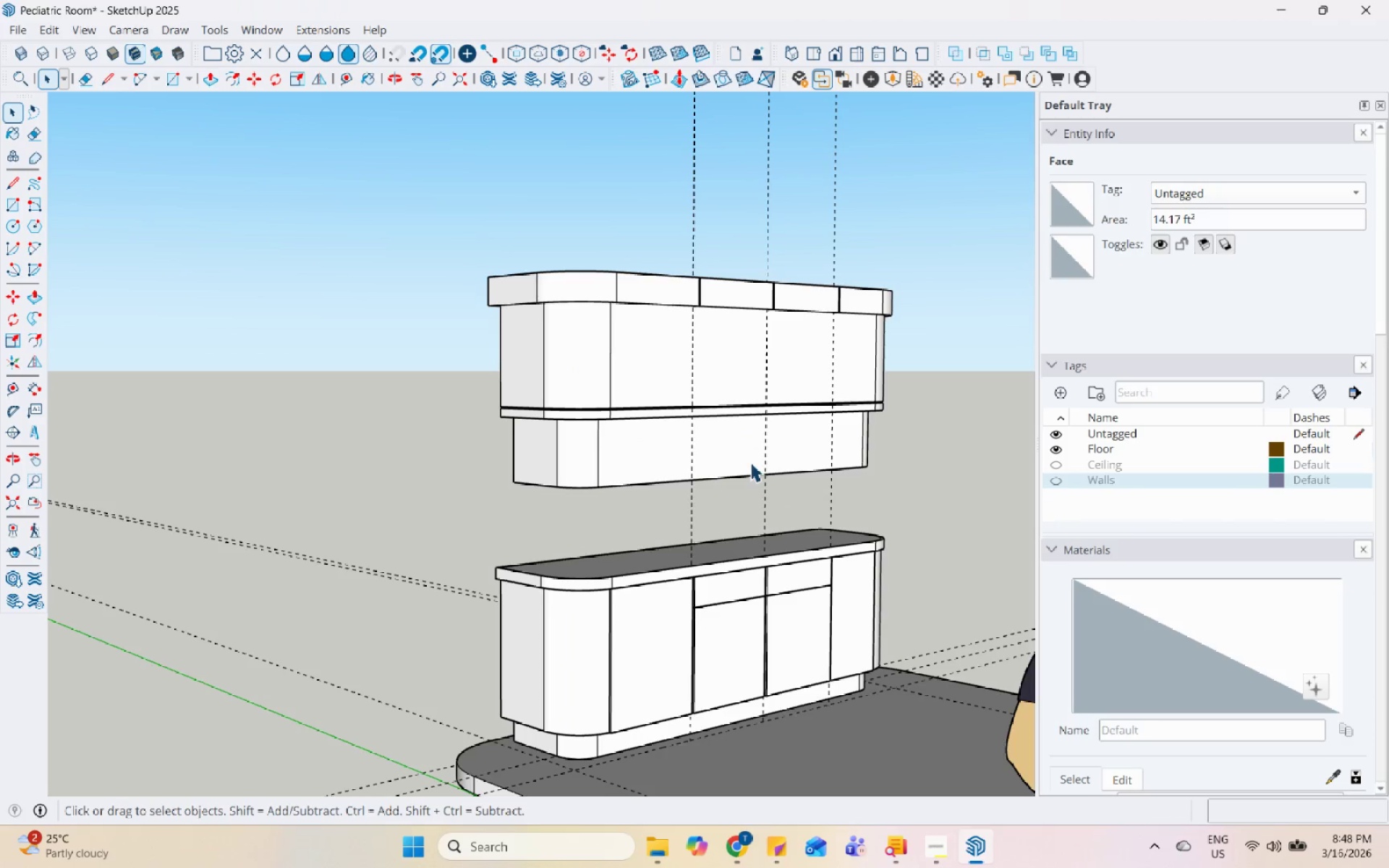 
key(Escape)
 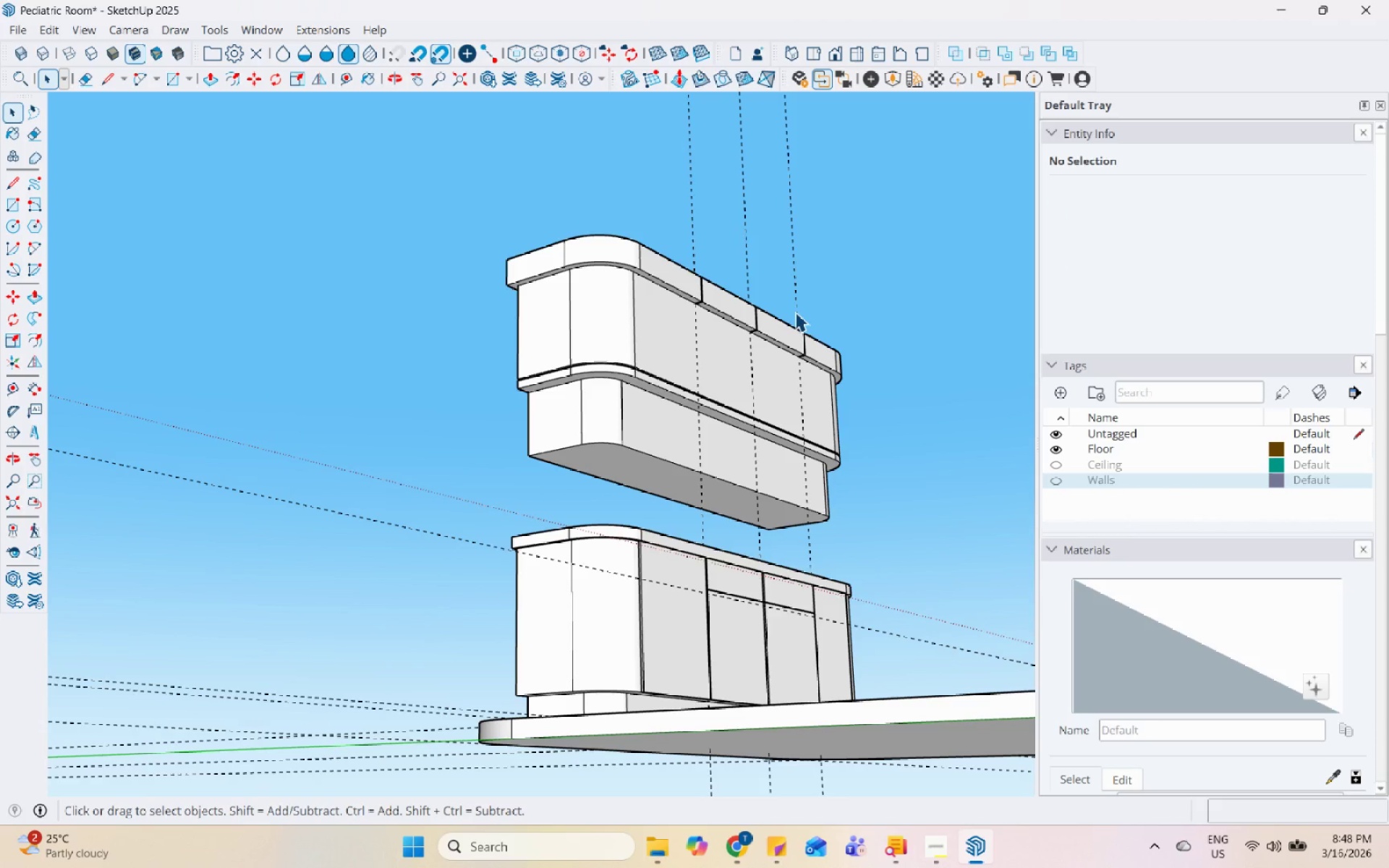 
scroll: coordinate [634, 475], scroll_direction: down, amount: 5.0
 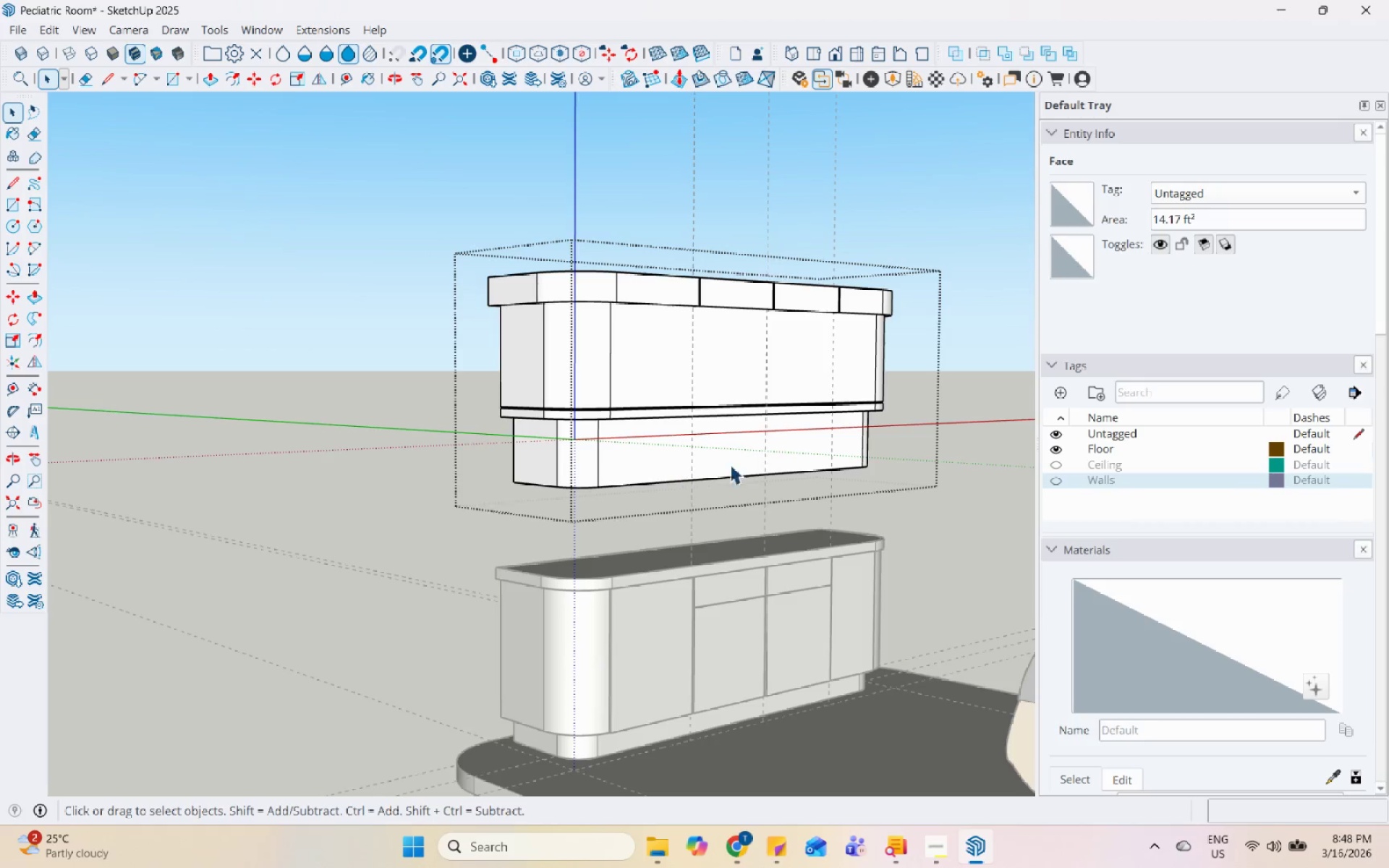 
wait(11.03)
 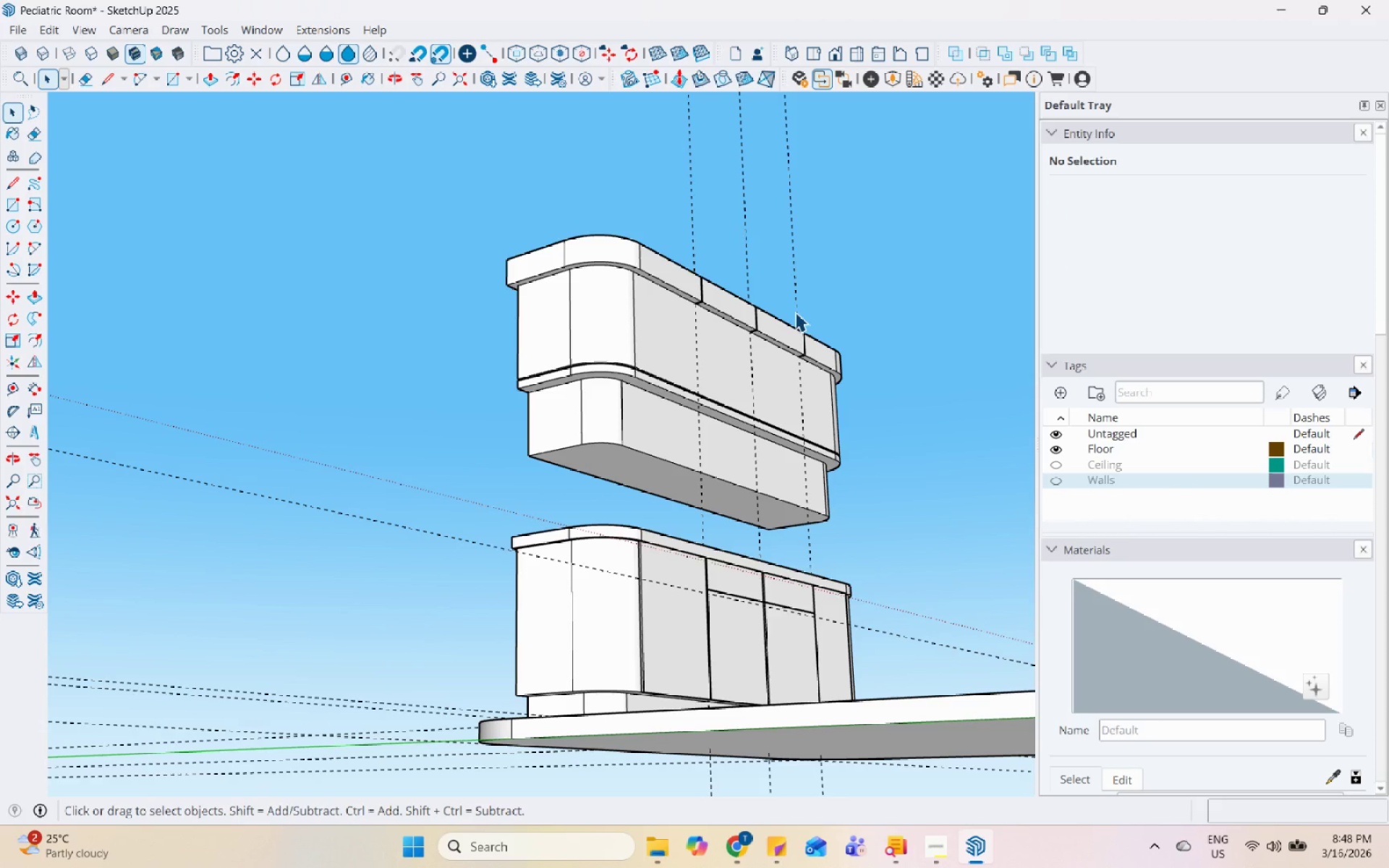 
scroll: coordinate [710, 371], scroll_direction: up, amount: 4.0
 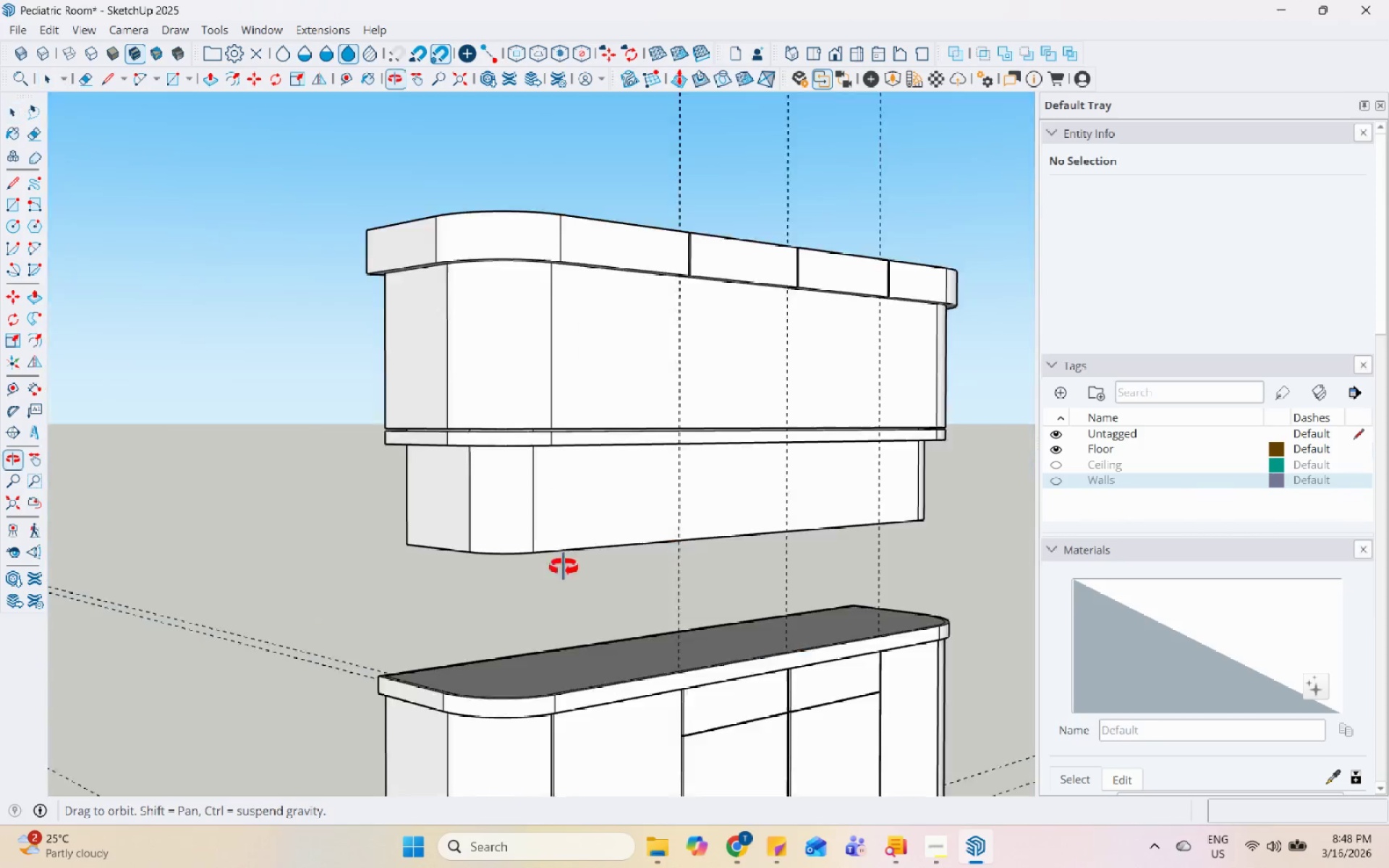 
scroll: coordinate [507, 640], scroll_direction: down, amount: 3.0
 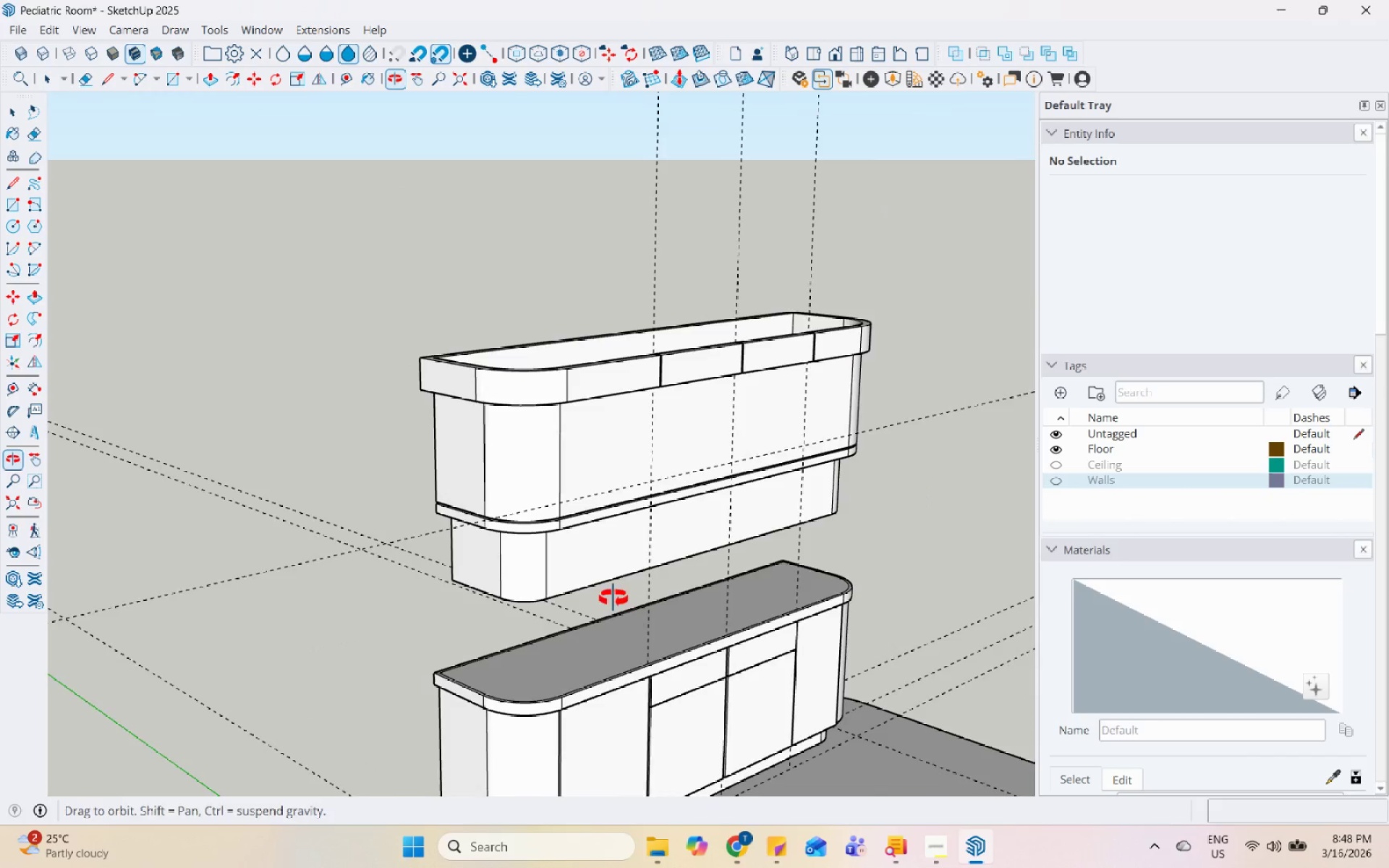 
key(Control+S)
 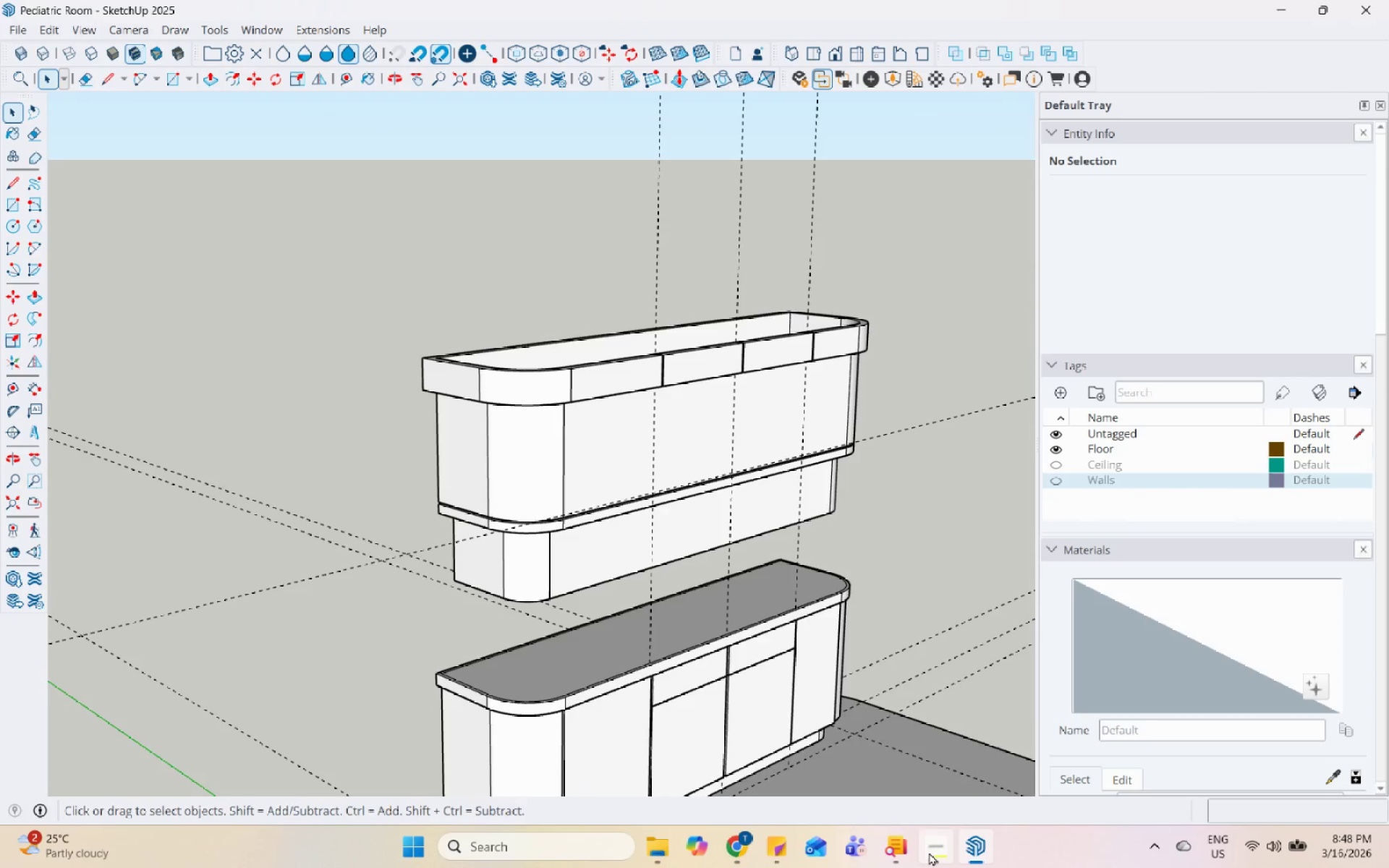 
mouse_move([755, 854])
 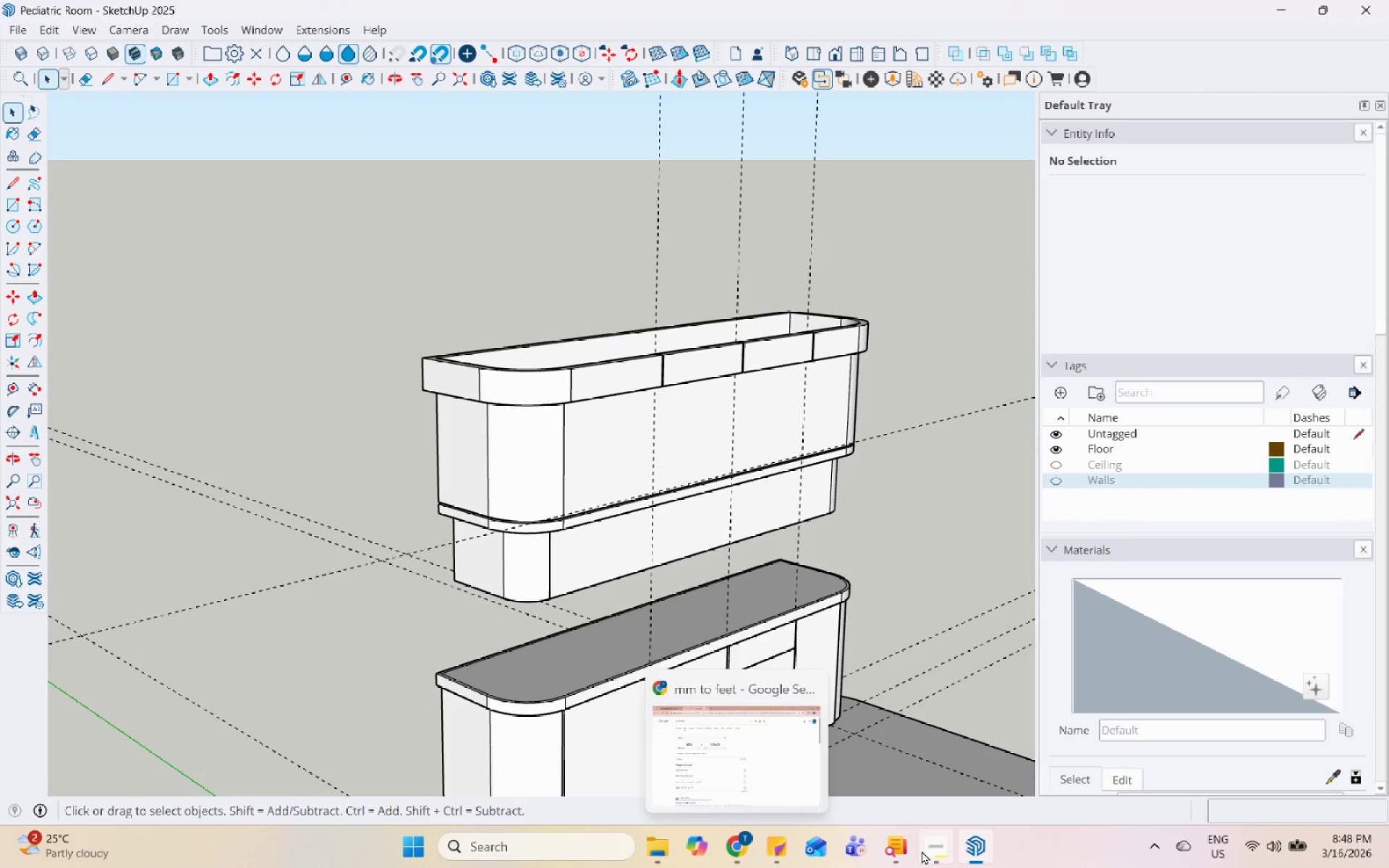 
left_click([922, 851])